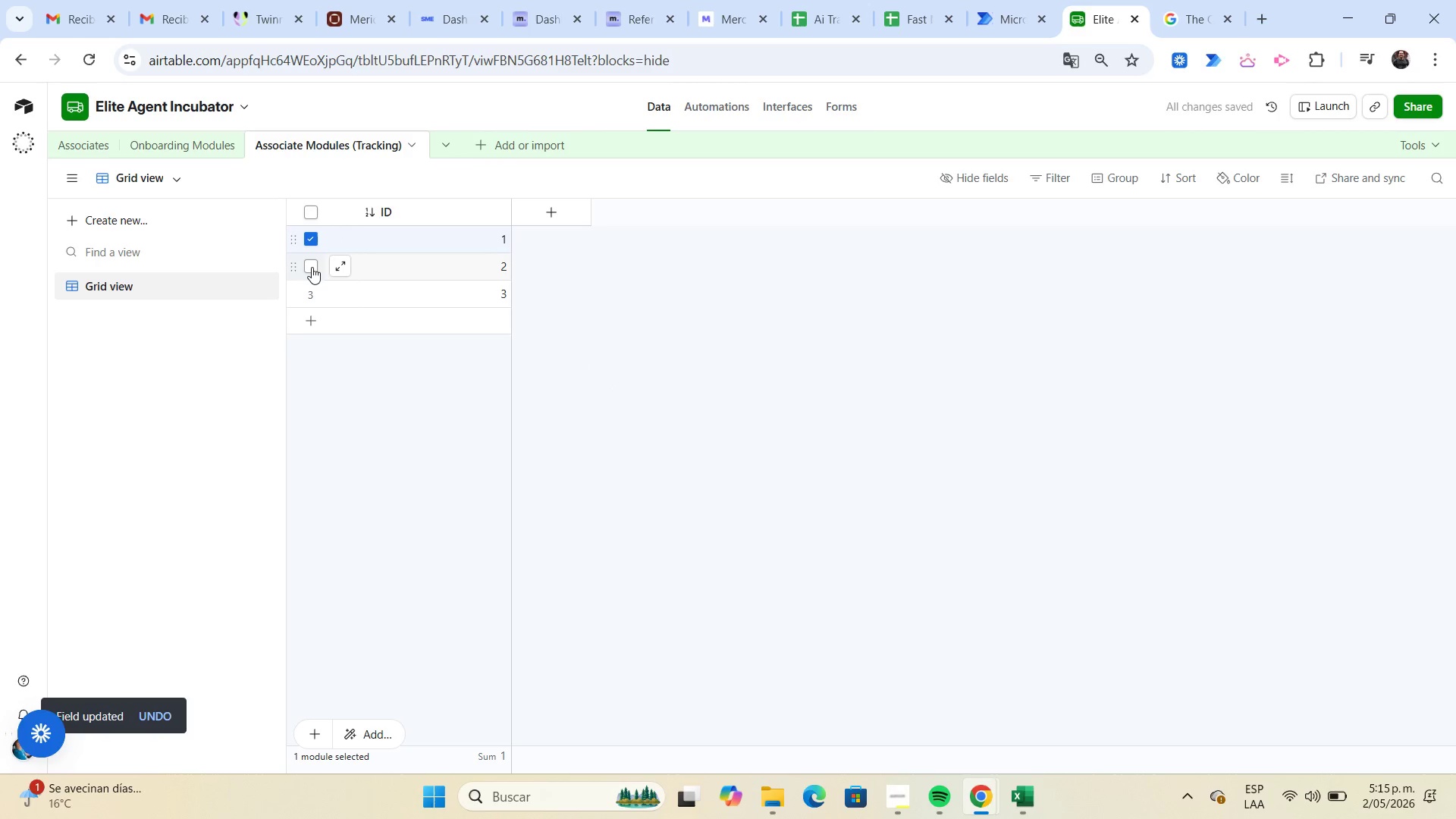 
left_click([312, 267])
 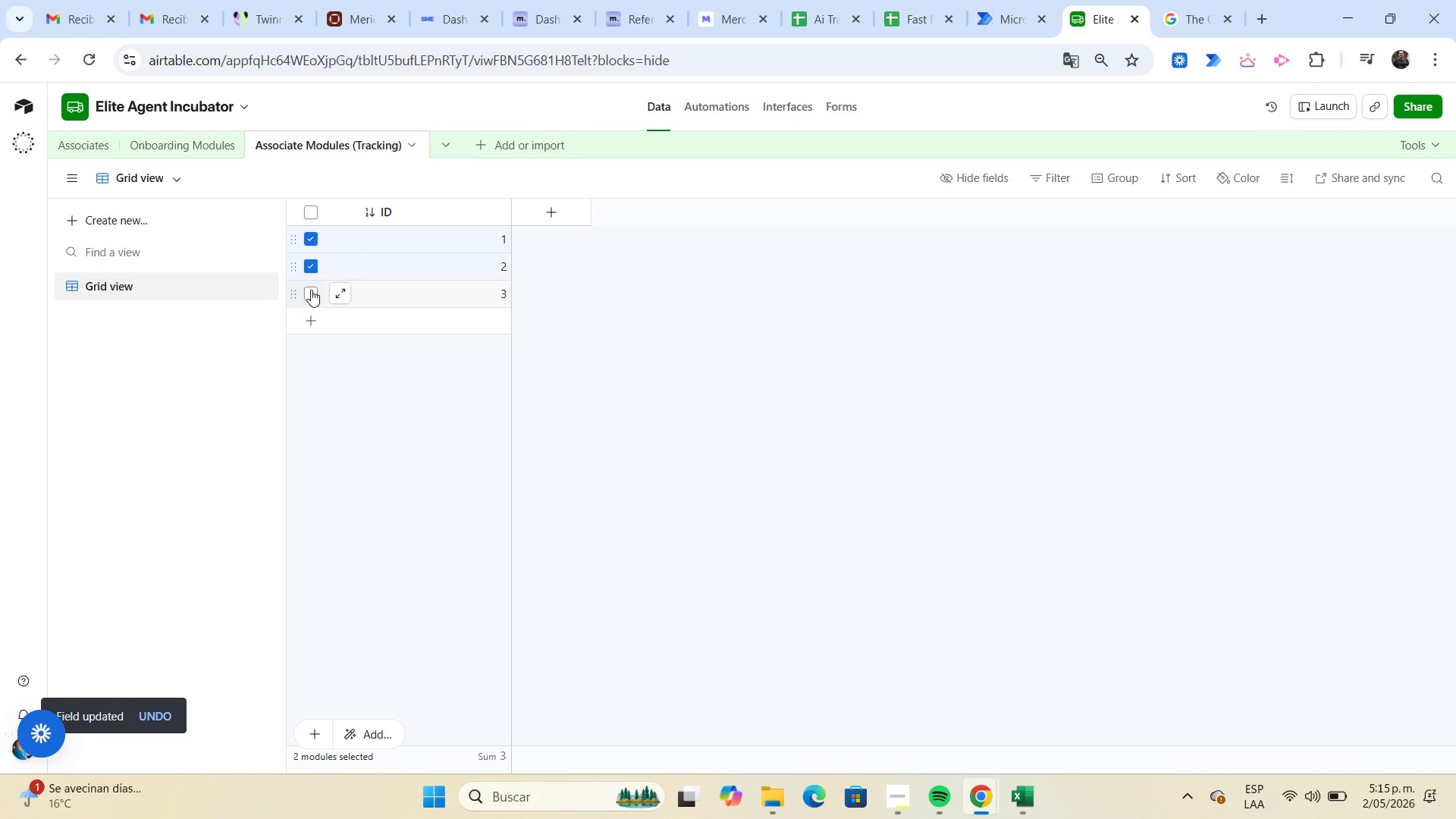 
left_click([311, 290])
 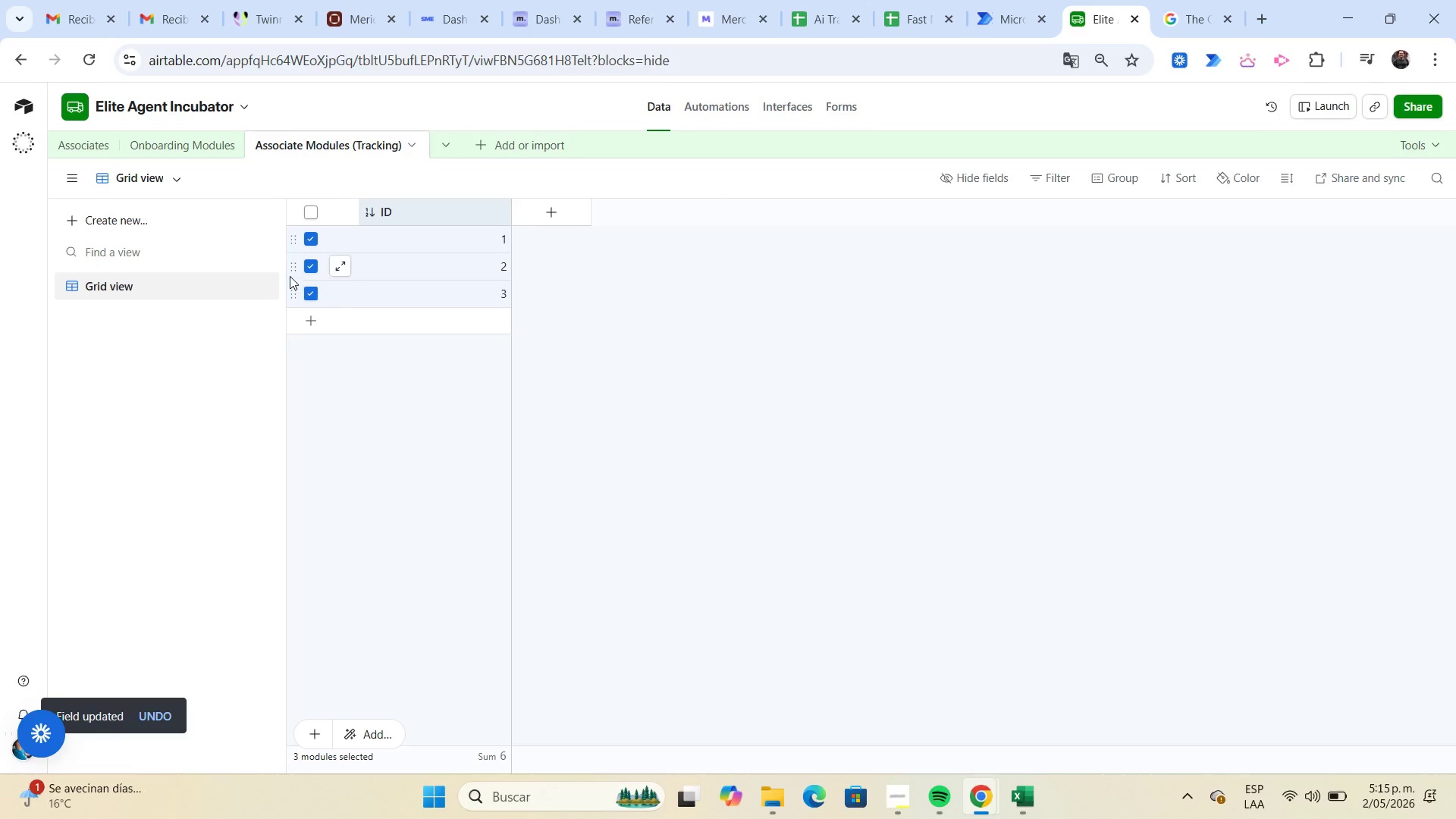 
right_click([291, 269])
 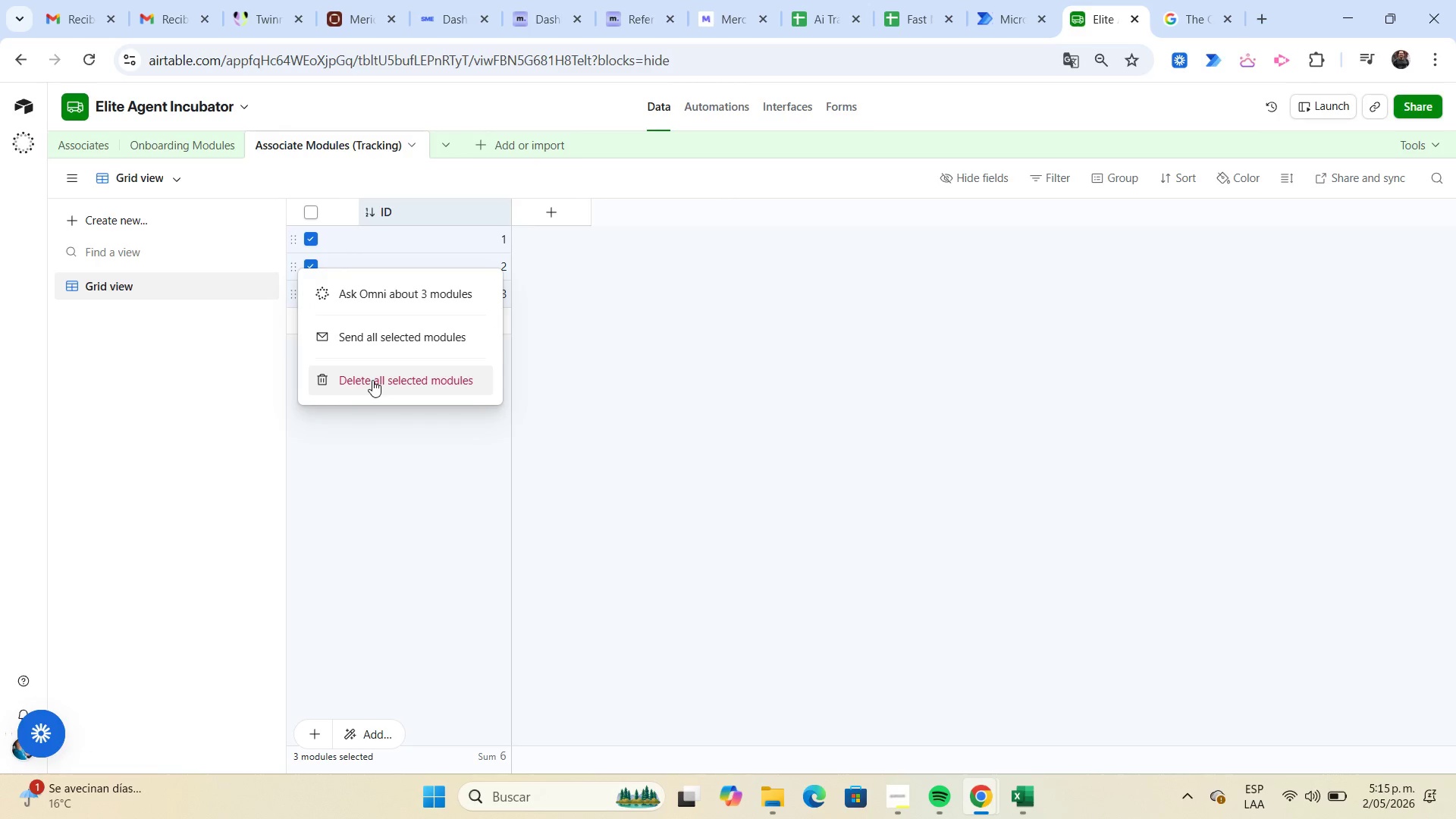 
left_click([372, 380])
 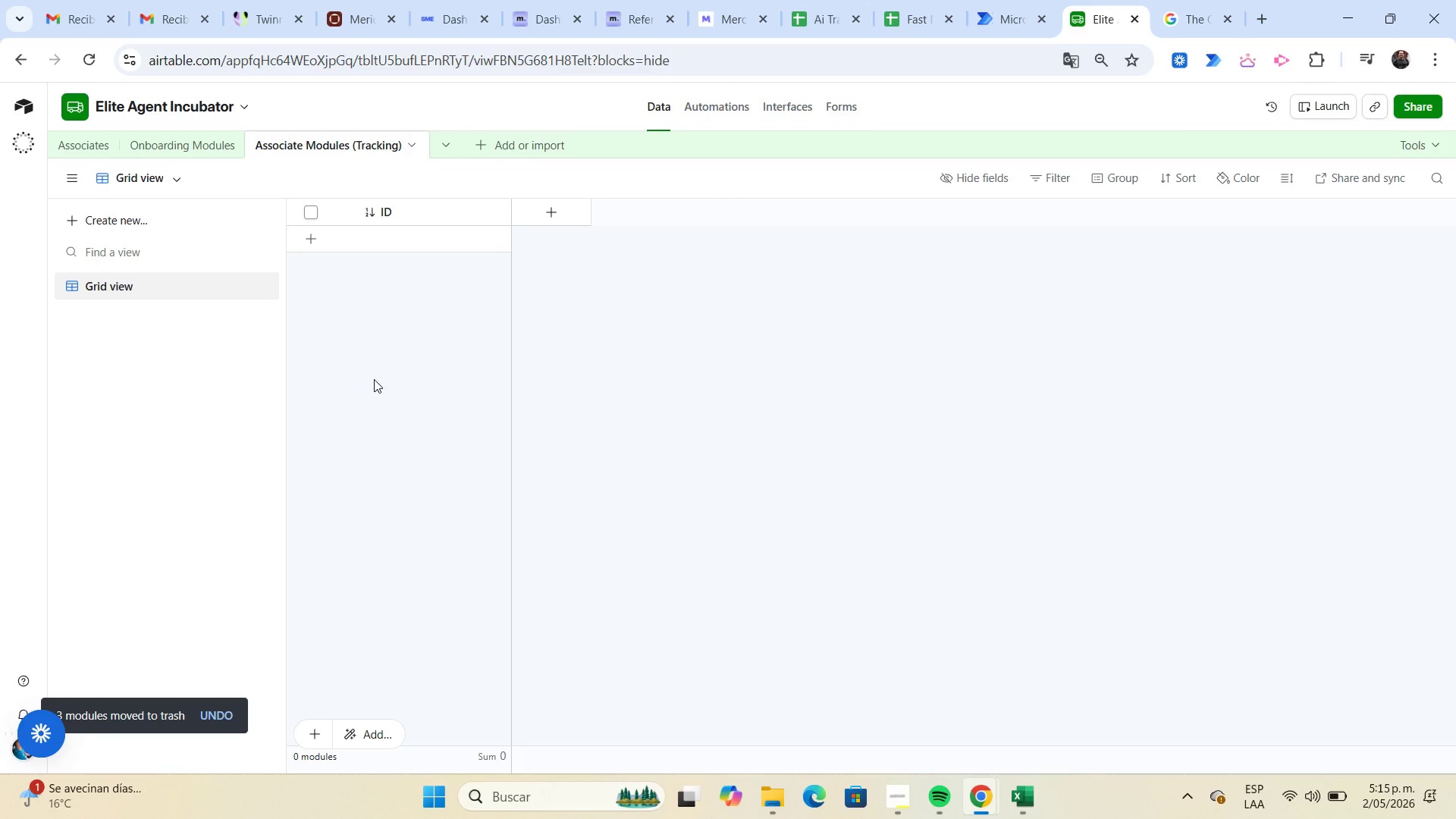 
wait(13.09)
 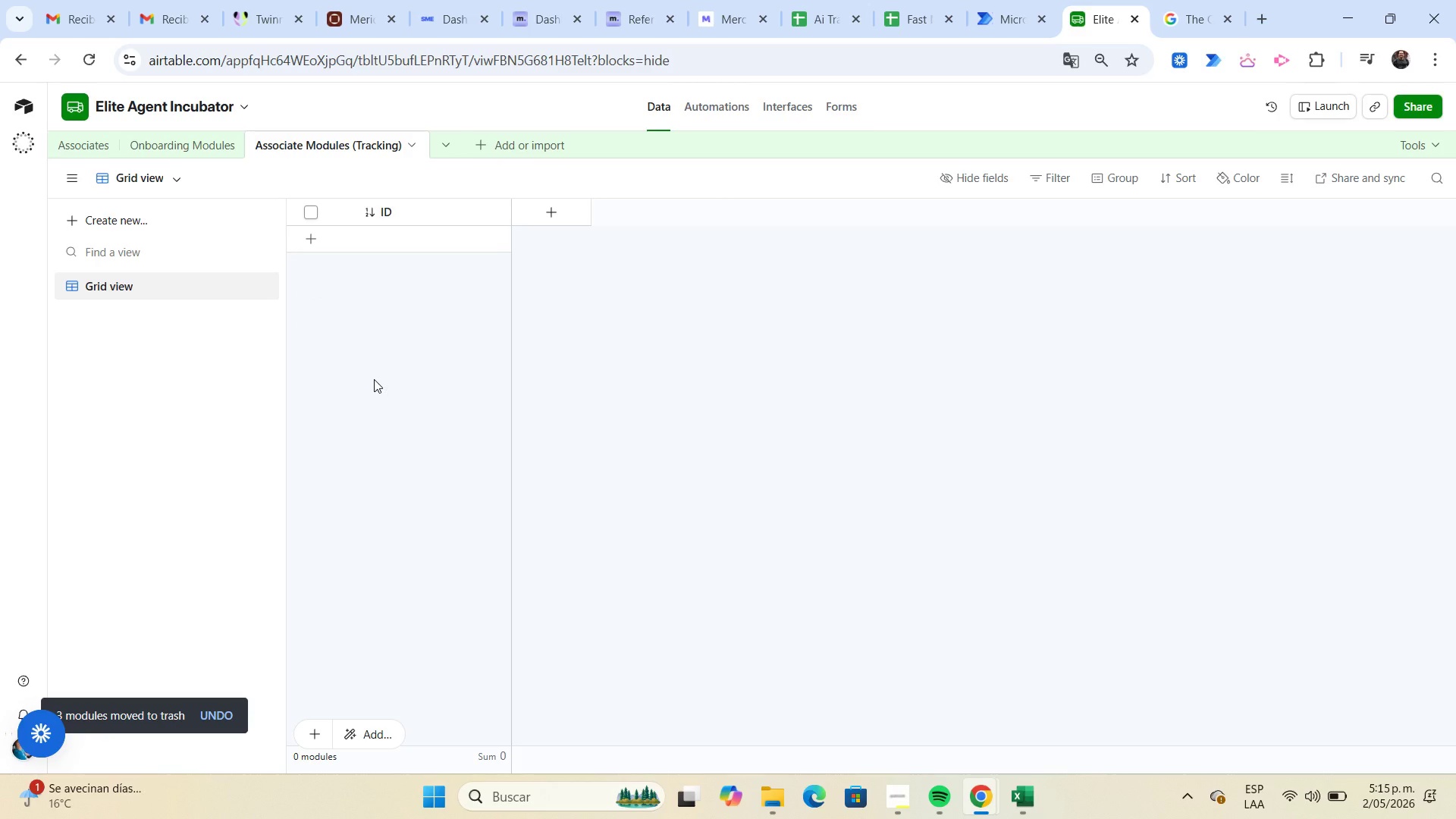 
left_click([559, 218])
 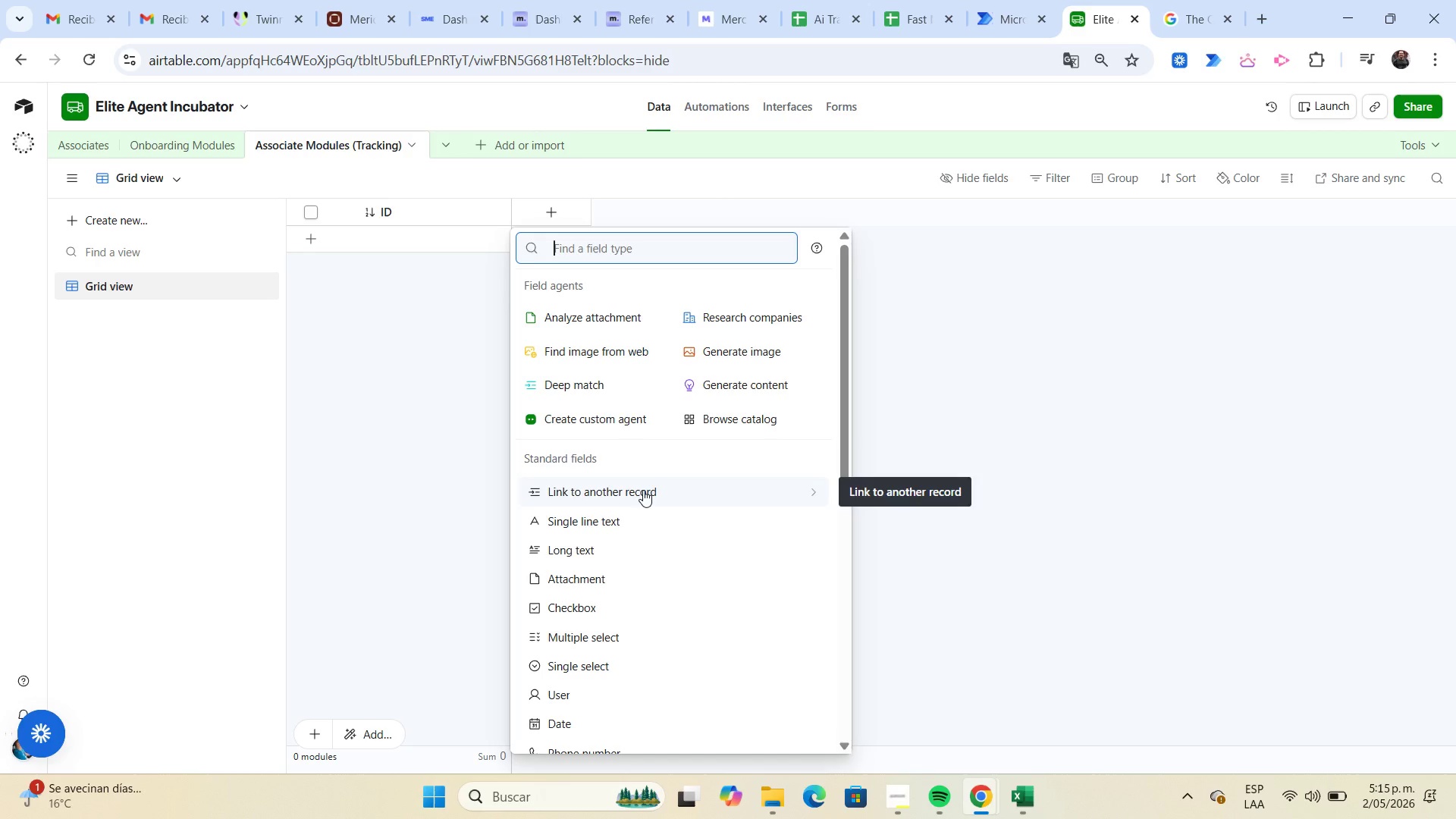 
wait(15.66)
 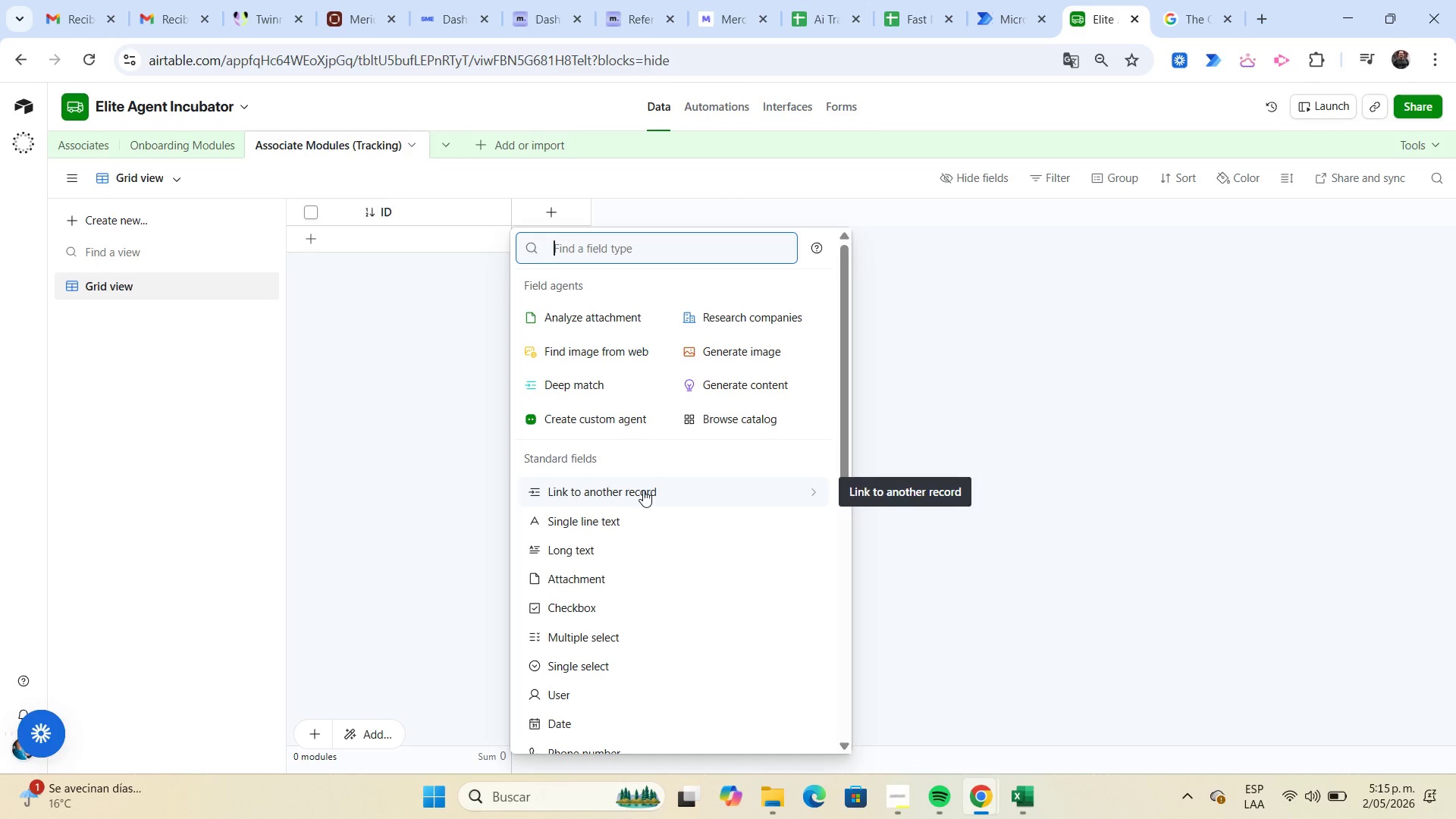 
left_click([644, 490])
 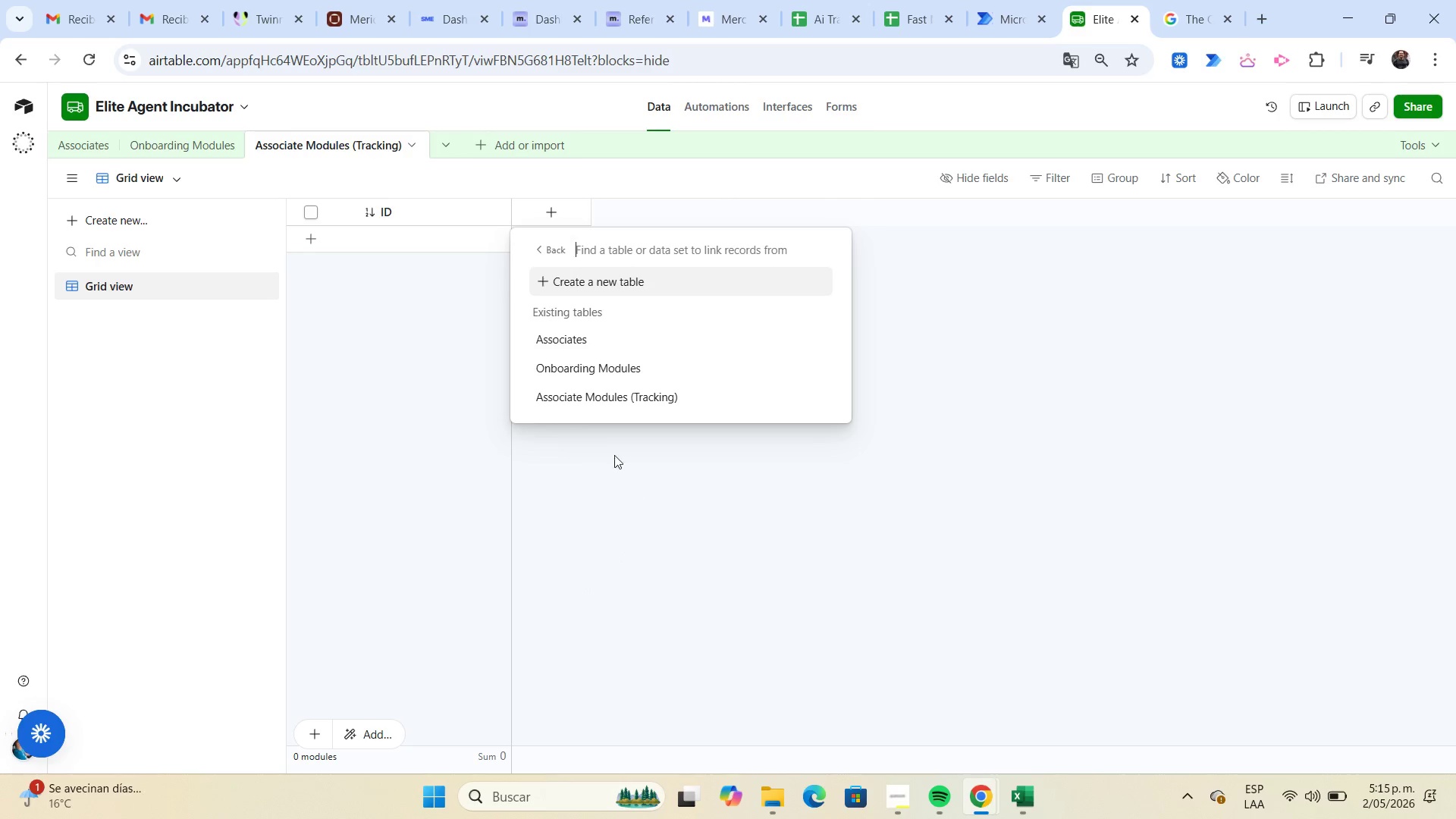 
left_click([570, 347])
 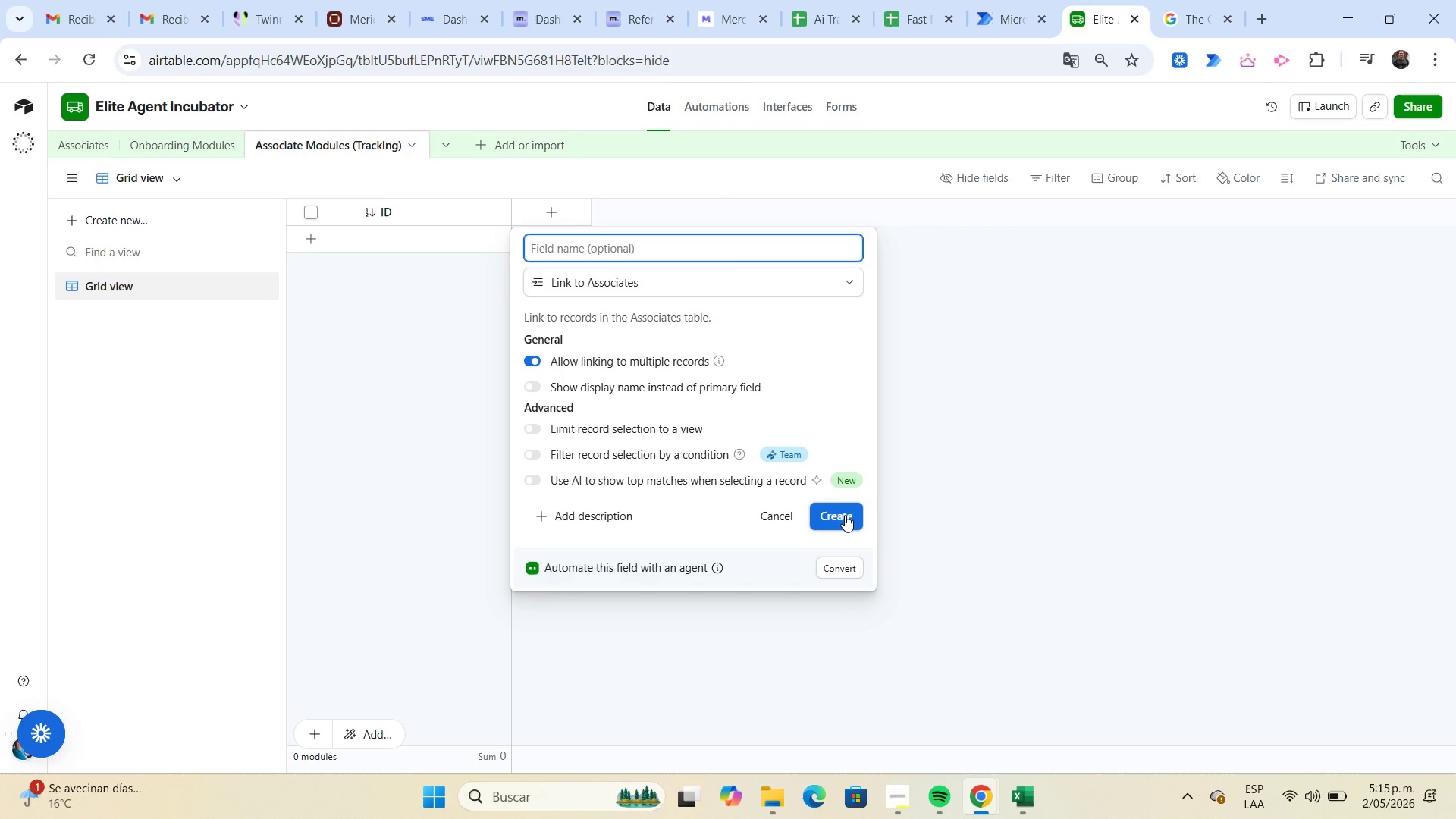 
wait(20.56)
 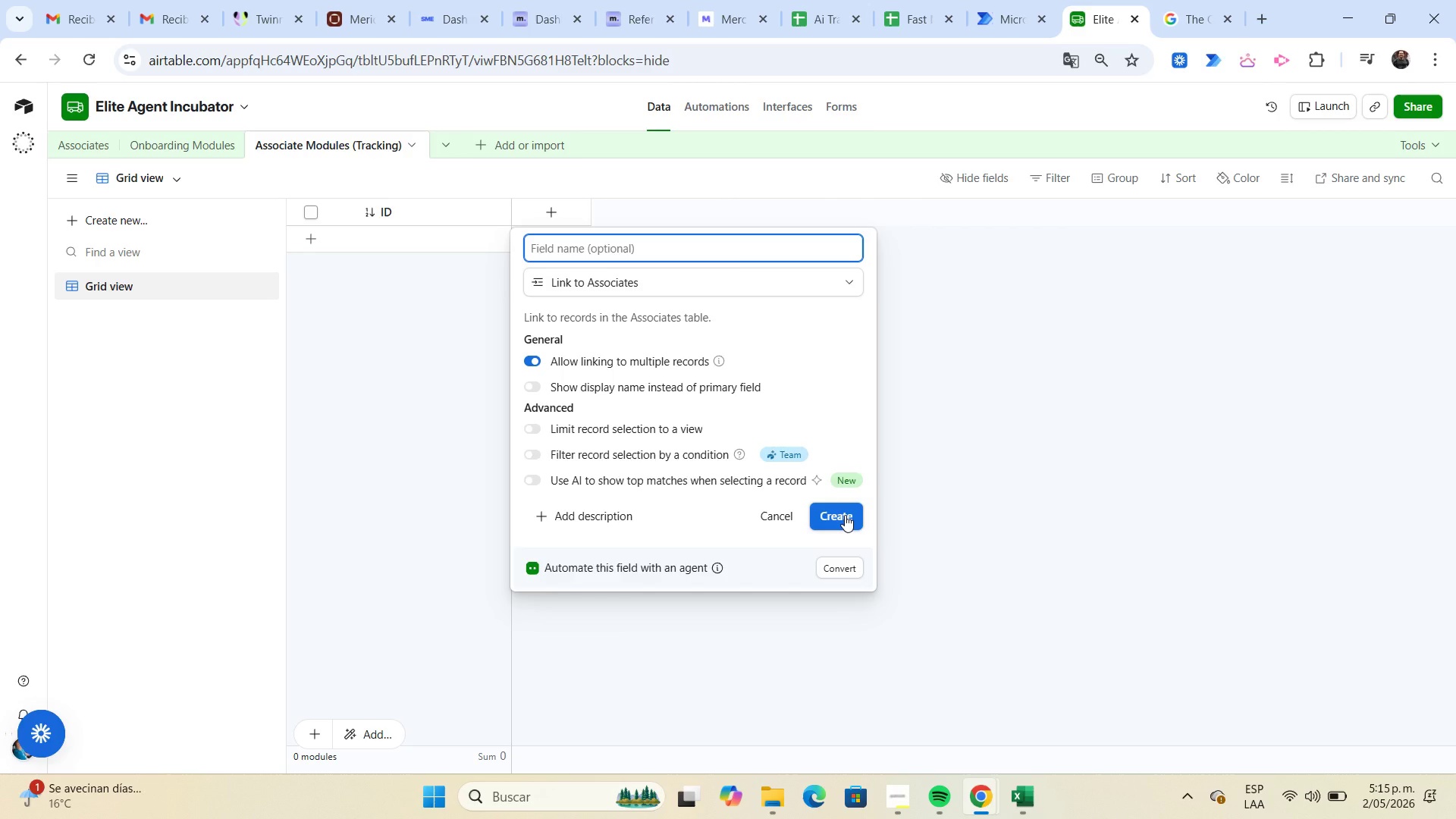 
left_click([538, 387])
 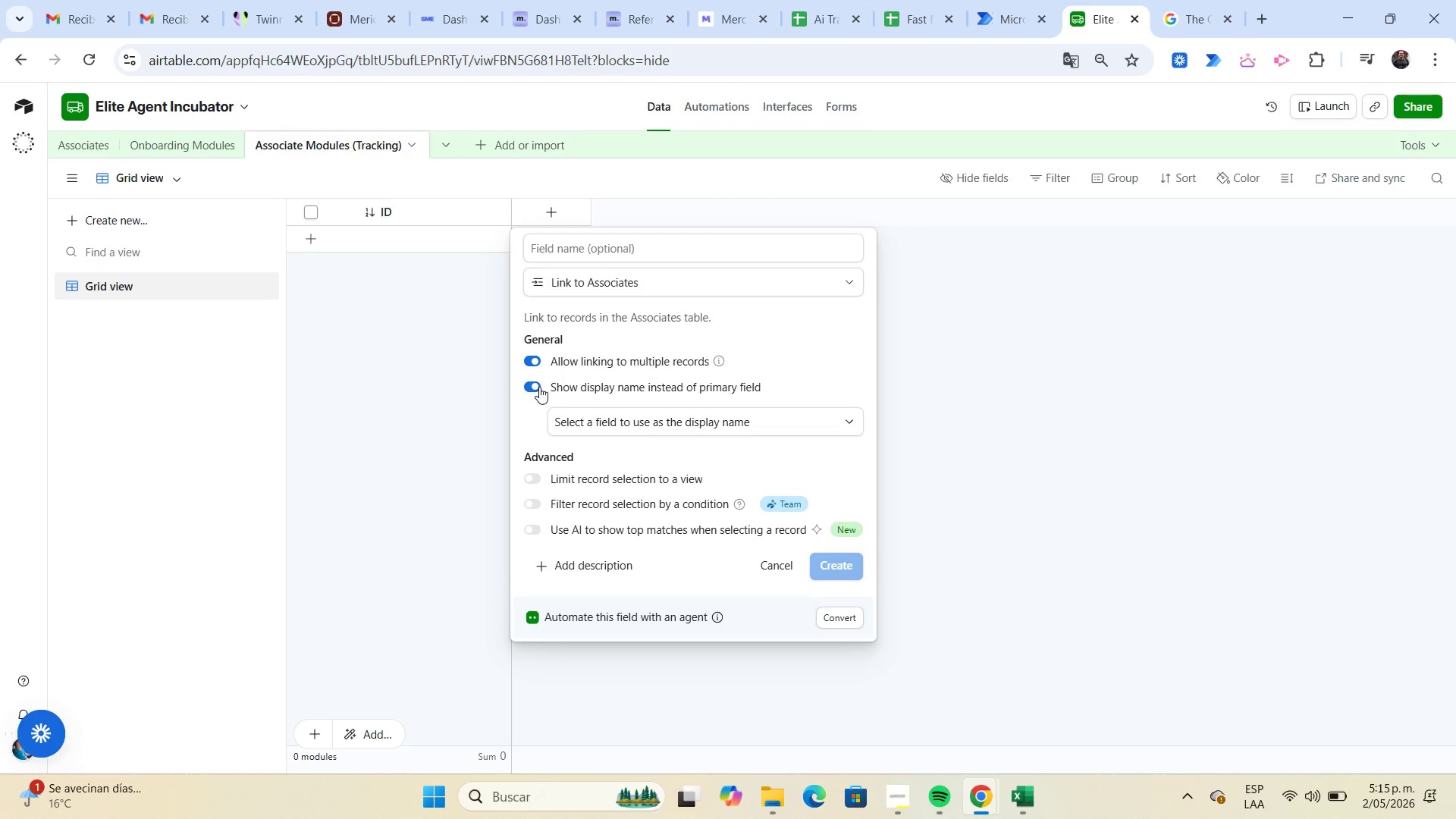 
mouse_move([610, 435])
 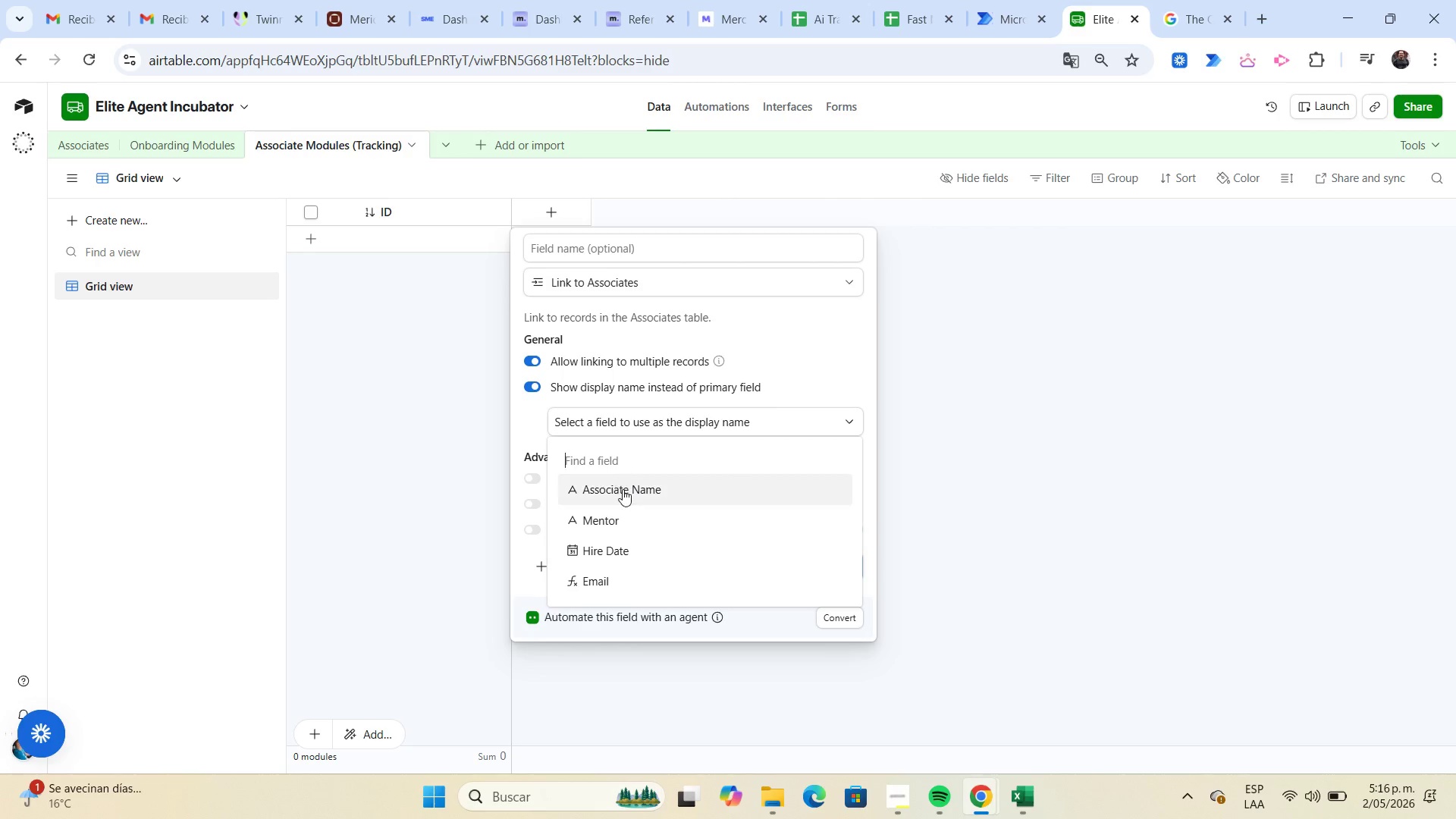 
left_click([623, 489])
 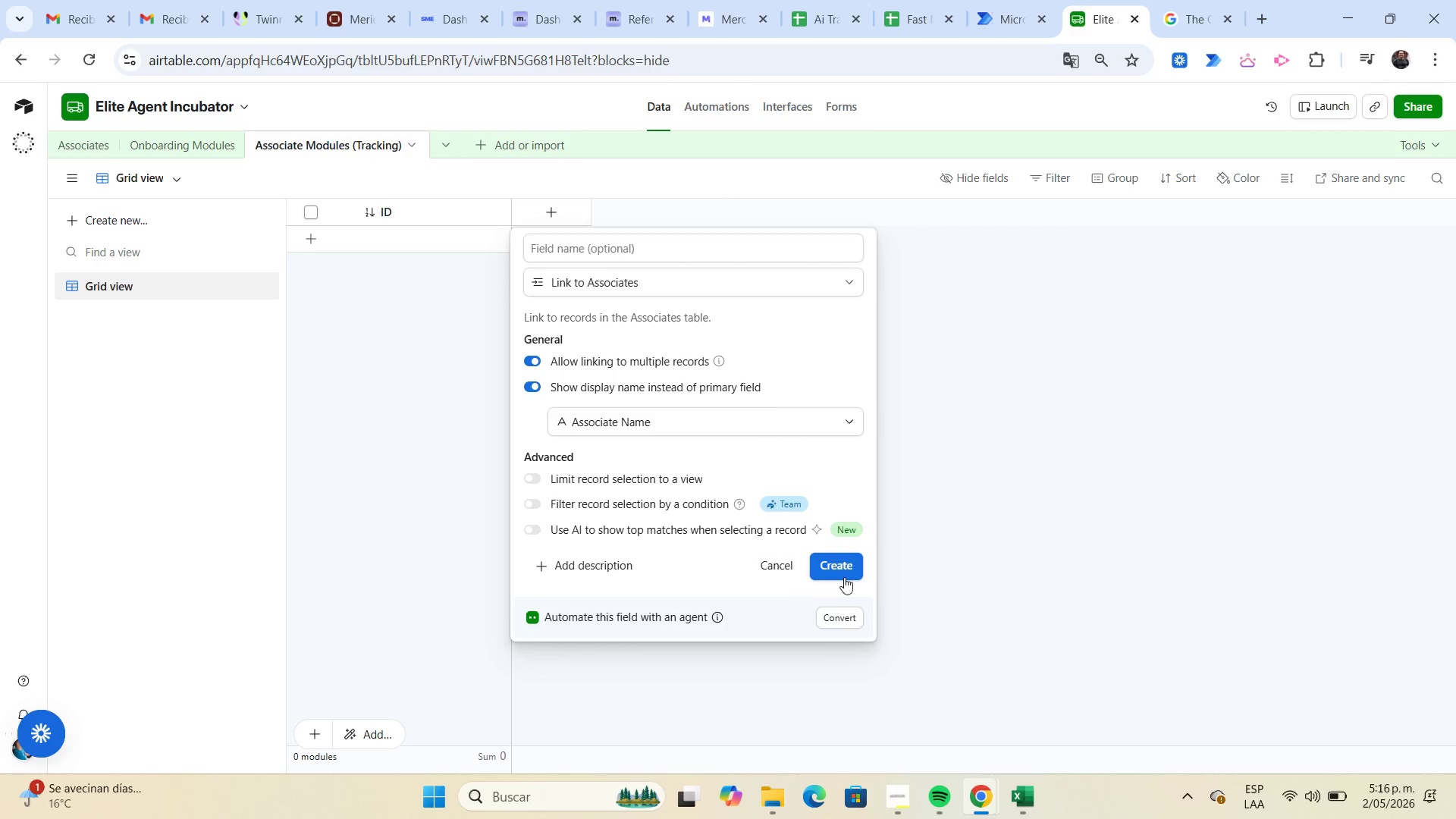 
left_click([851, 573])
 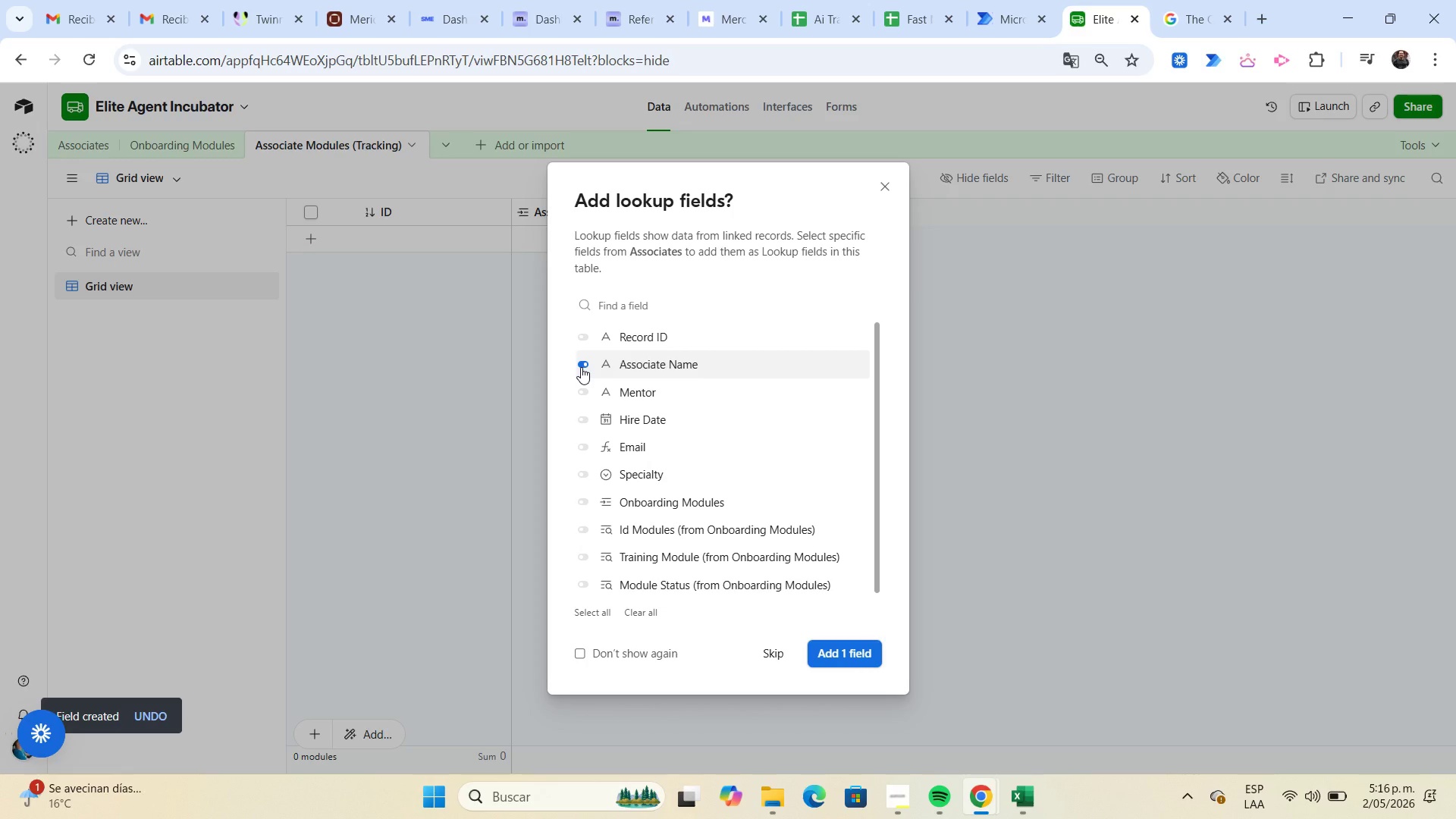 
wait(11.23)
 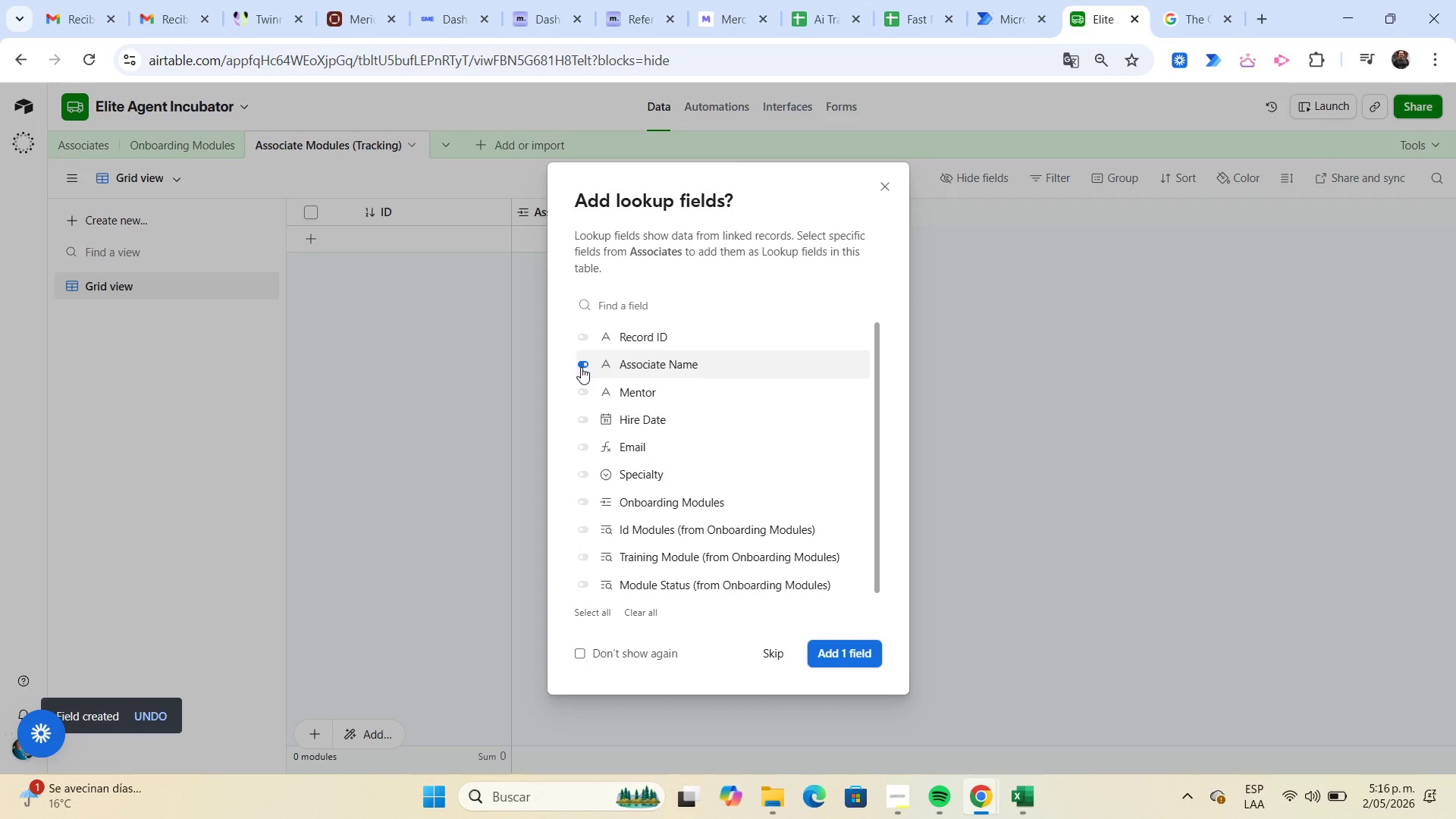 
scroll: coordinate [581, 367], scroll_direction: down, amount: 1.0
 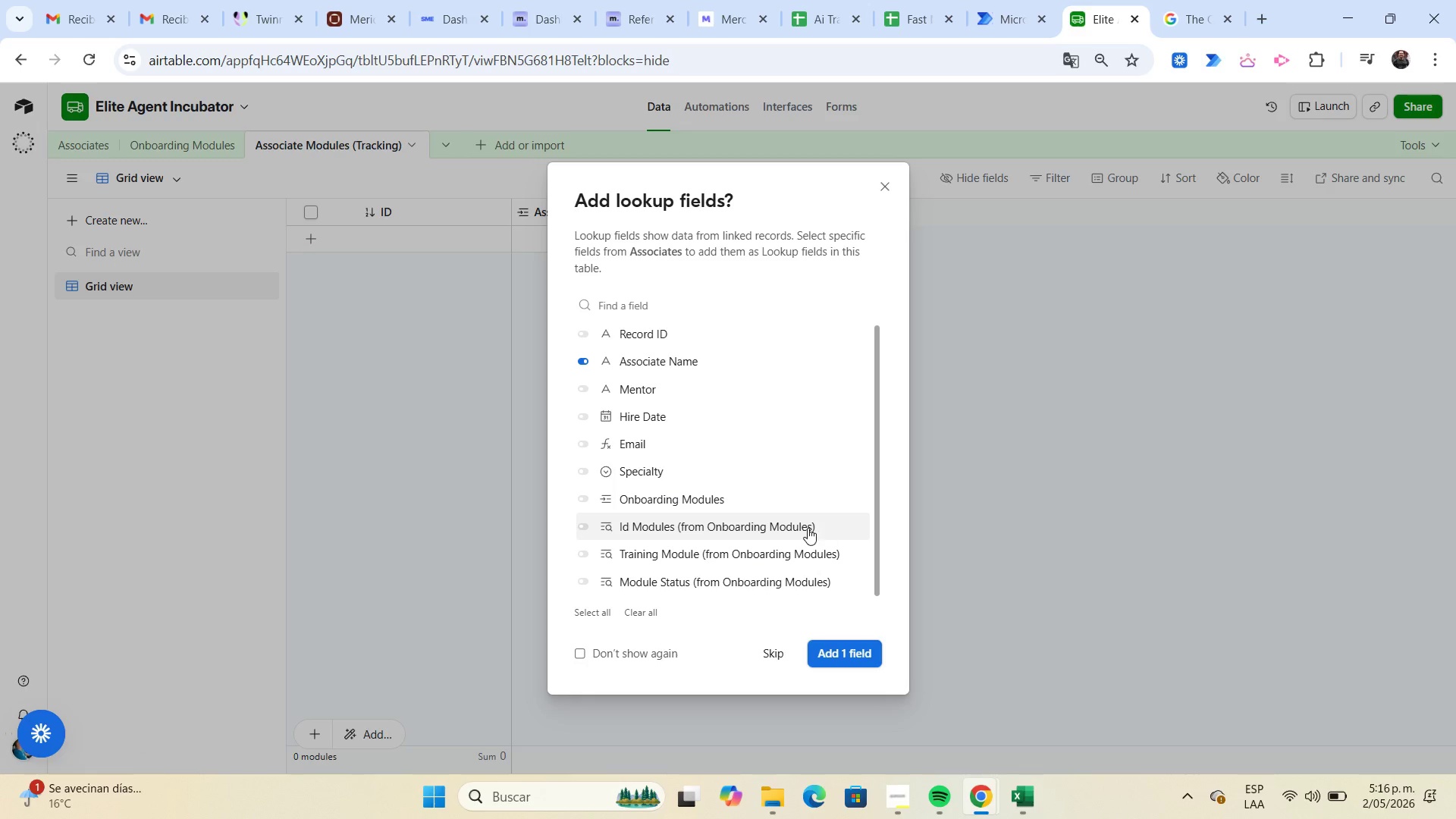 
wait(5.07)
 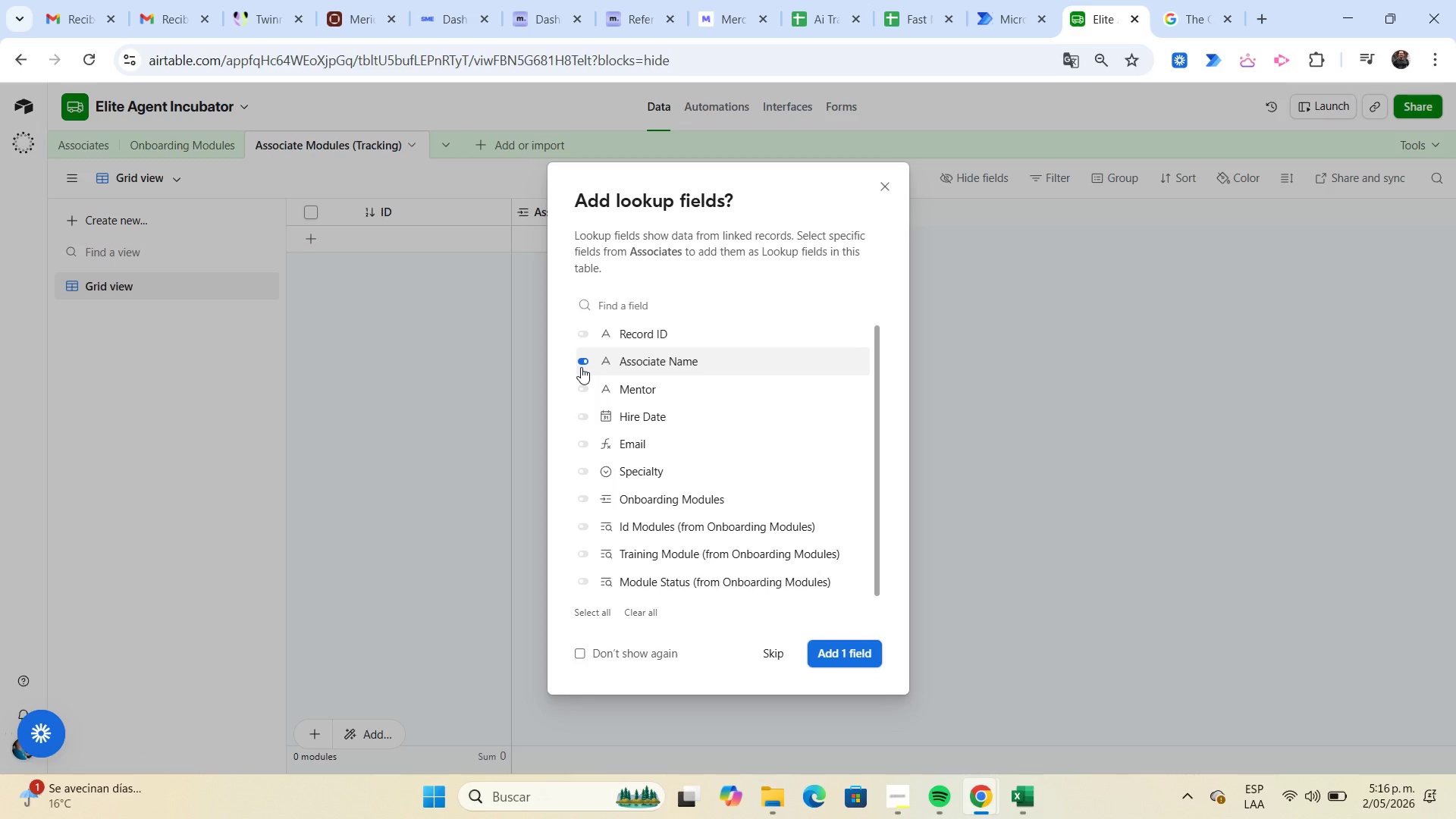 
left_click([865, 647])
 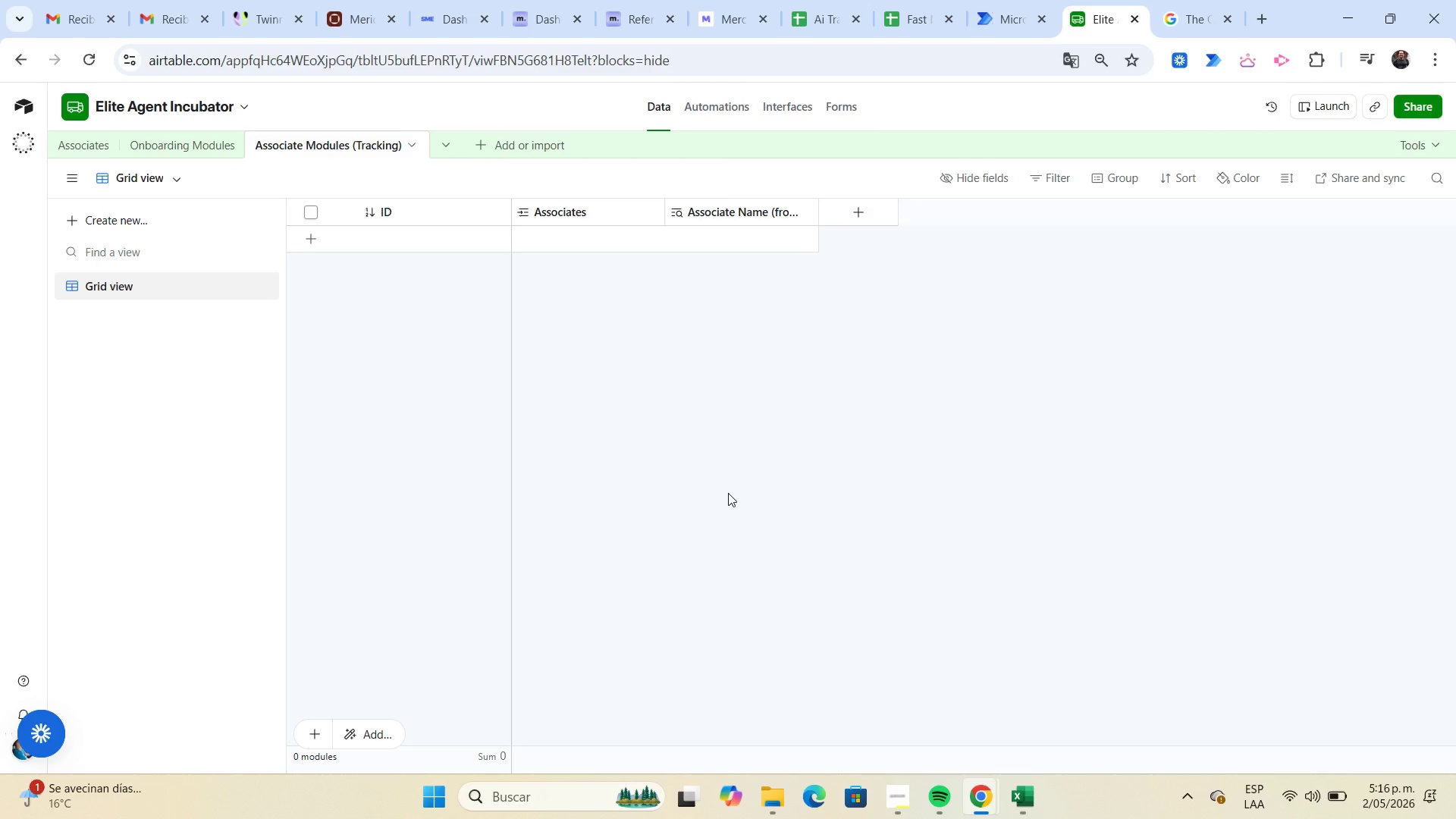 
wait(11.41)
 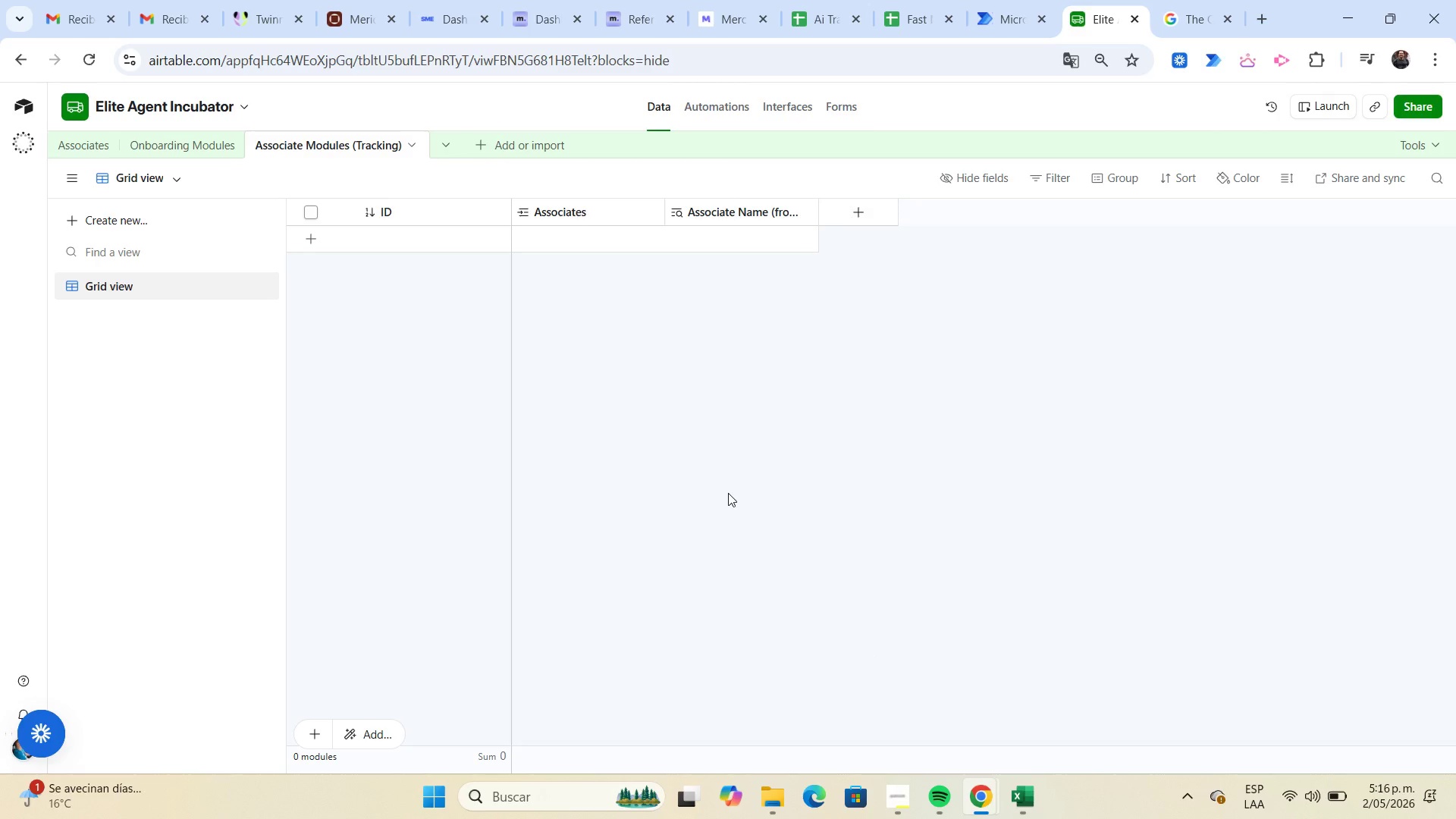 
left_click([80, 149])
 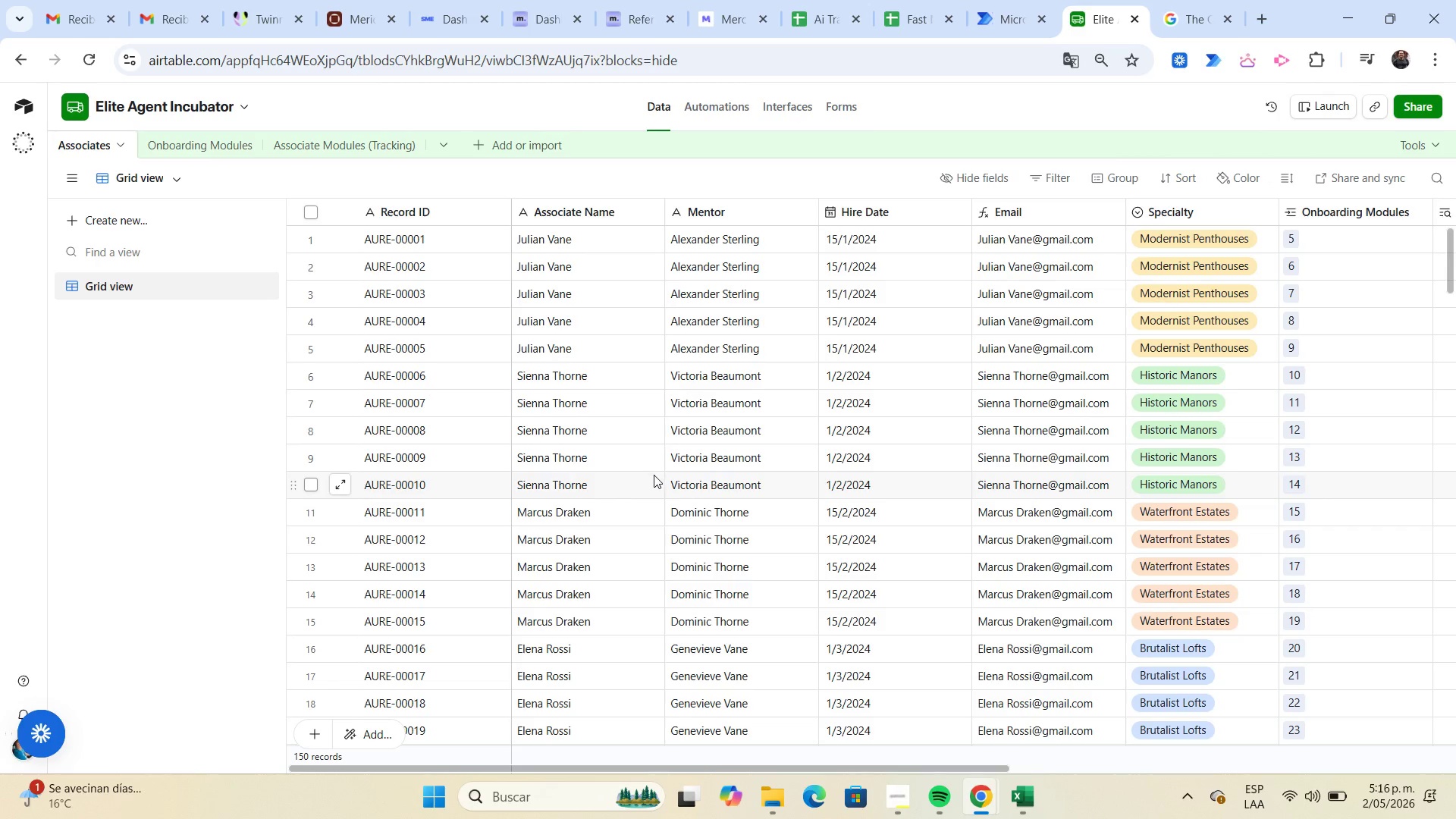 
scroll: coordinate [659, 470], scroll_direction: up, amount: 7.0
 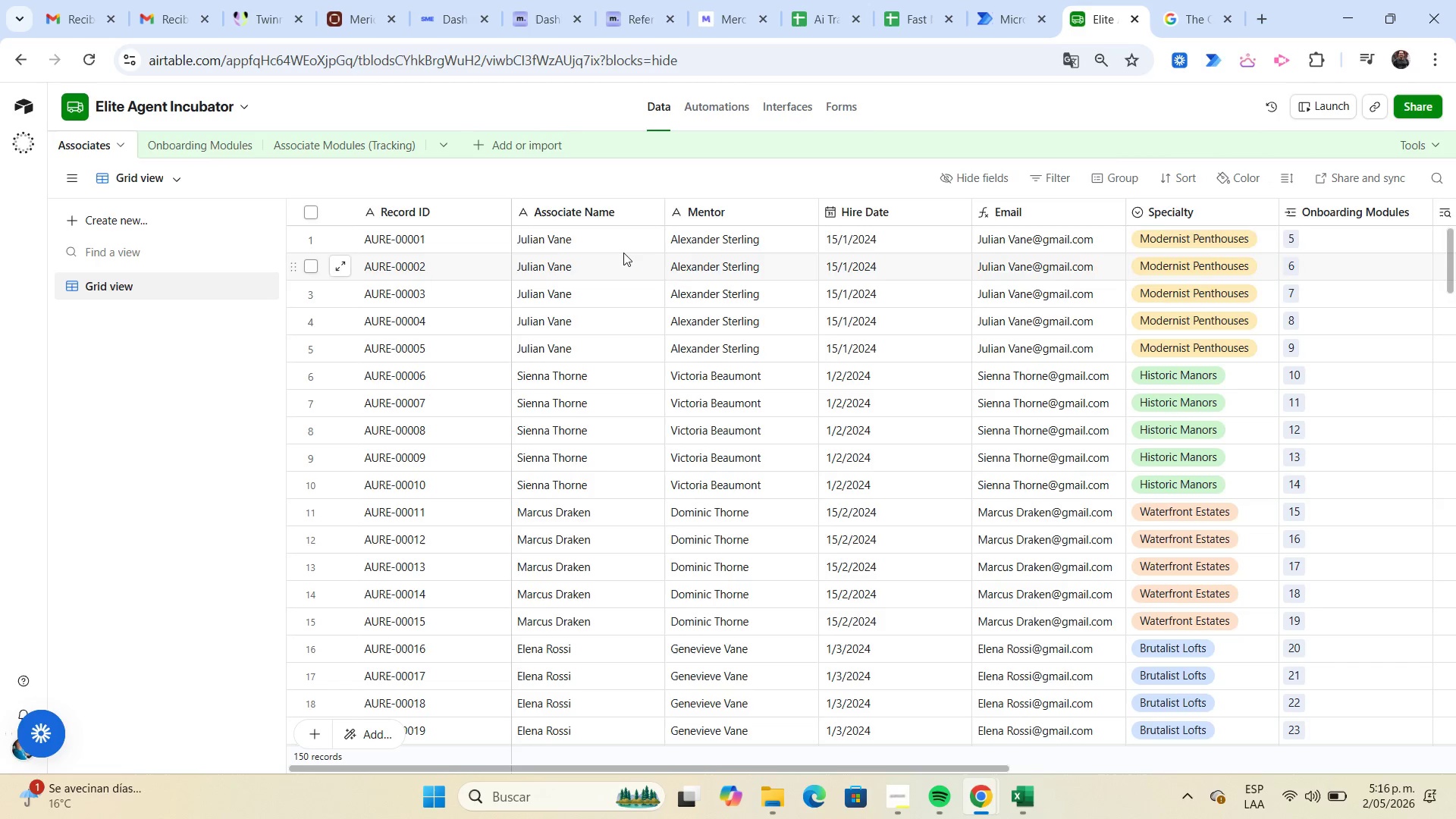 
left_click([623, 249])
 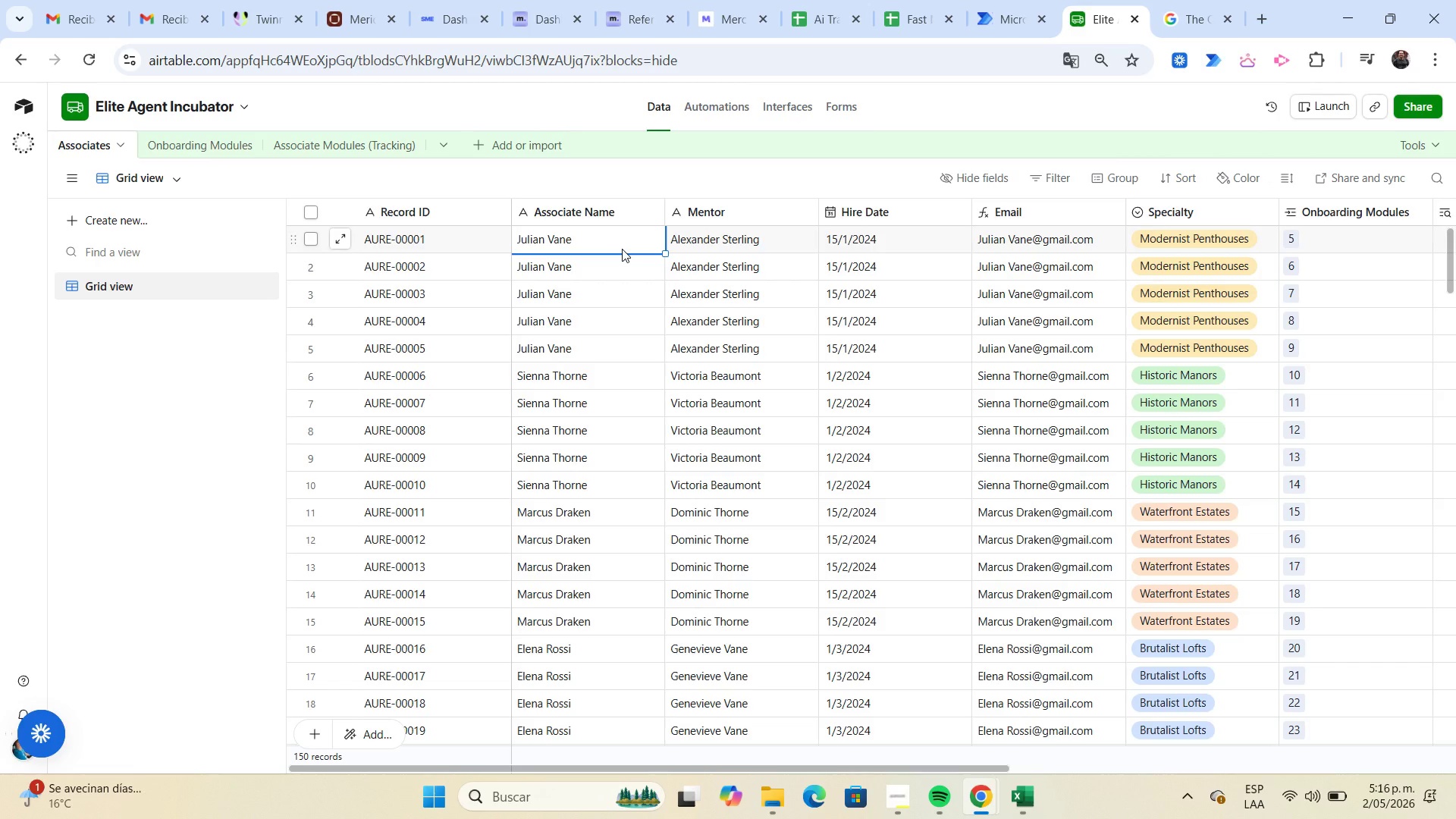 
key(Control+Shift+ArrowDown)
 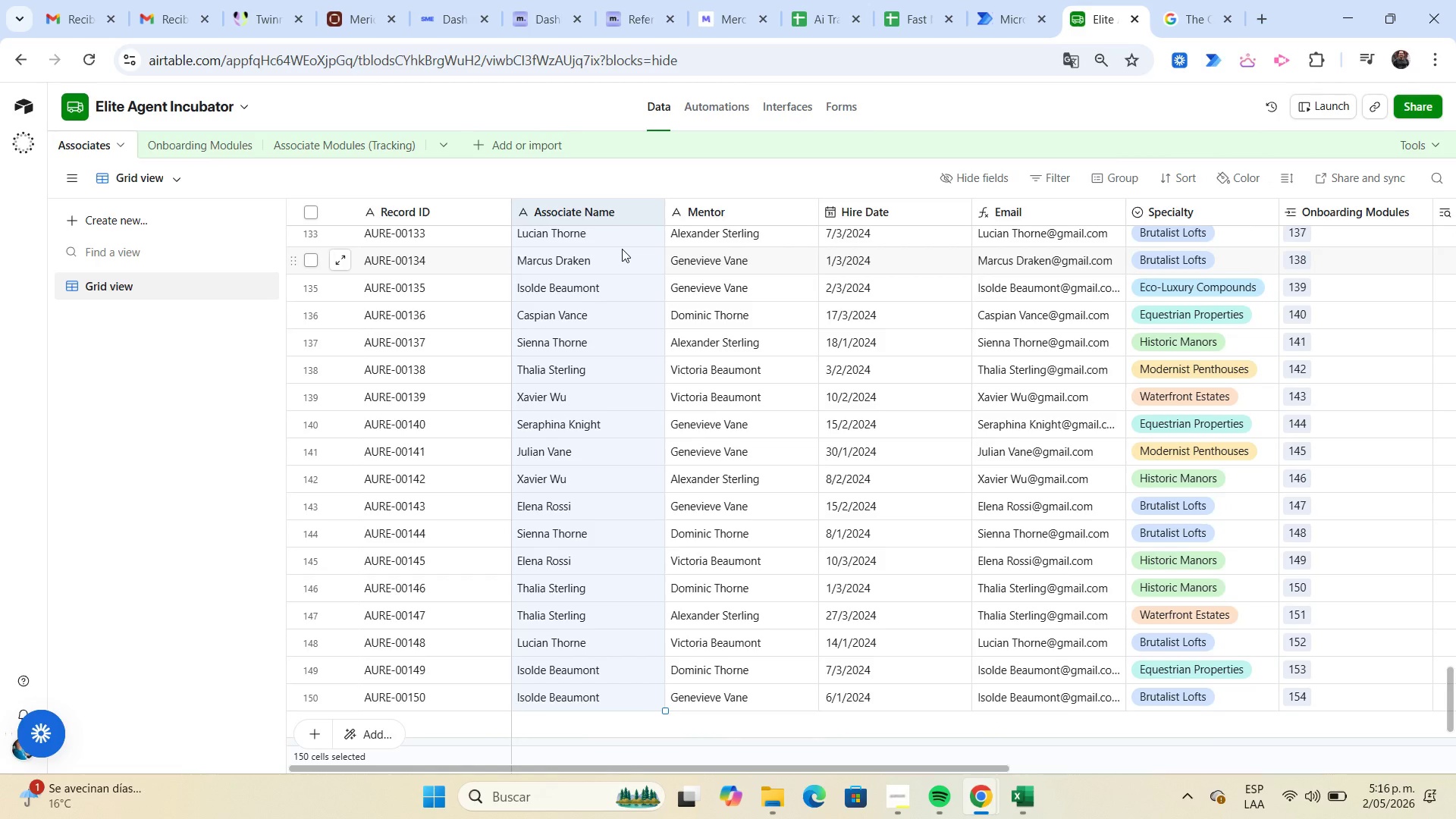 
key(Control+C)
 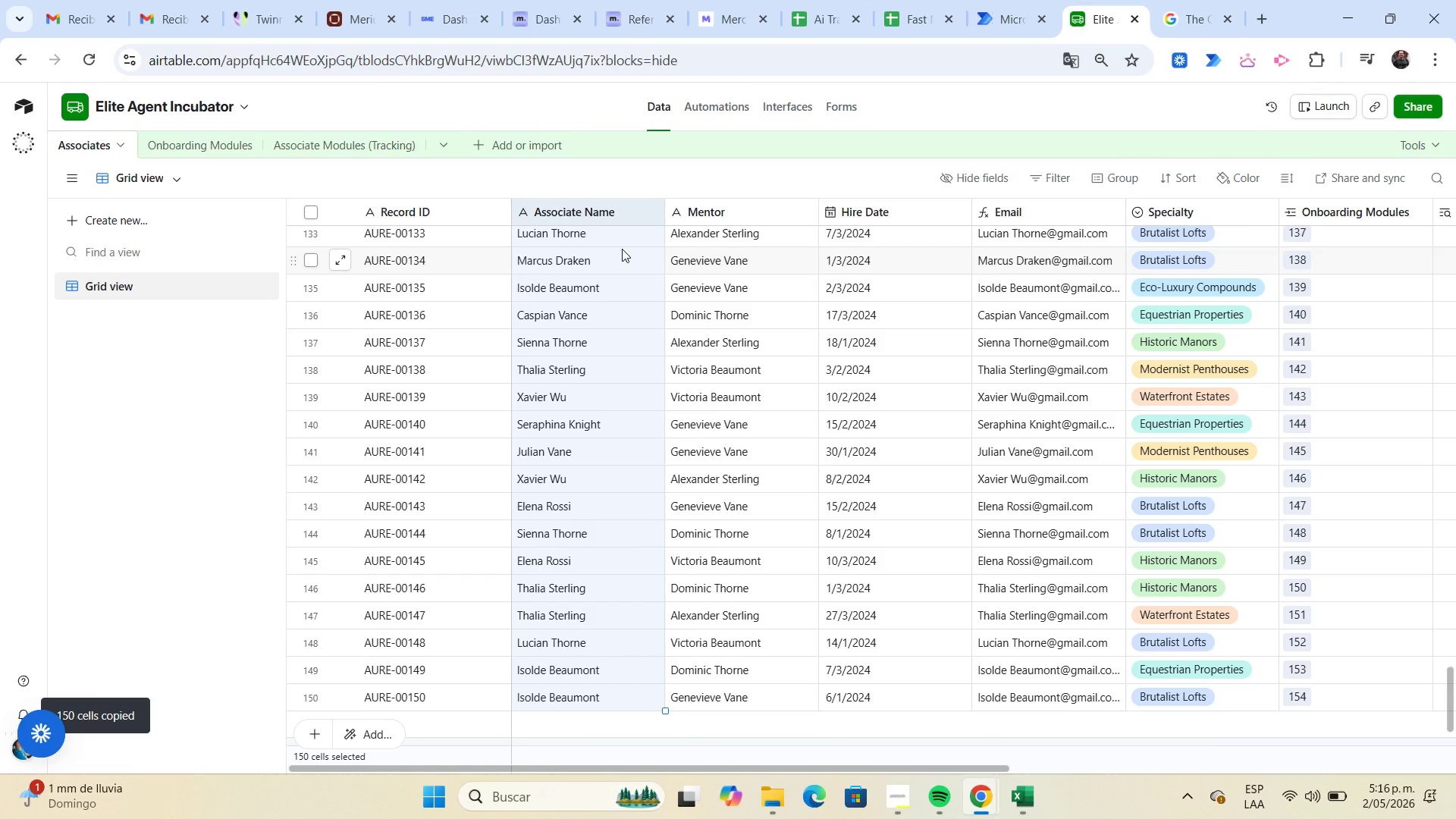 
key(Delete)
 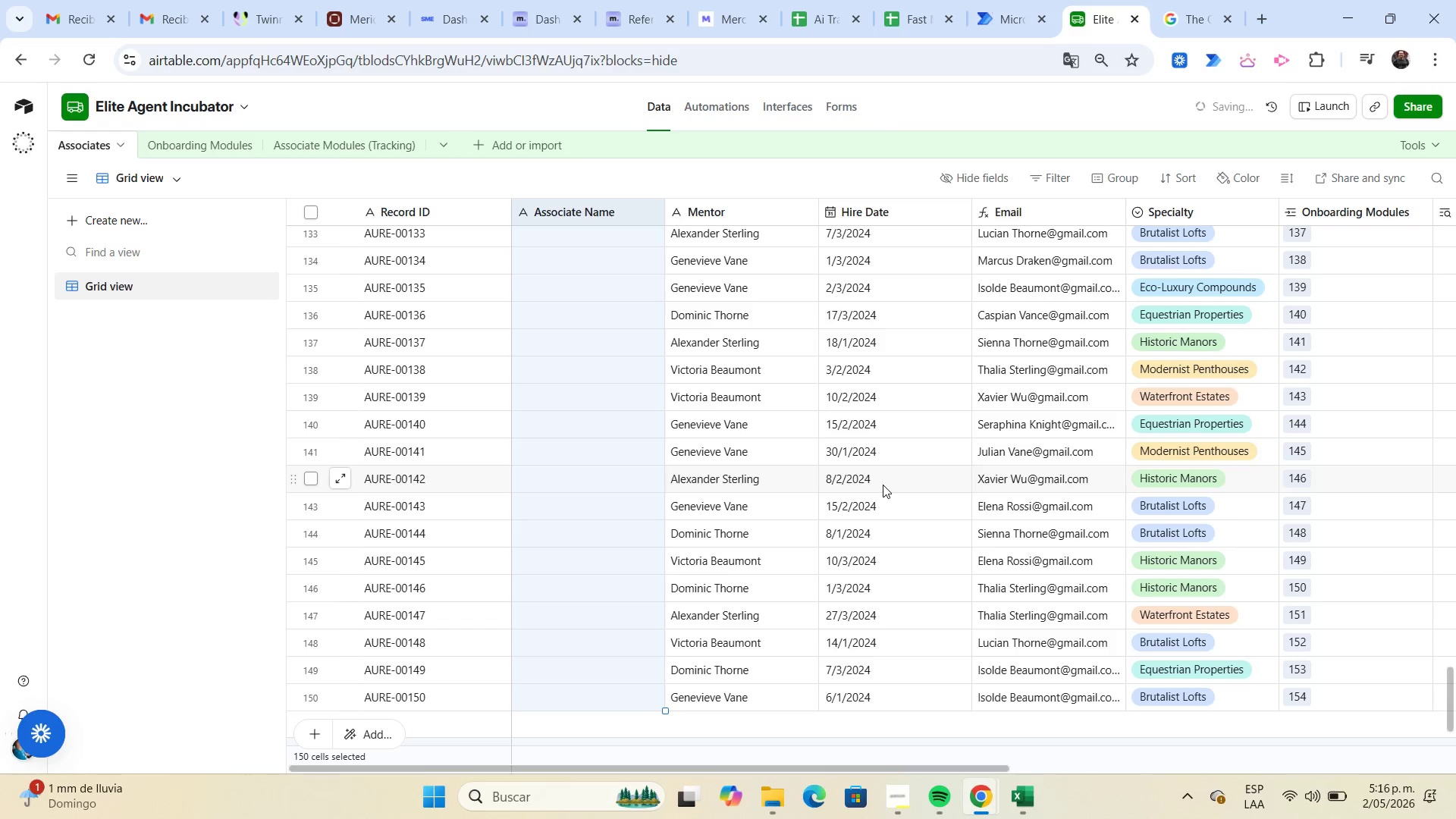 
scroll: coordinate [630, 337], scroll_direction: up, amount: 41.0
 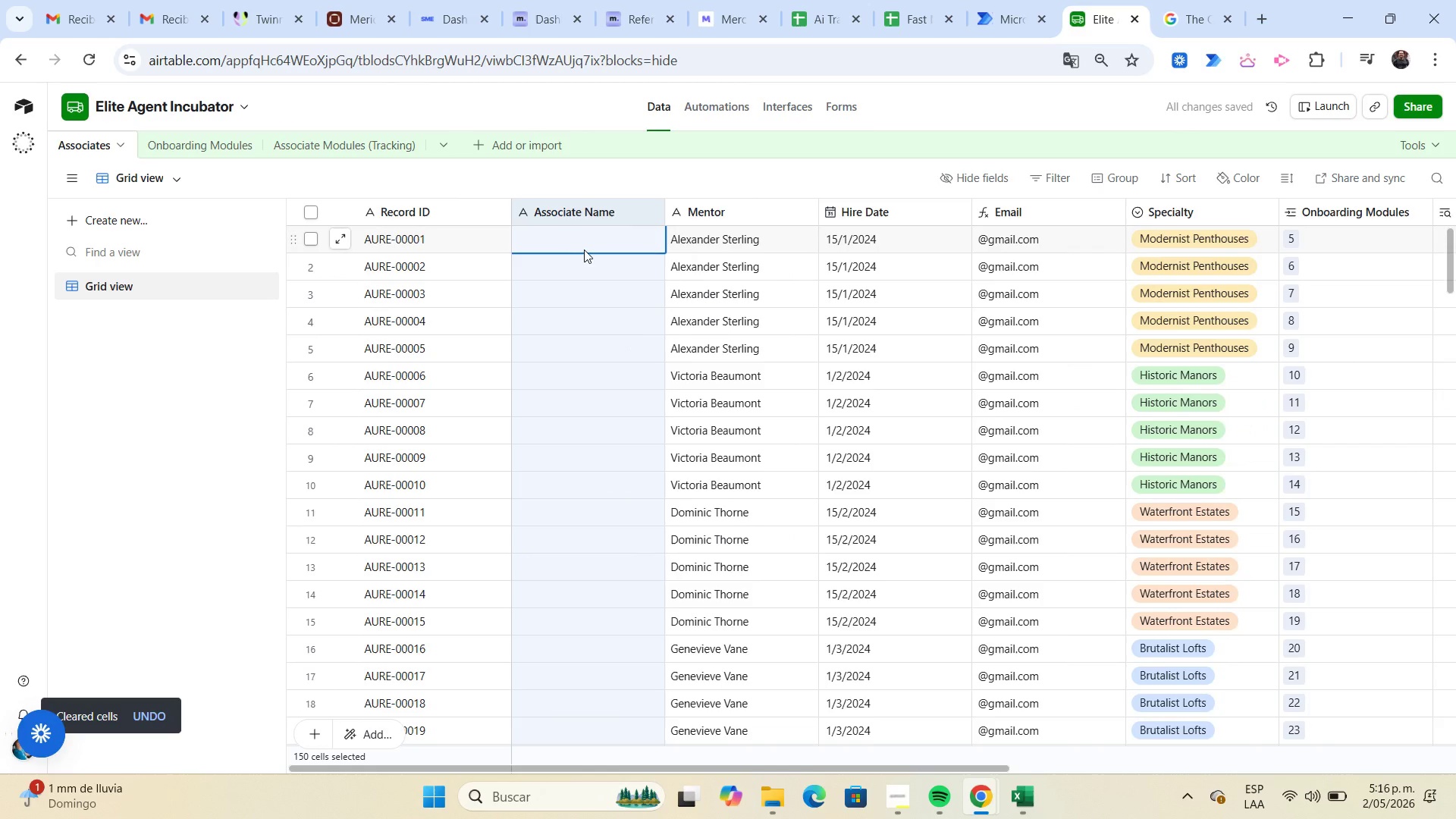 
left_click([581, 246])
 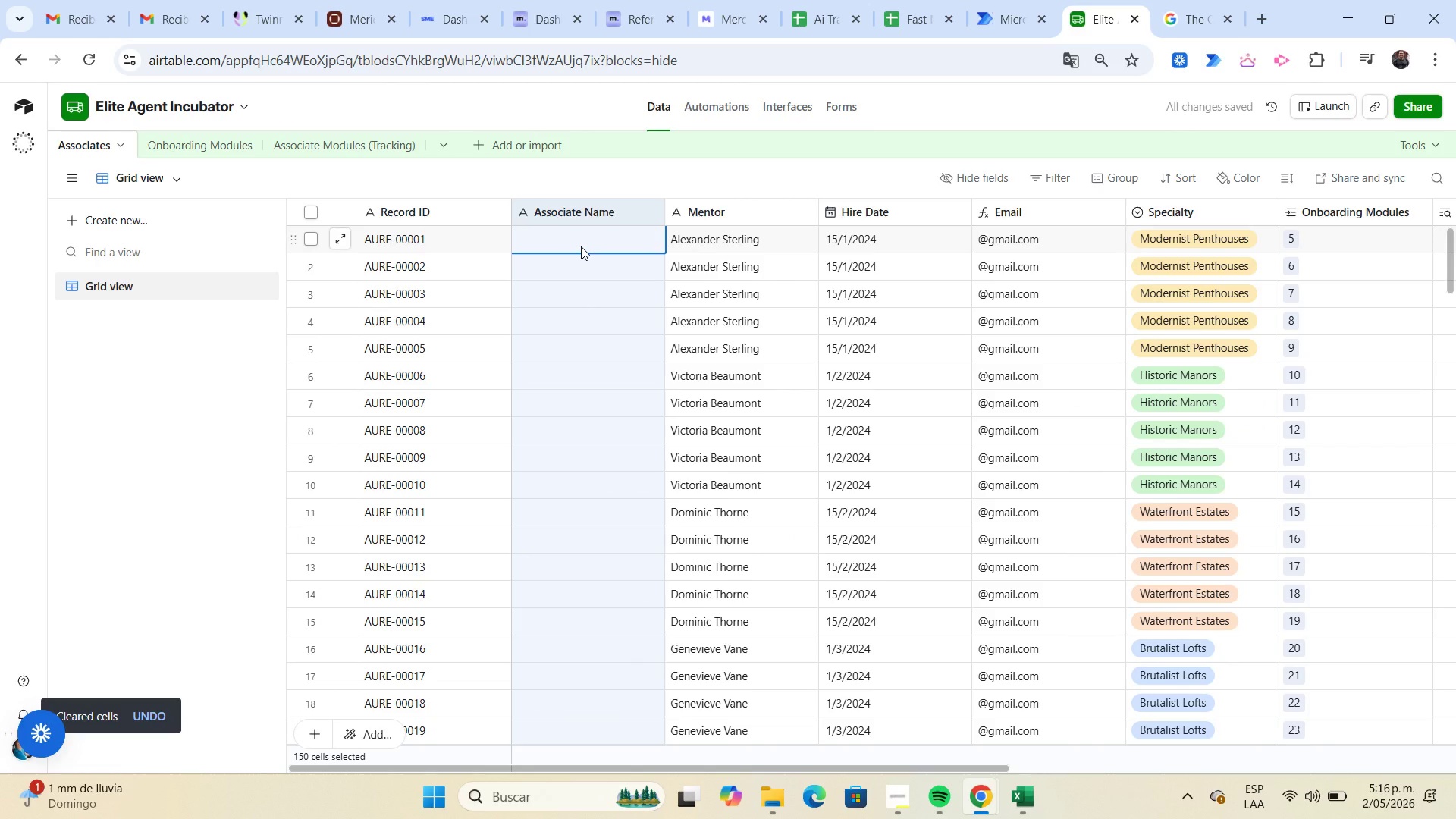 
key(Control+ControlLeft)
 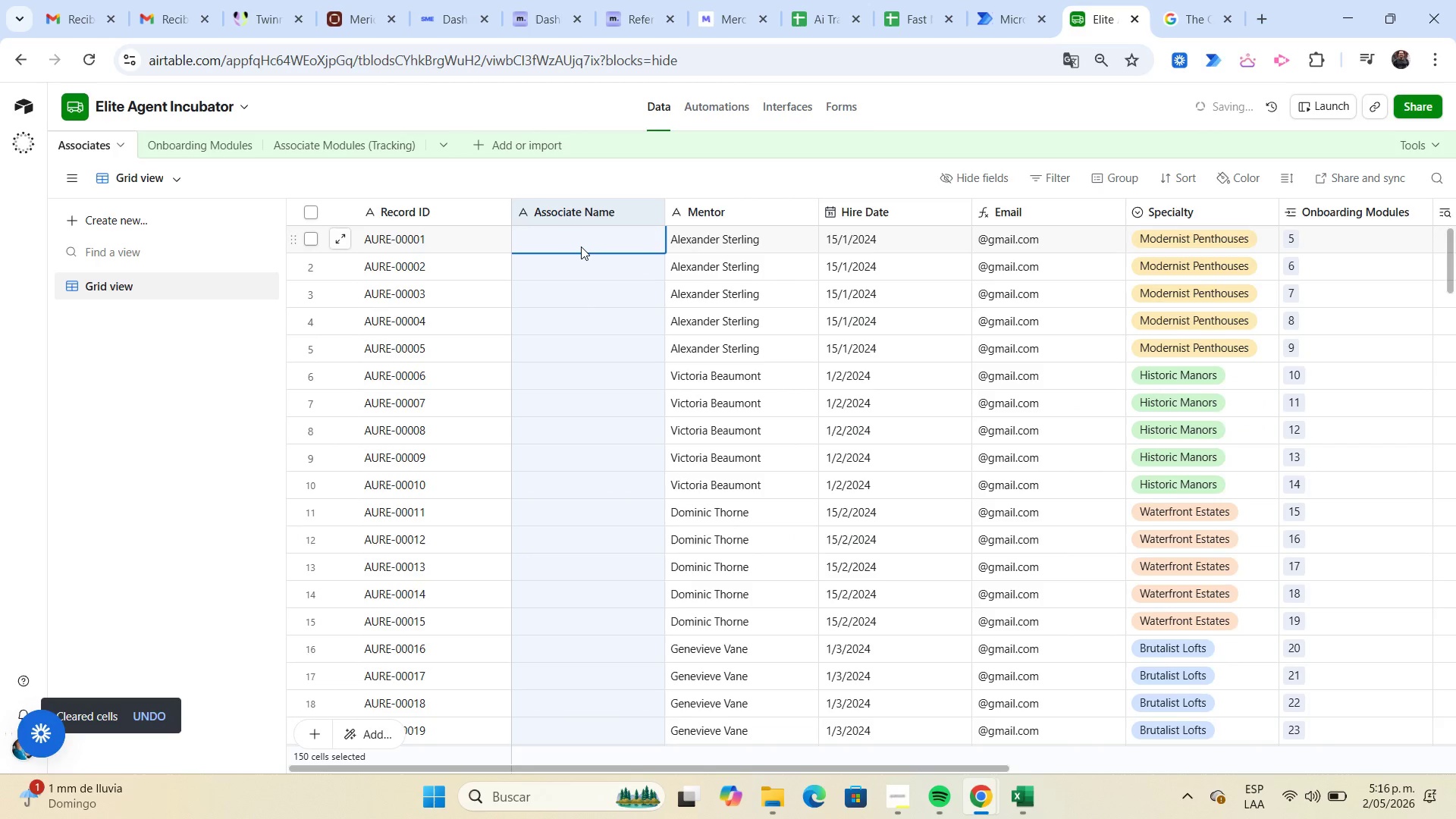 
key(Control+V)
 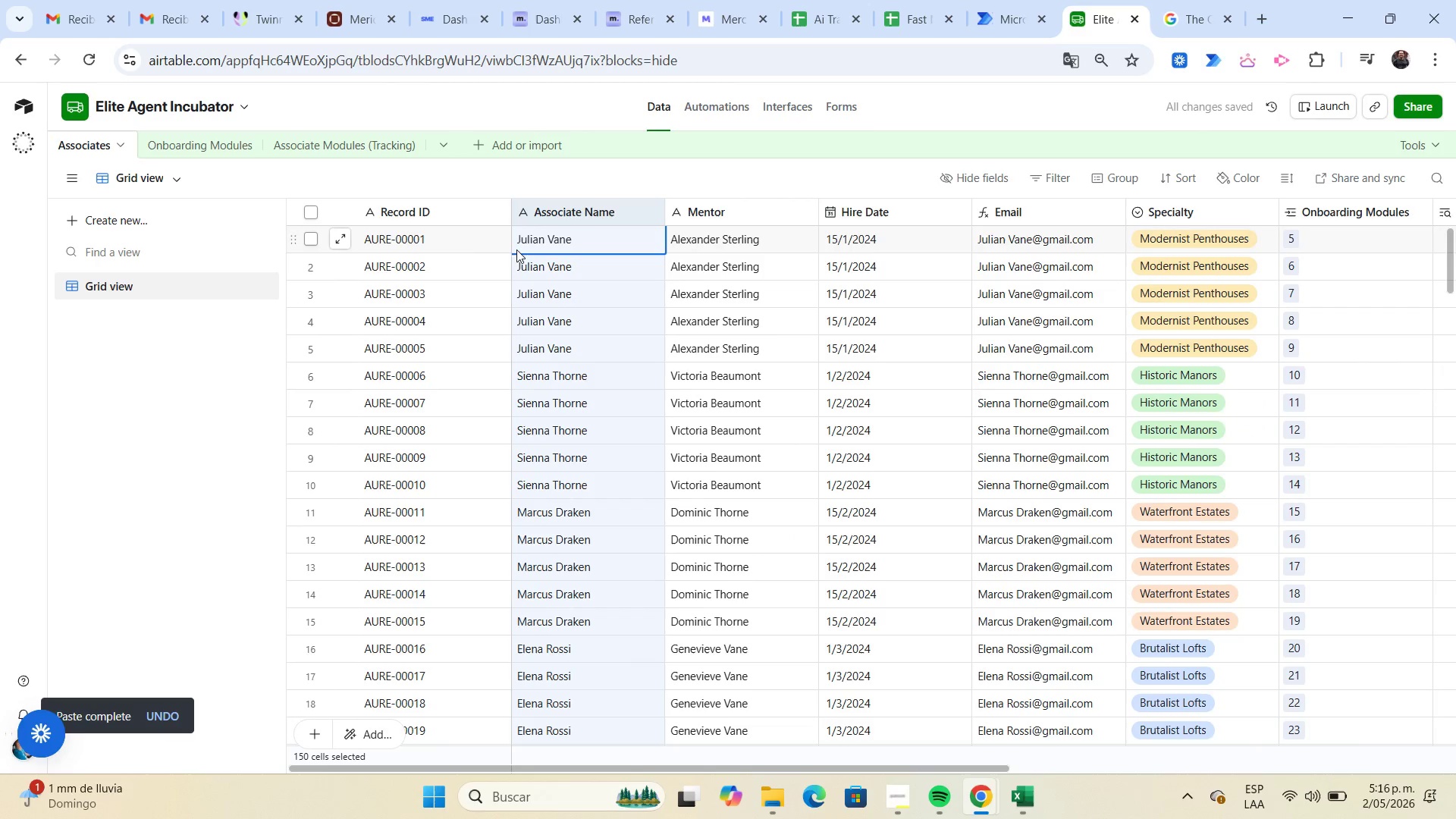 
left_click([316, 138])
 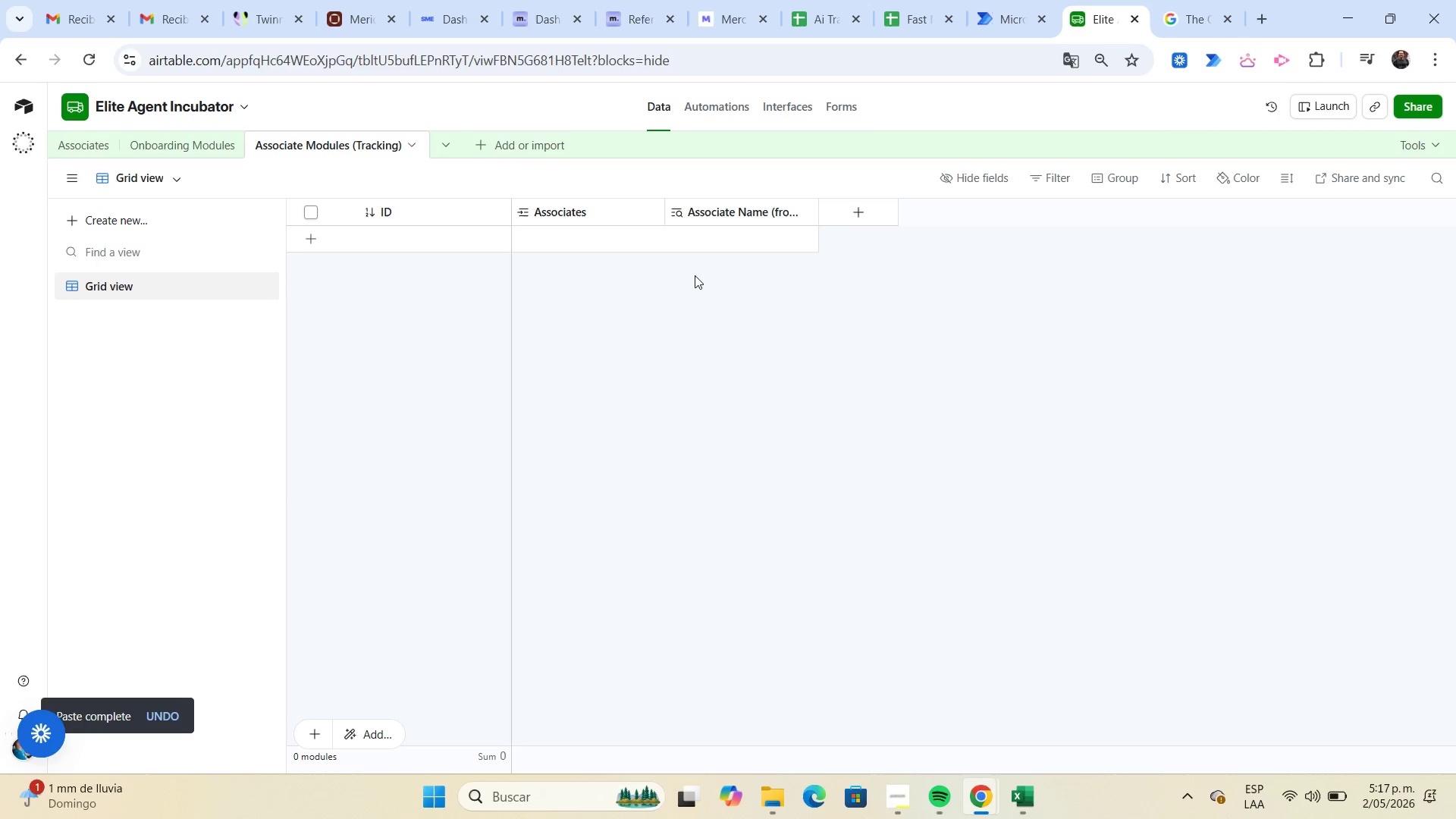 
wait(5.59)
 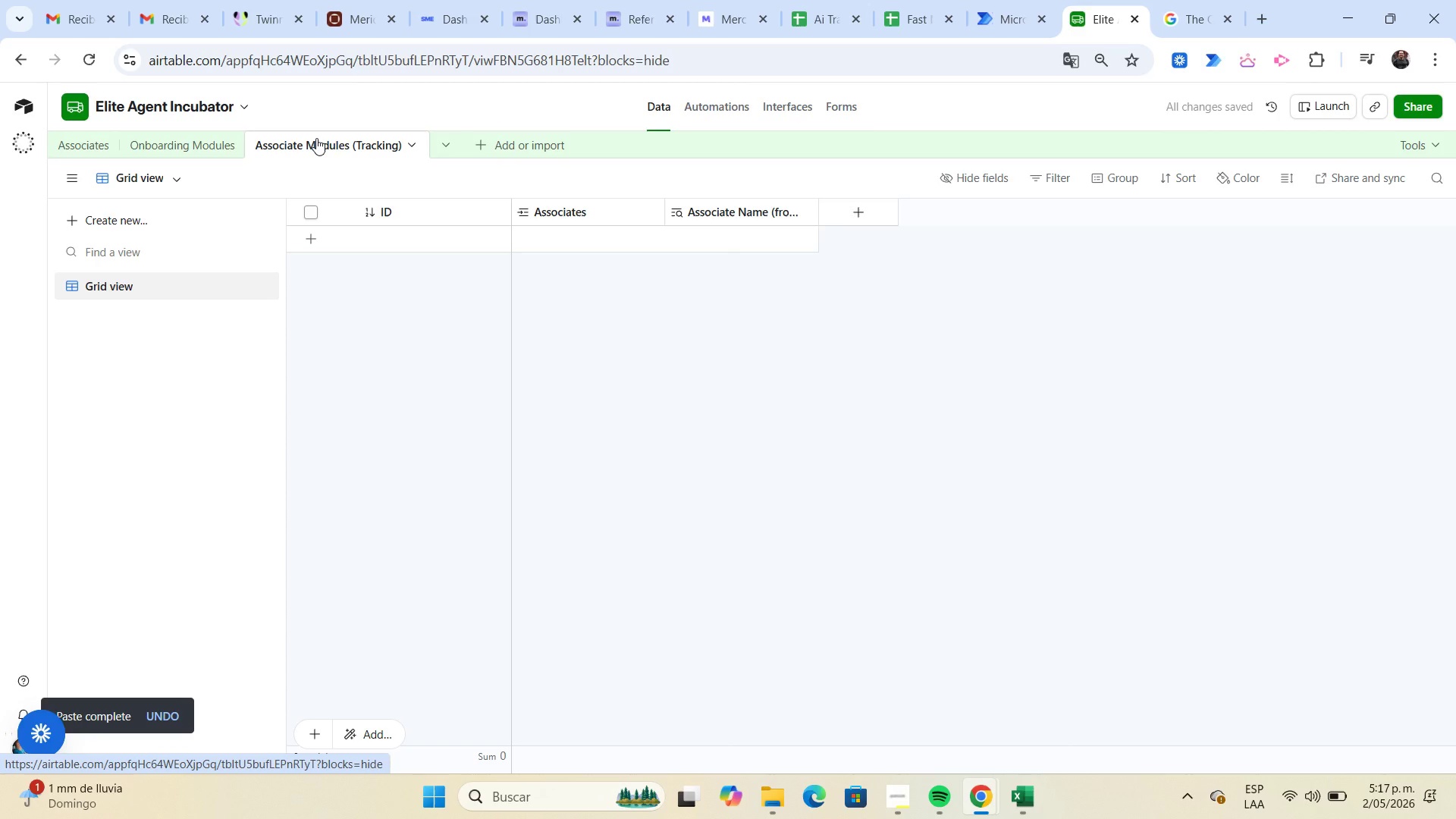 
left_click([570, 243])
 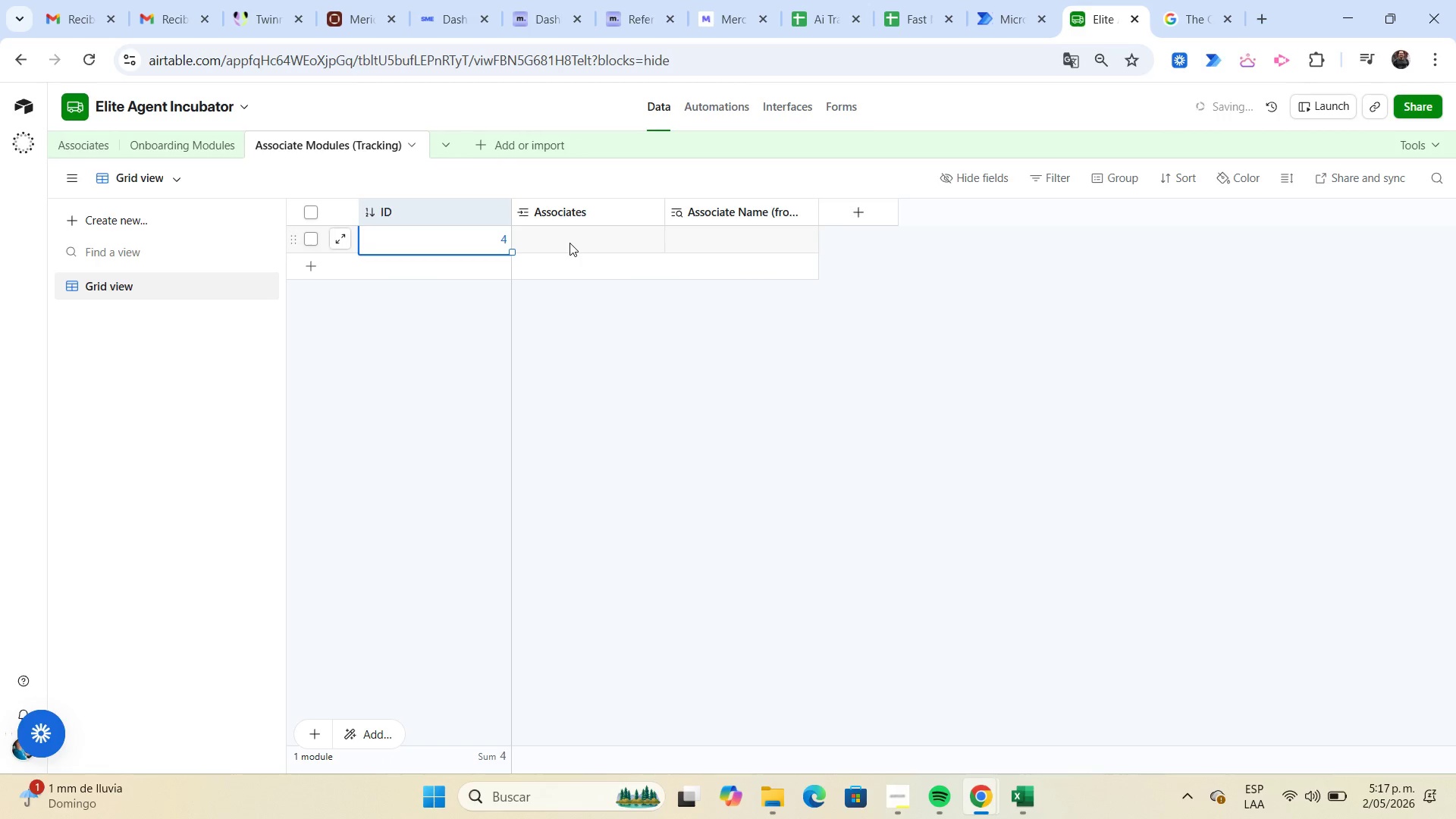 
left_click([570, 243])
 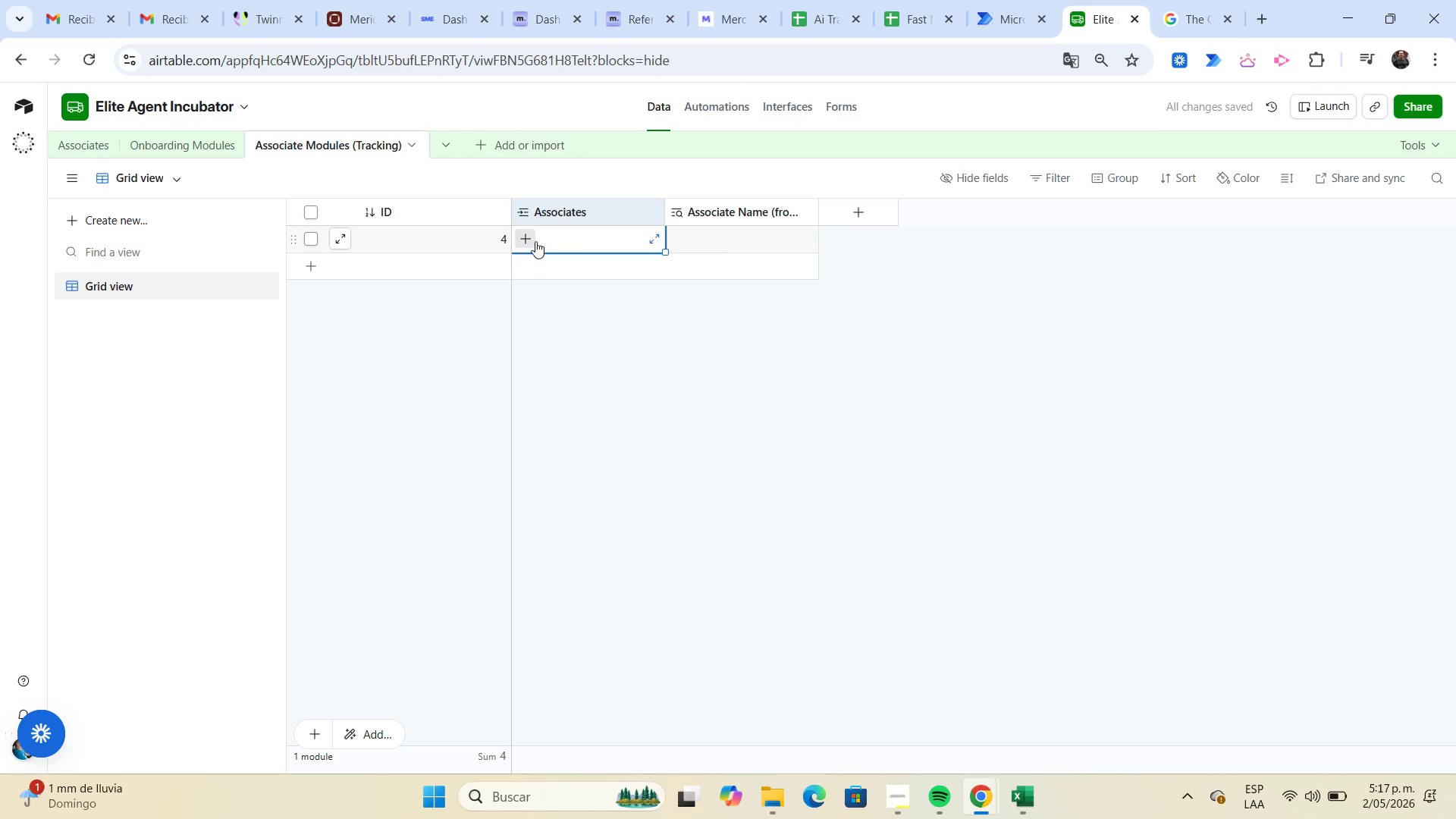 
left_click([532, 240])
 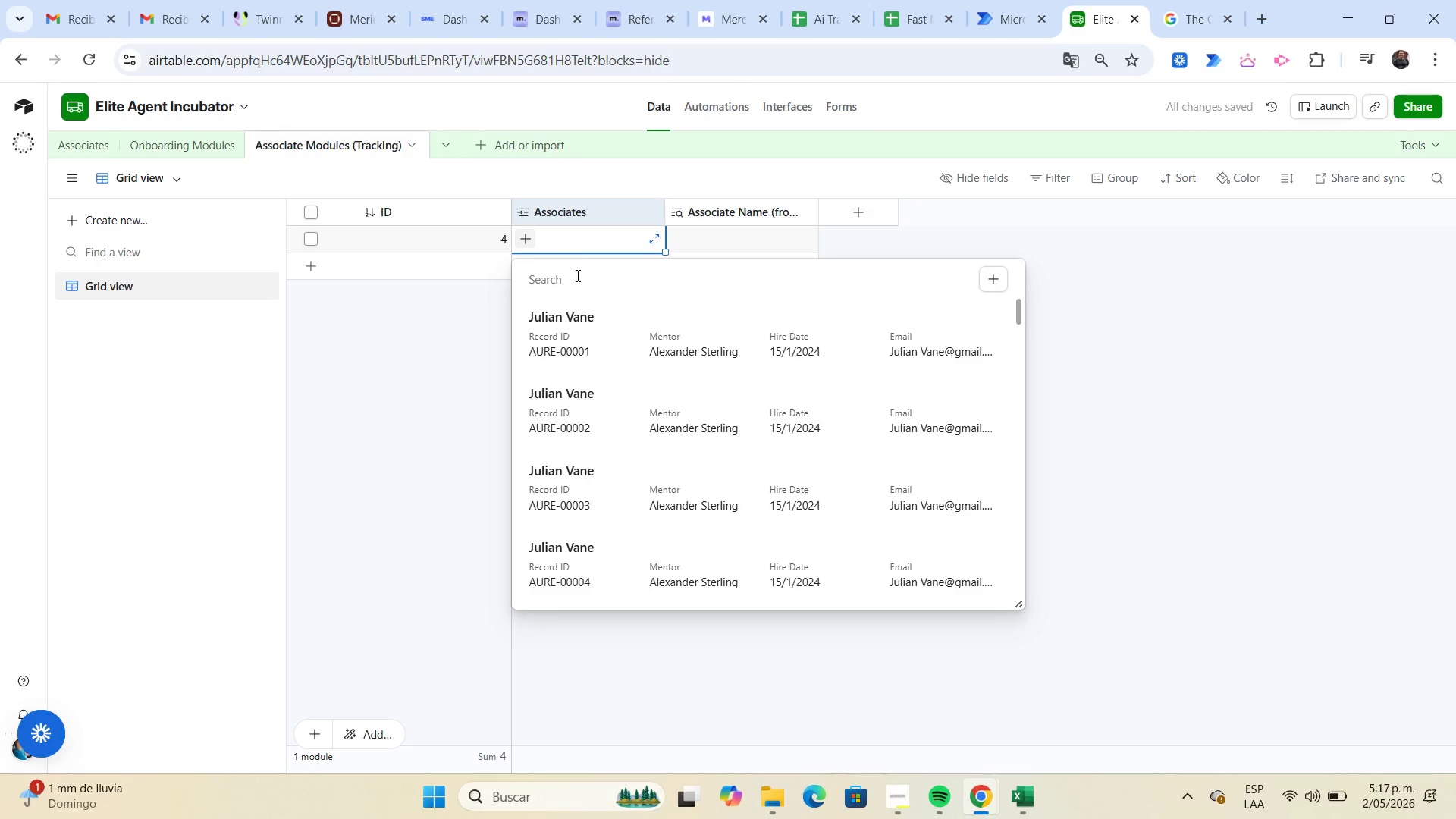 
left_click([464, 373])
 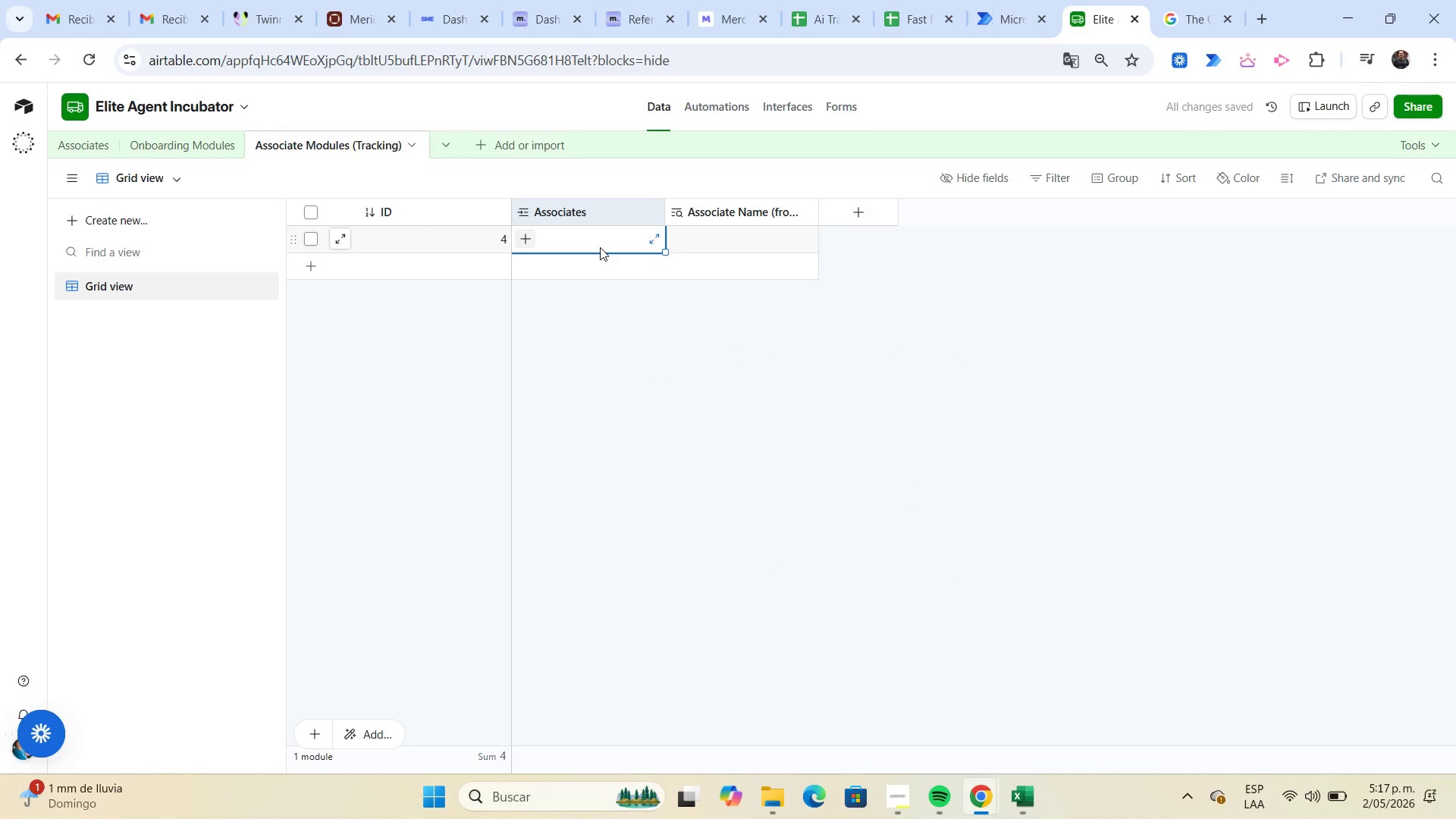 
key(Control+ControlLeft)
 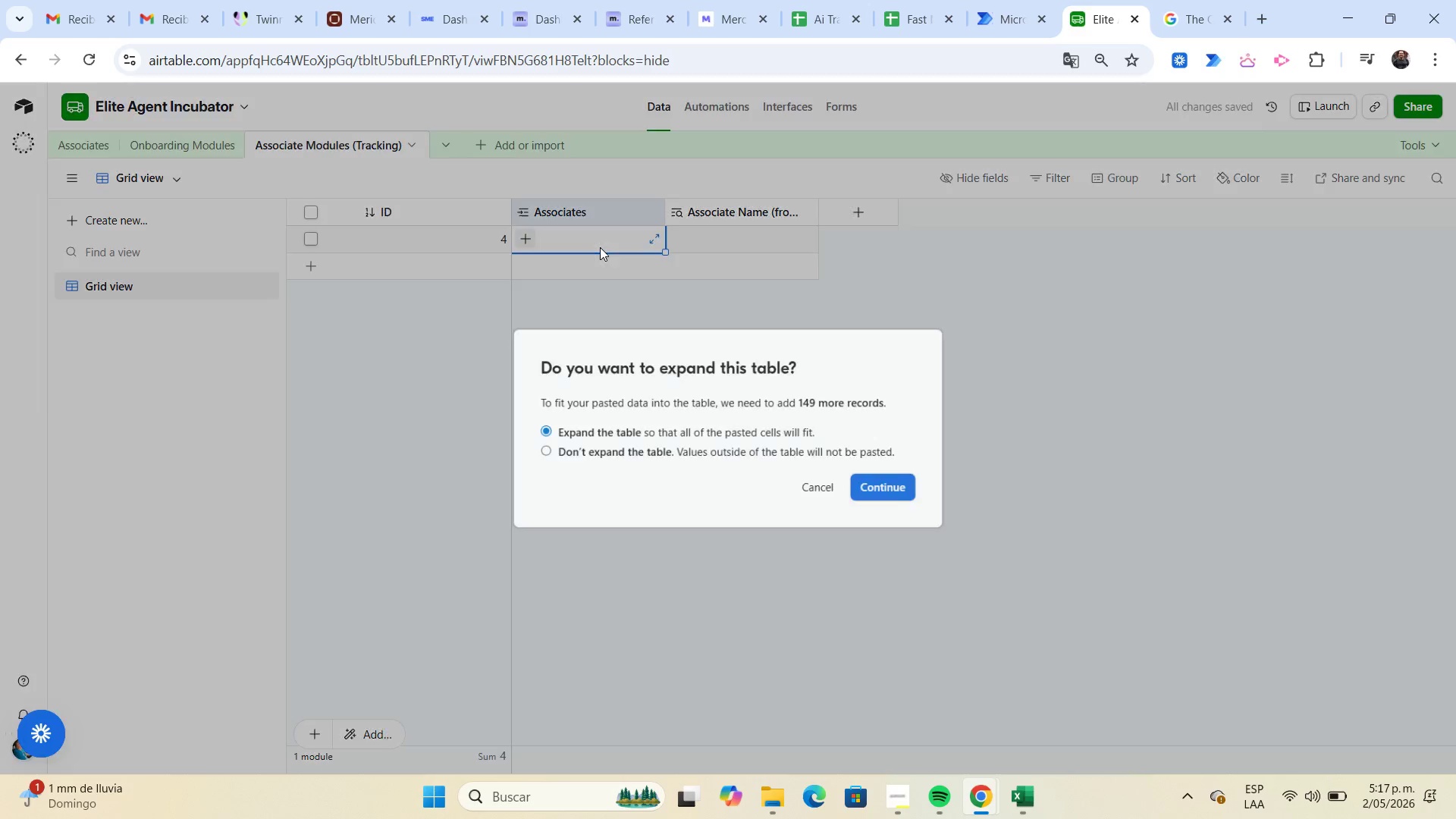 
key(Control+V)
 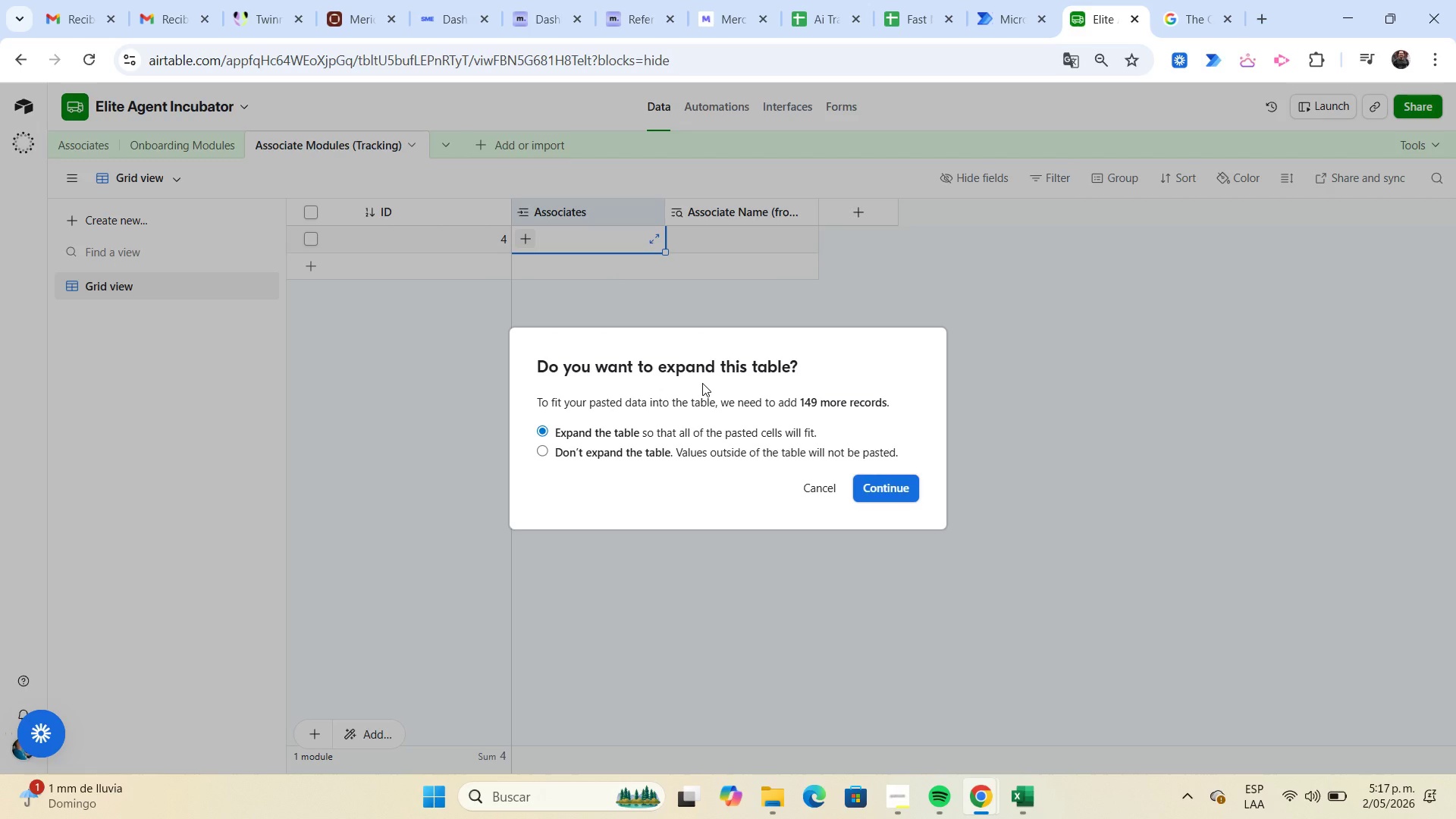 
wait(7.28)
 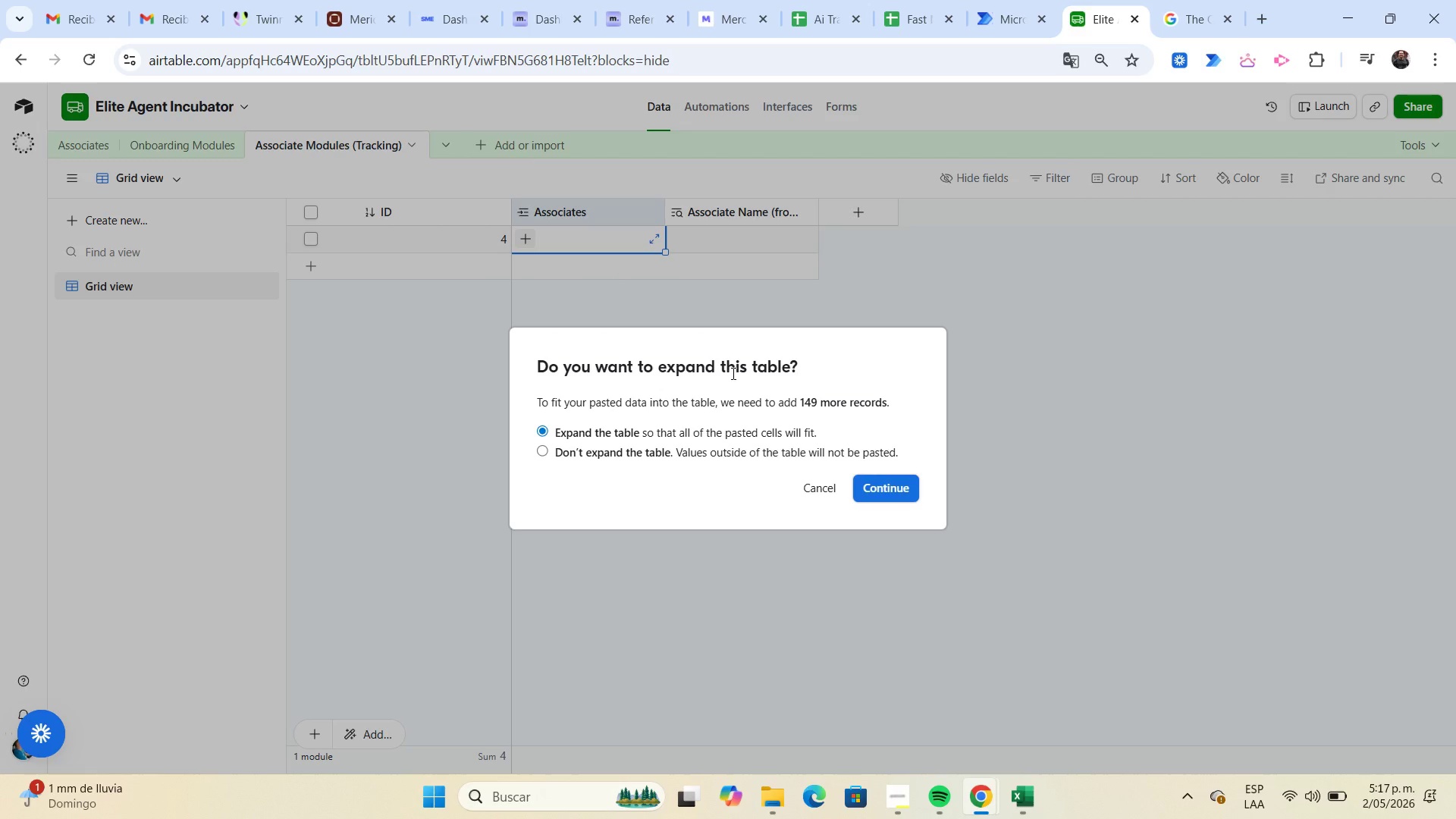 
left_click([899, 484])
 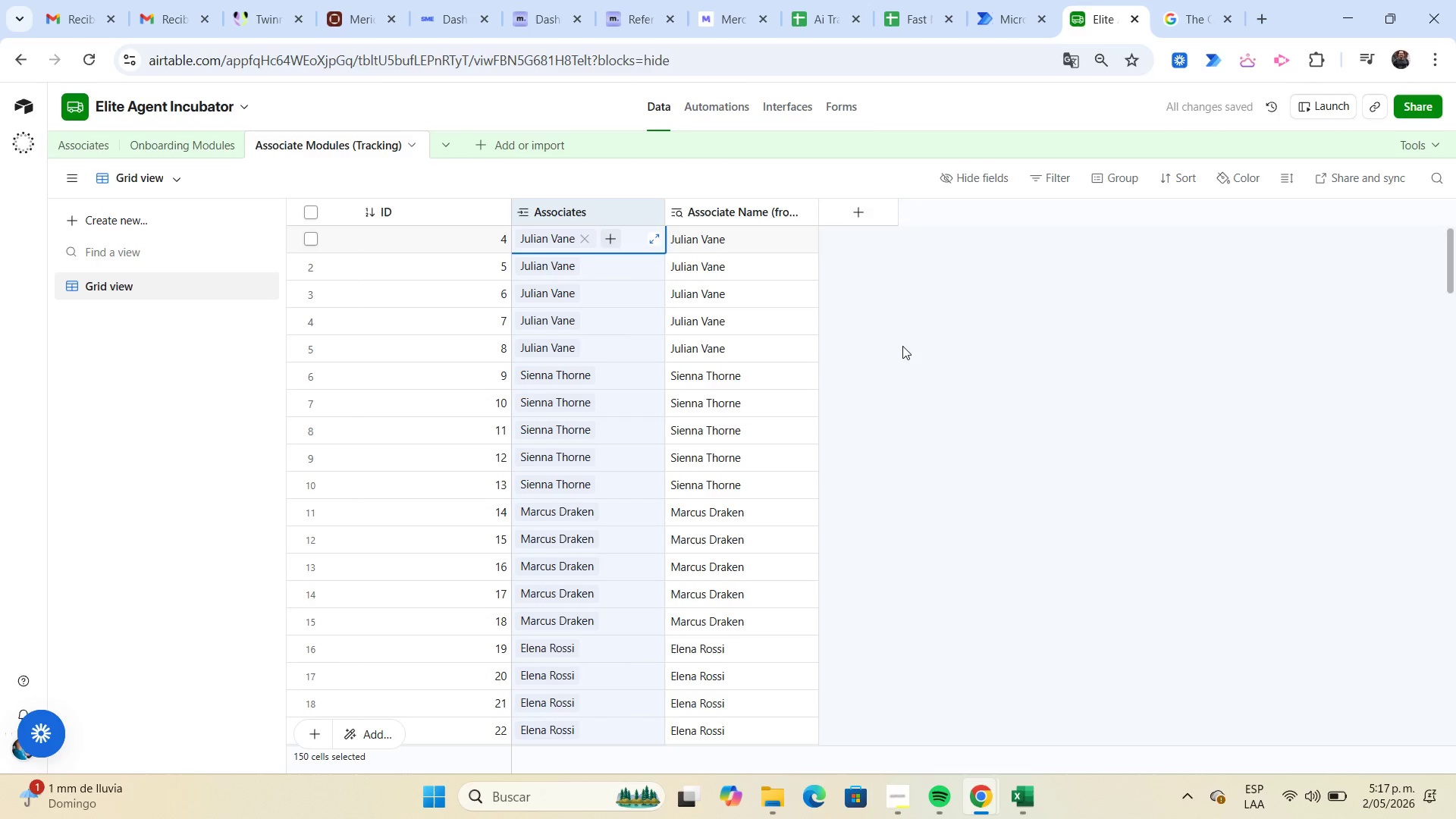 
left_click([903, 341])
 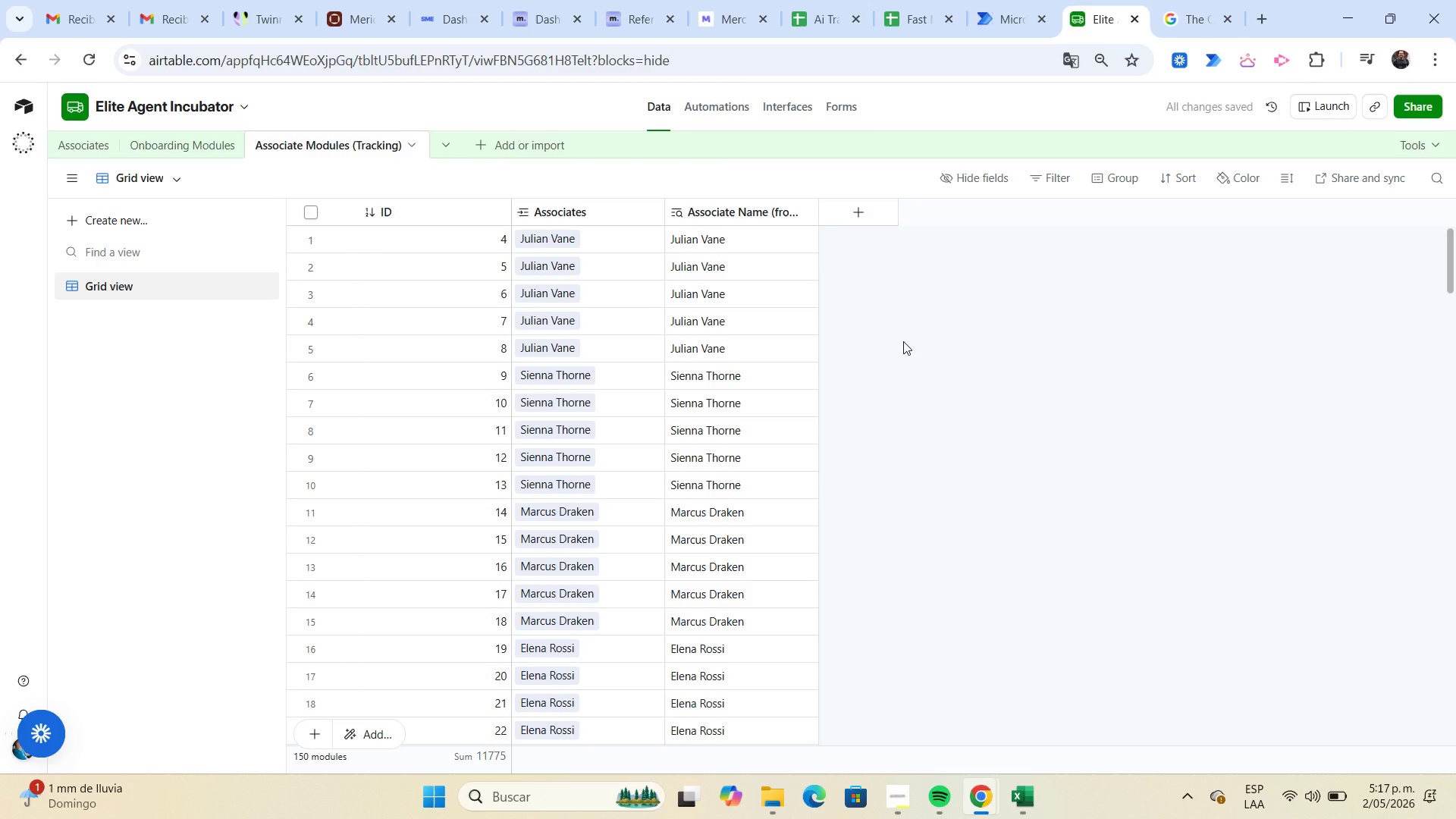 
scroll: coordinate [903, 341], scroll_direction: up, amount: 3.0
 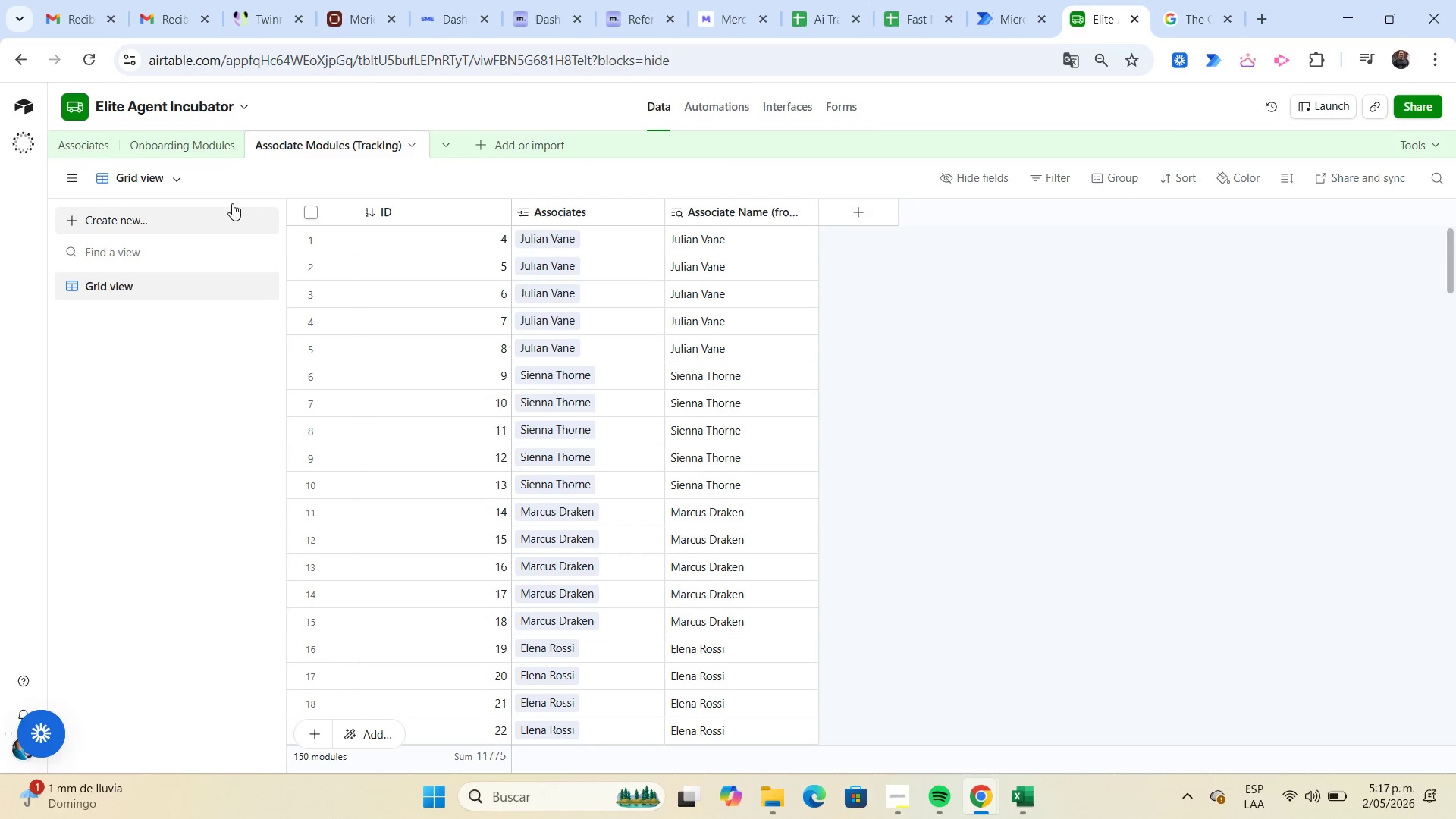 
left_click([96, 152])
 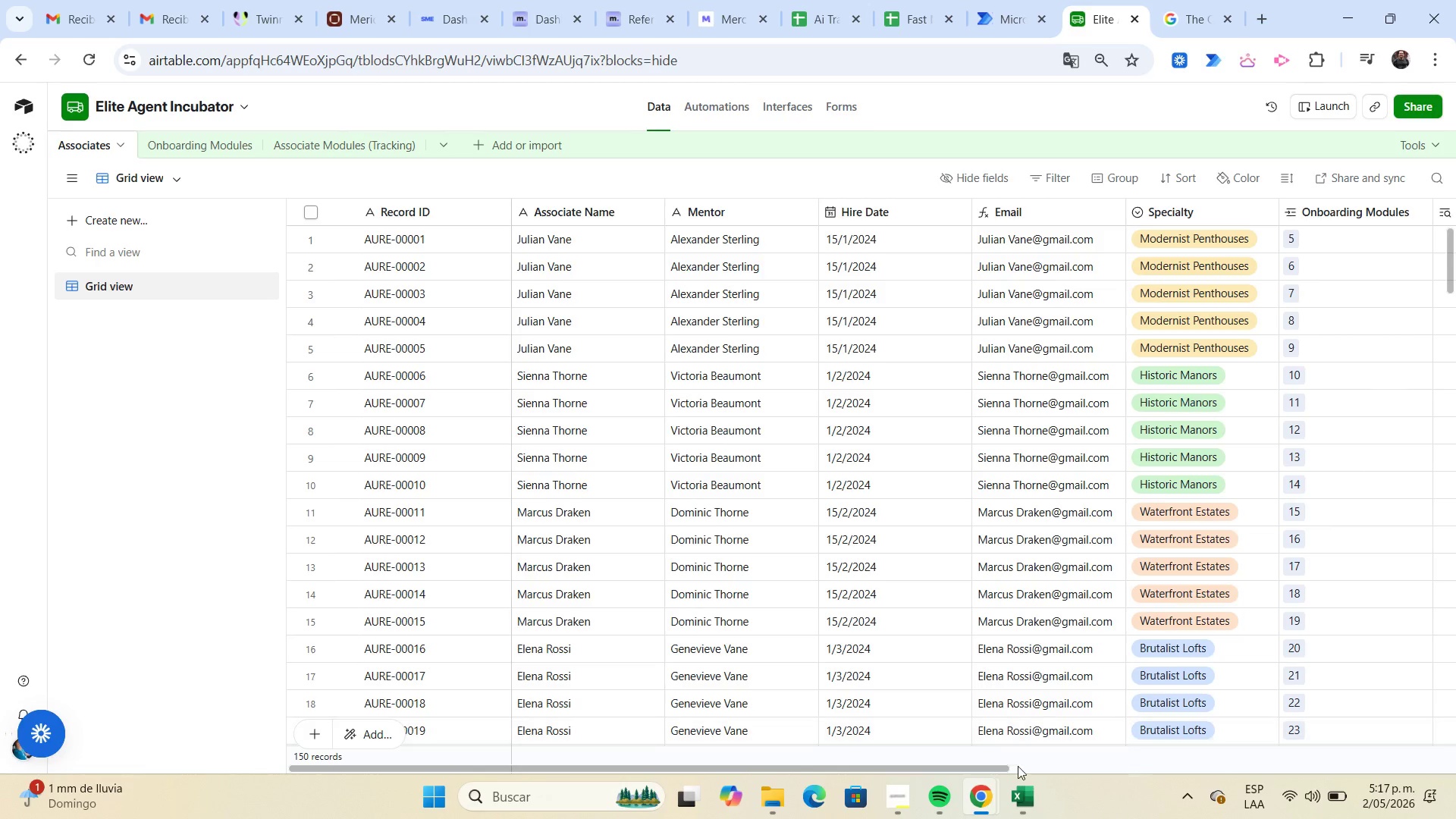 
left_click_drag(start_coordinate=[983, 769], to_coordinate=[589, 786])
 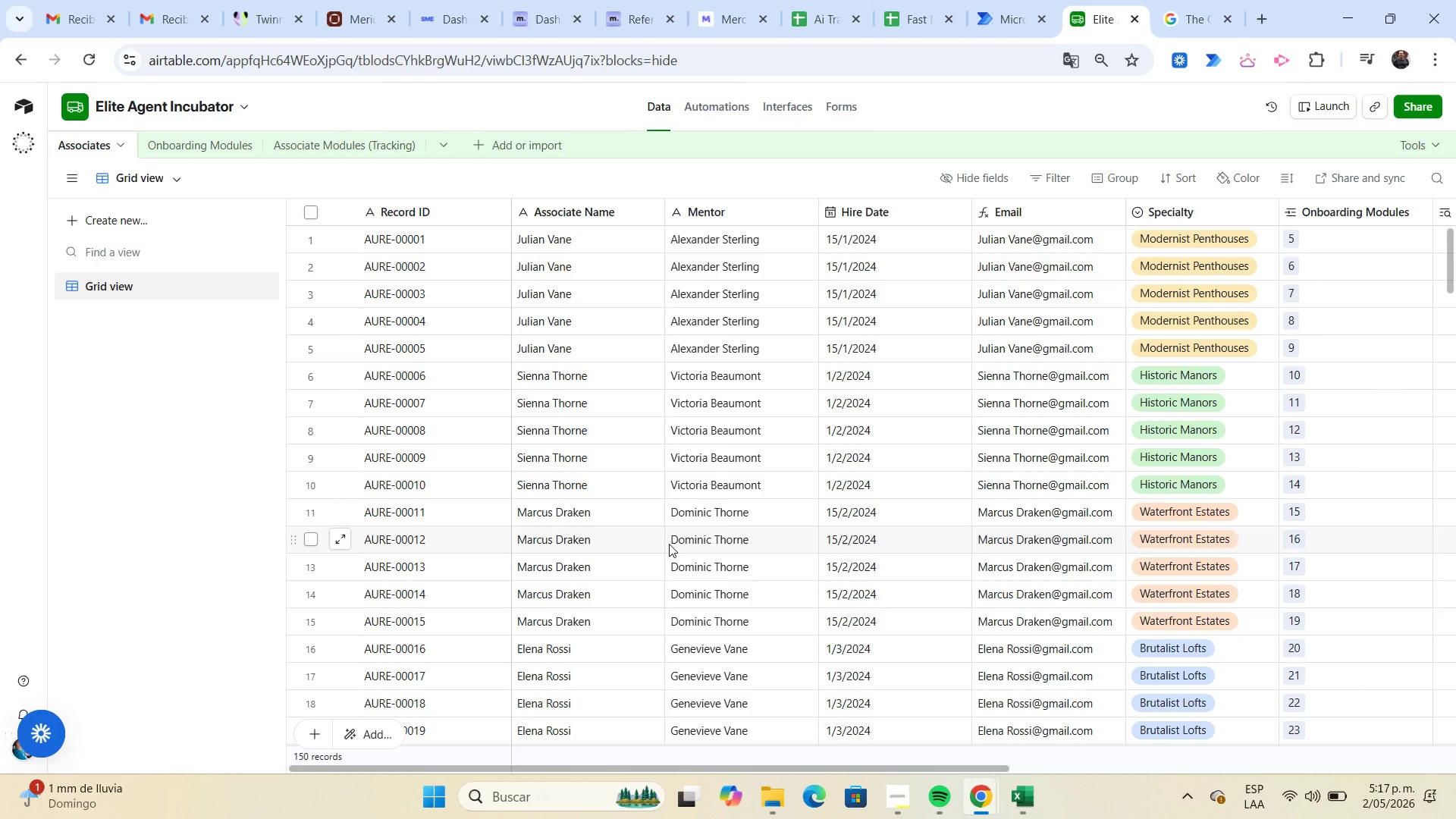 
scroll: coordinate [669, 544], scroll_direction: up, amount: 3.0
 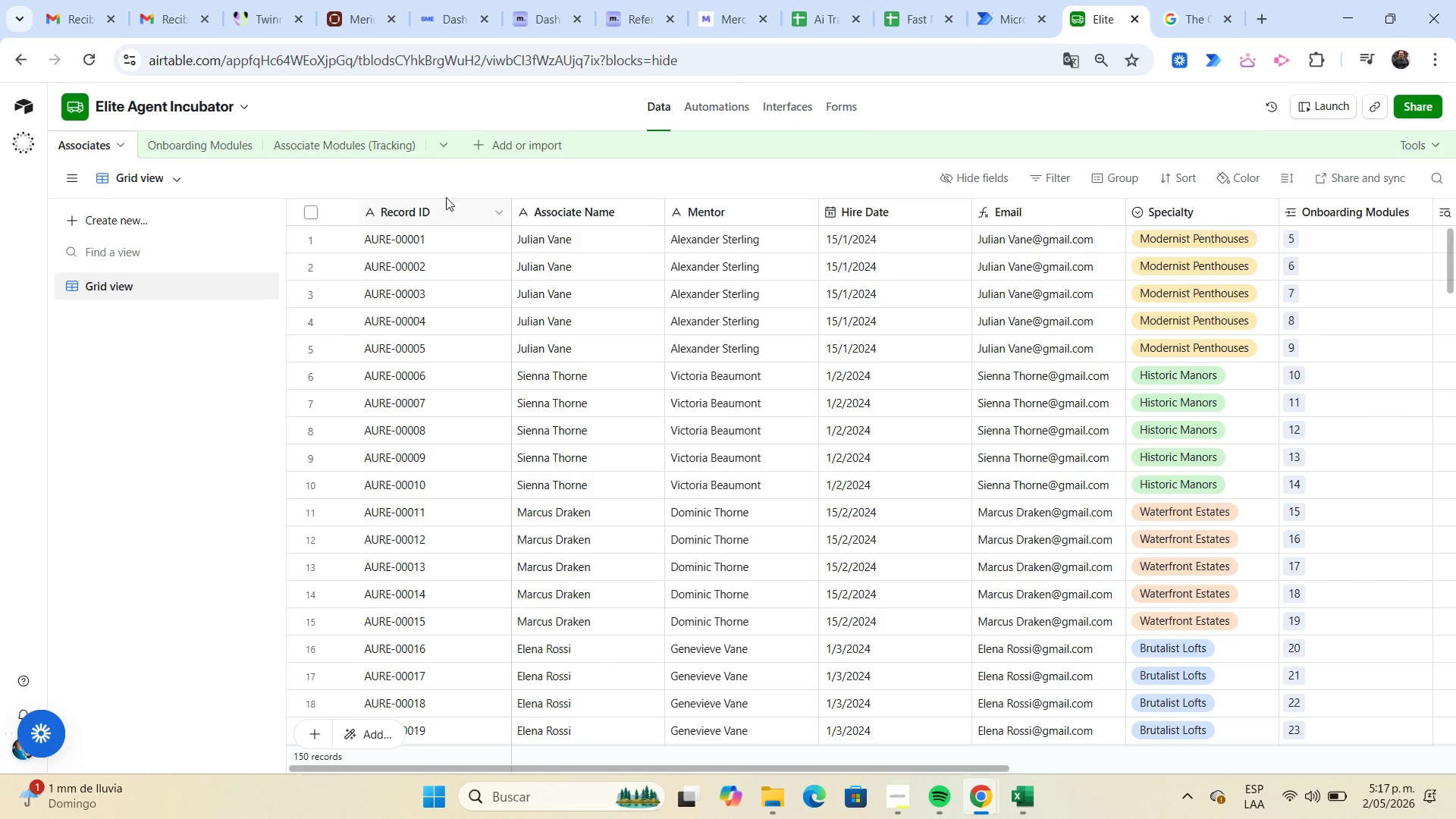 
left_click([336, 150])
 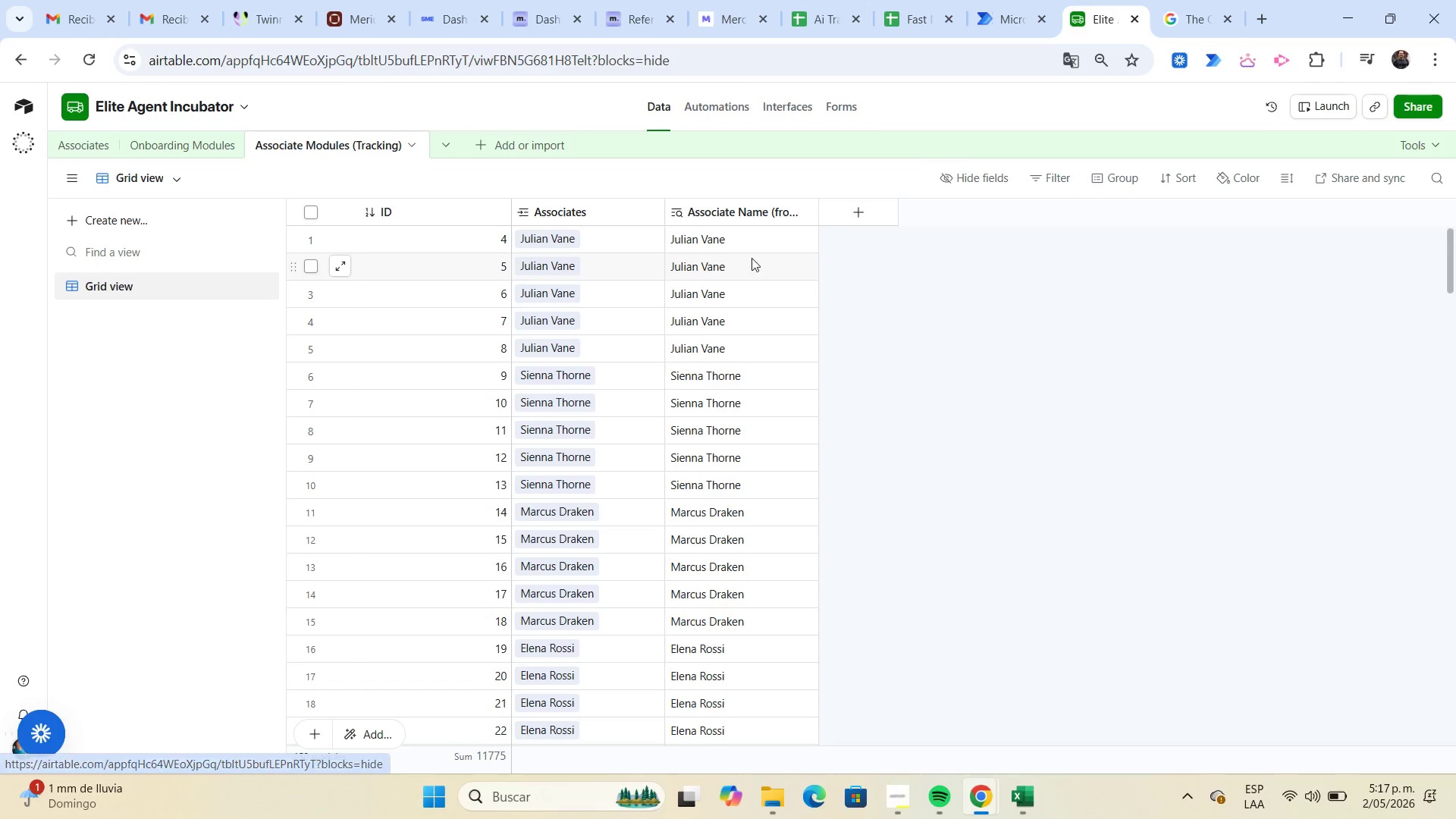 
left_click([860, 208])
 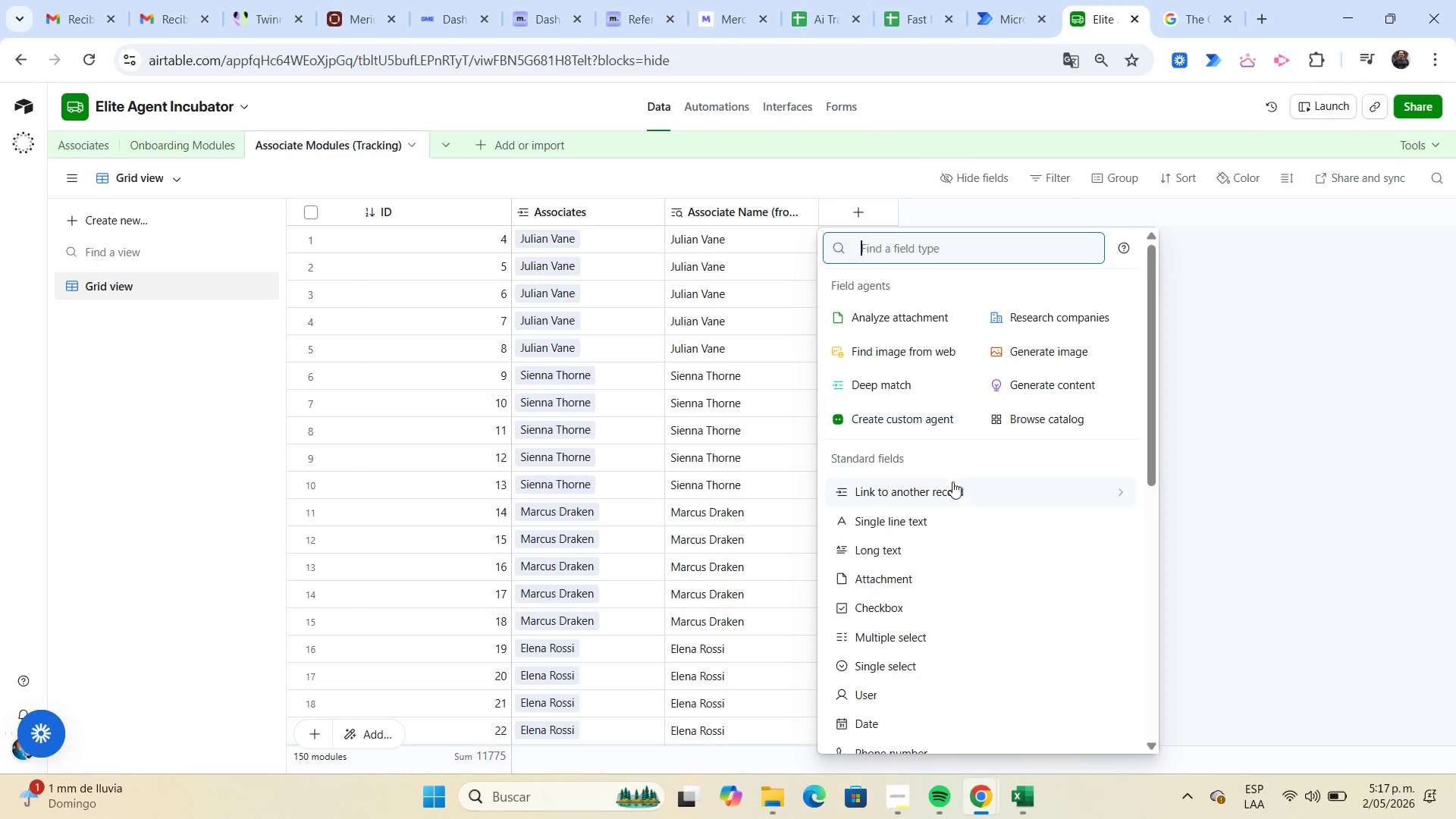 
left_click([949, 490])
 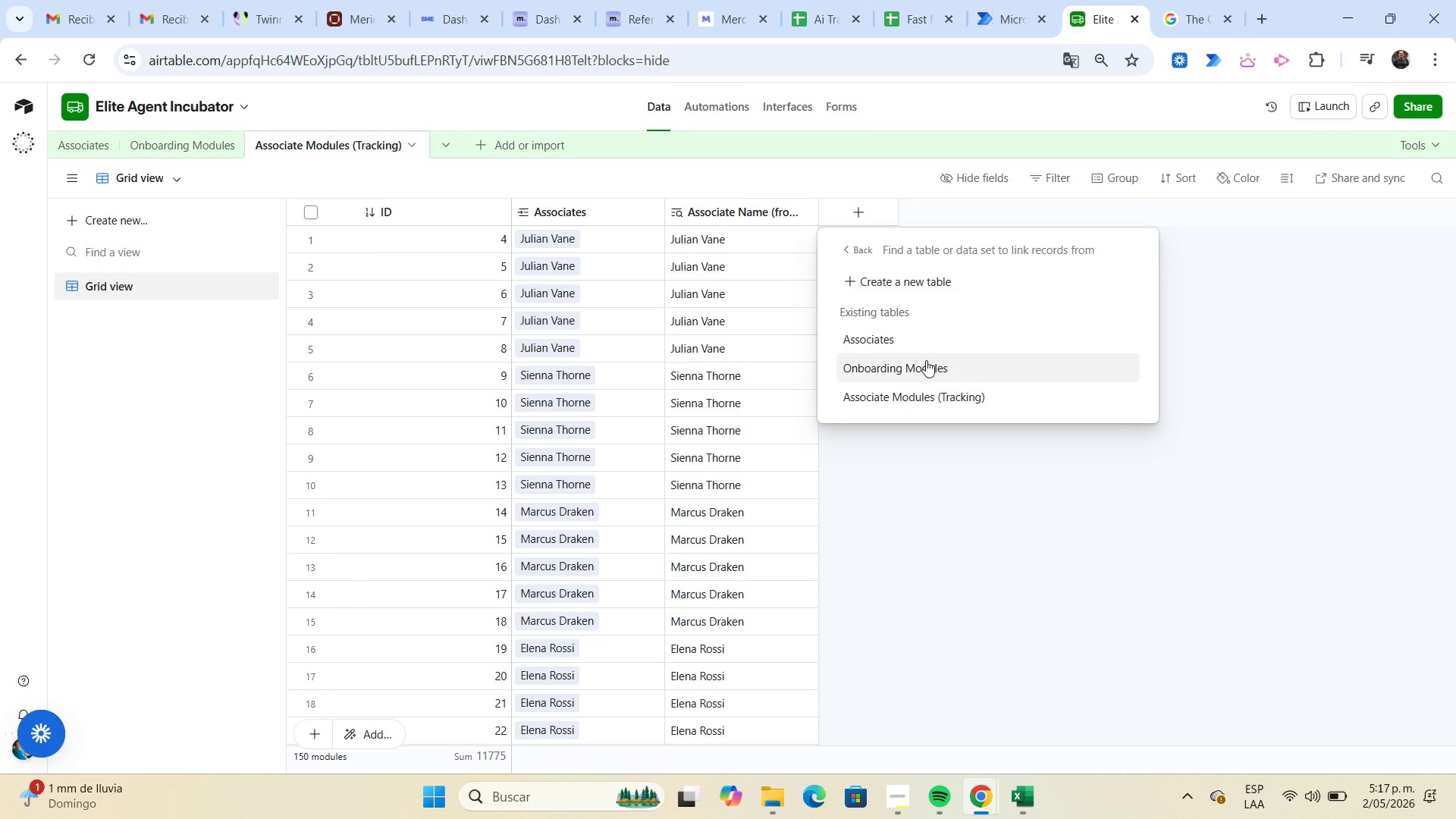 
wait(5.53)
 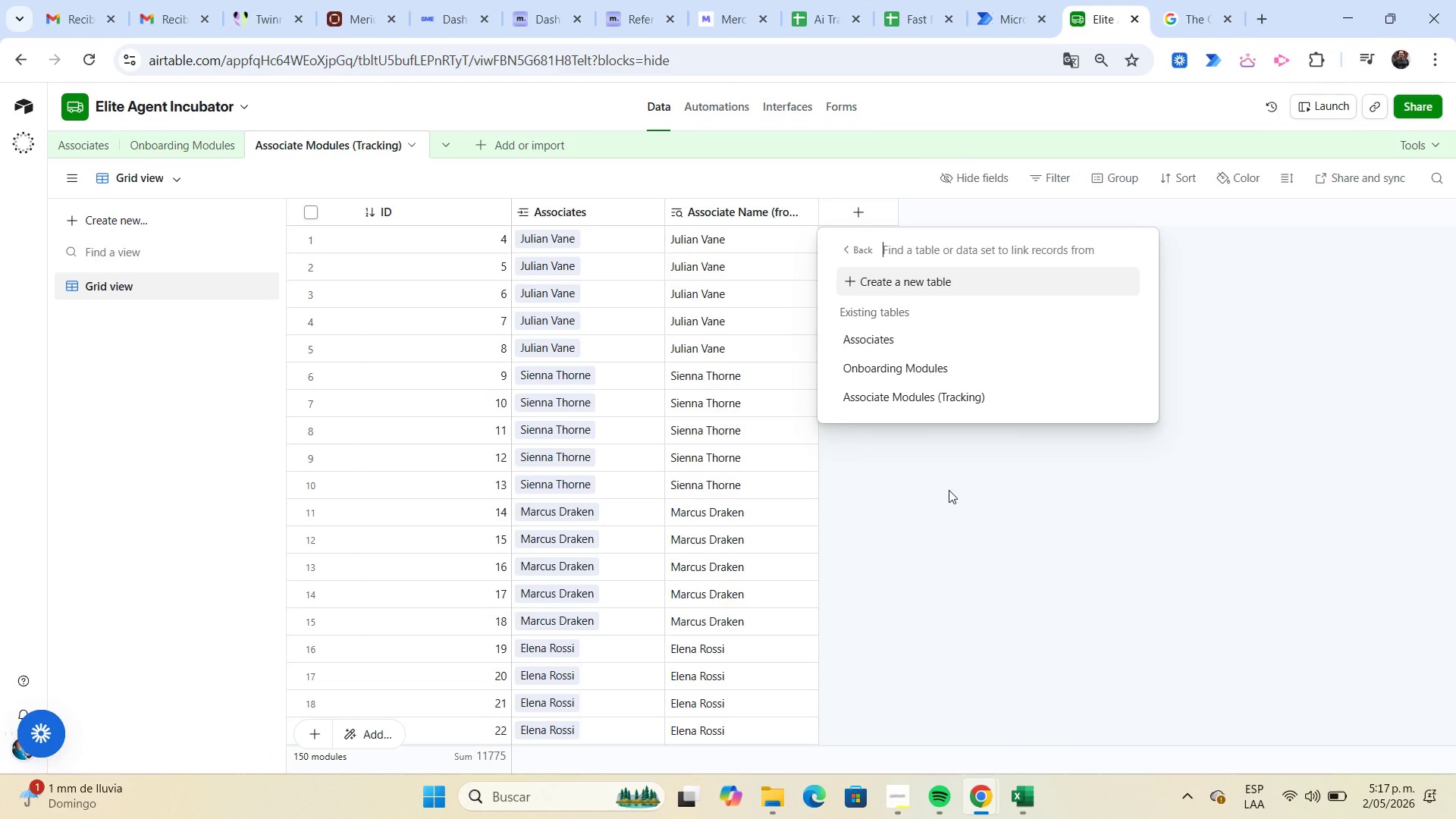 
left_click([926, 361])
 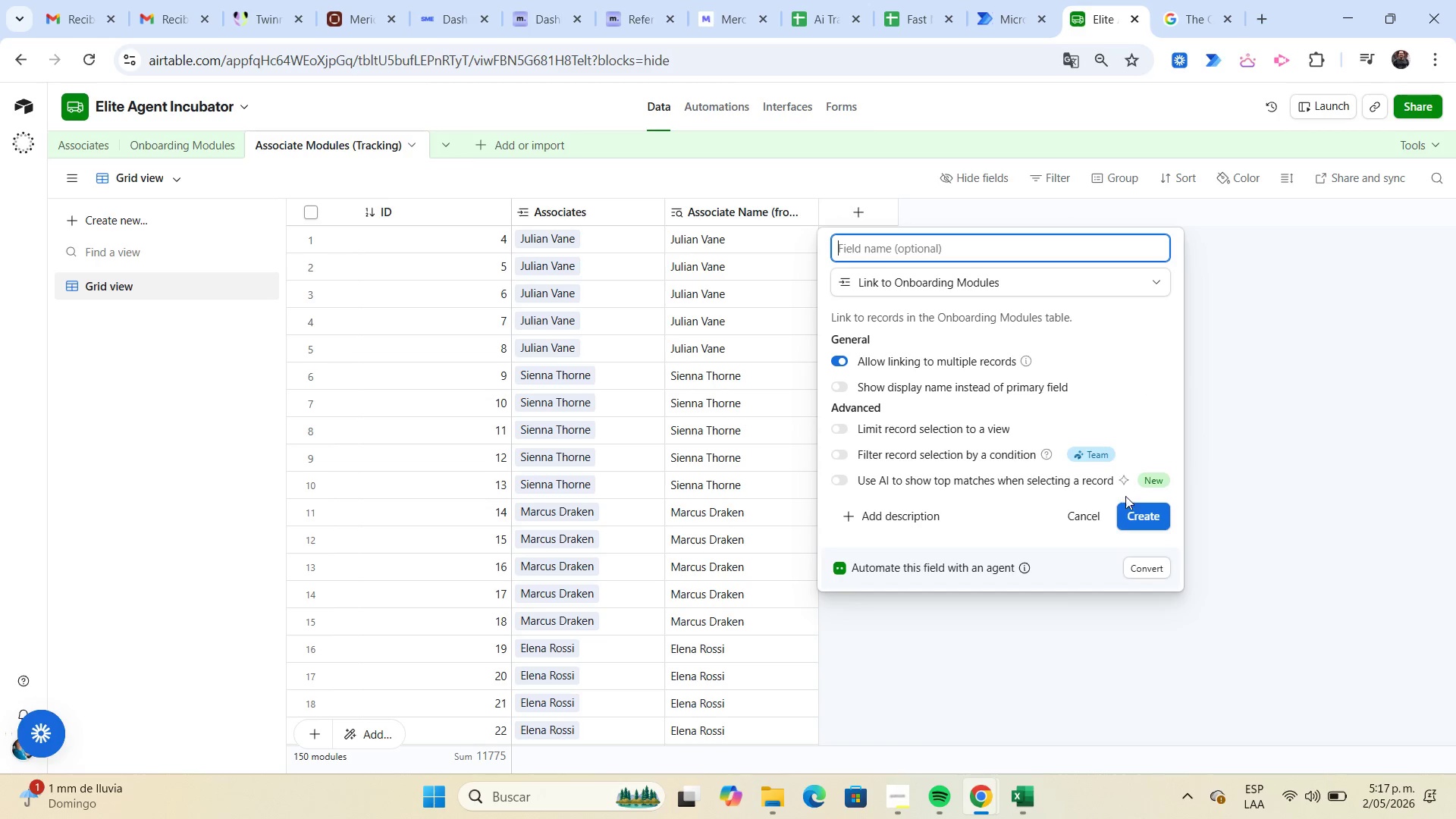 
left_click([1131, 514])
 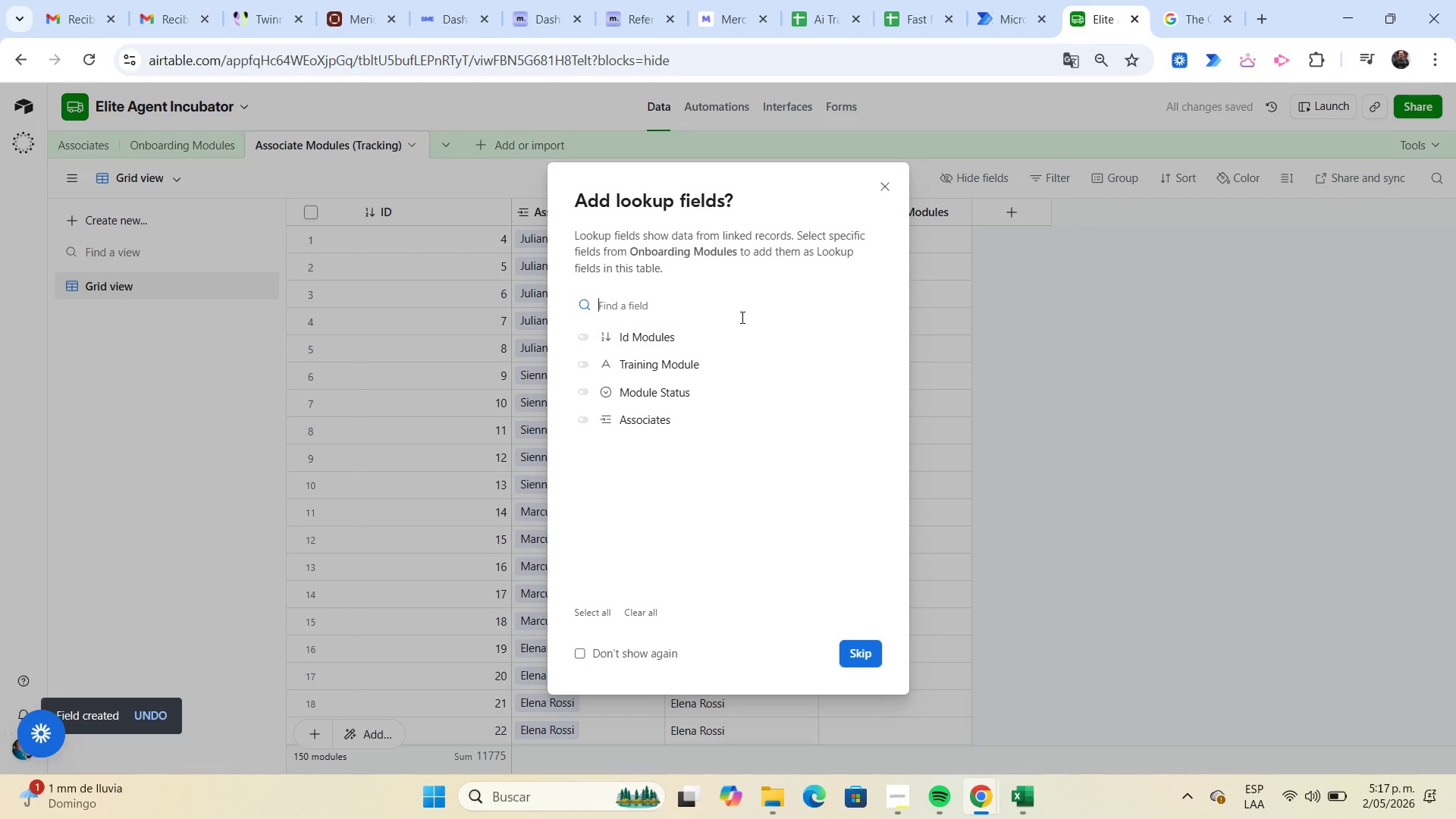 
left_click([579, 335])
 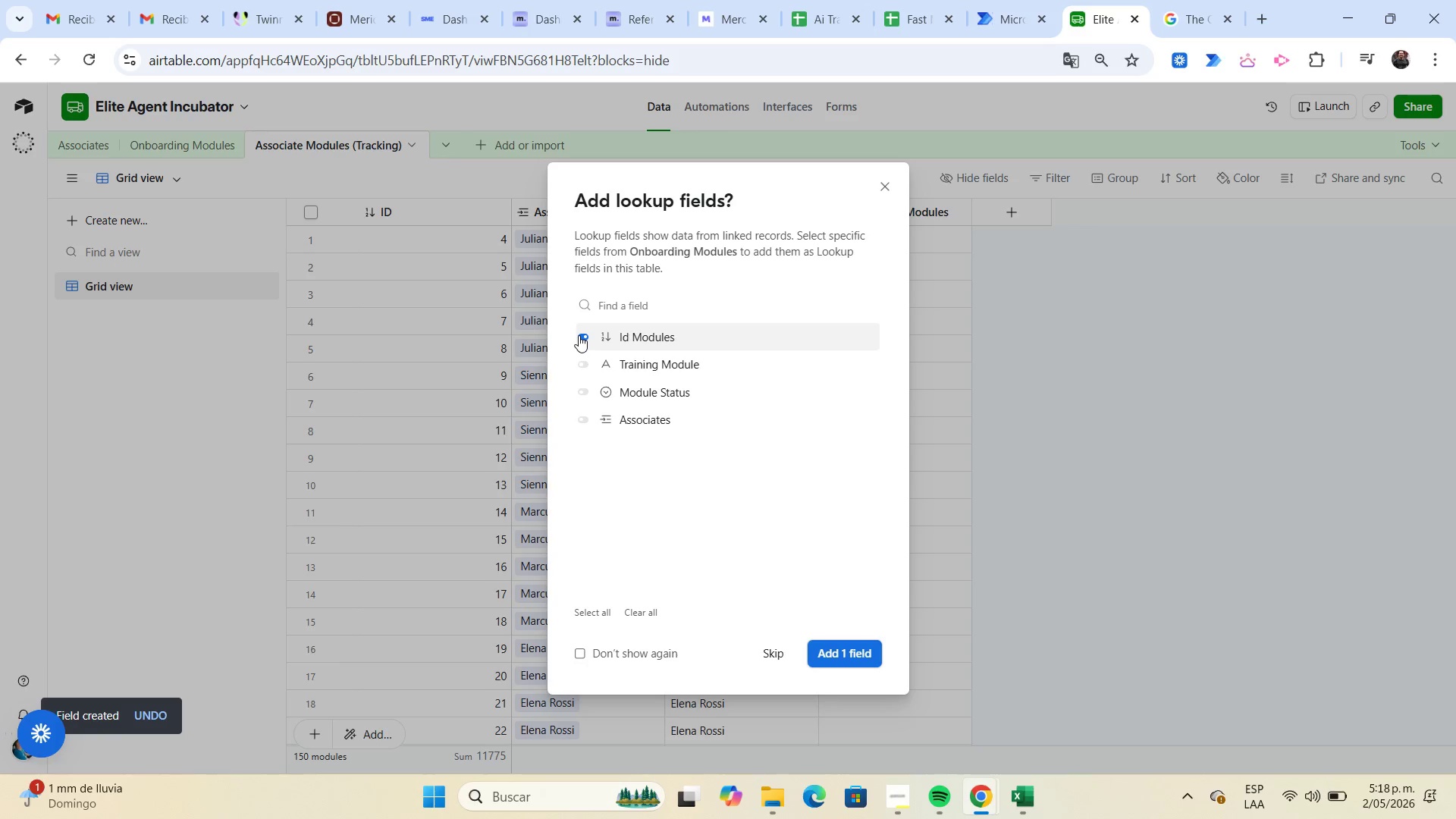 
left_click([584, 388])
 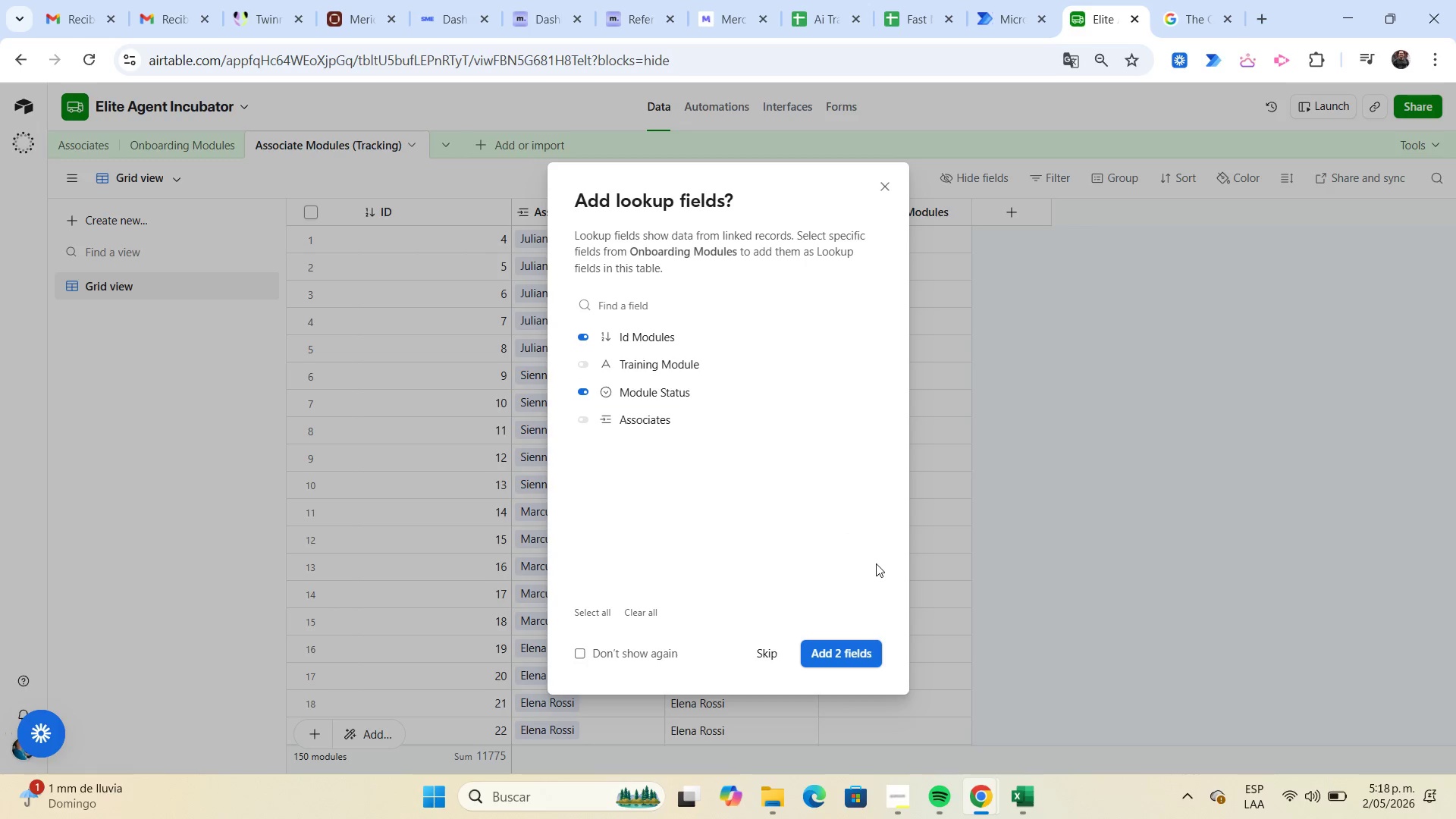 
left_click([865, 659])
 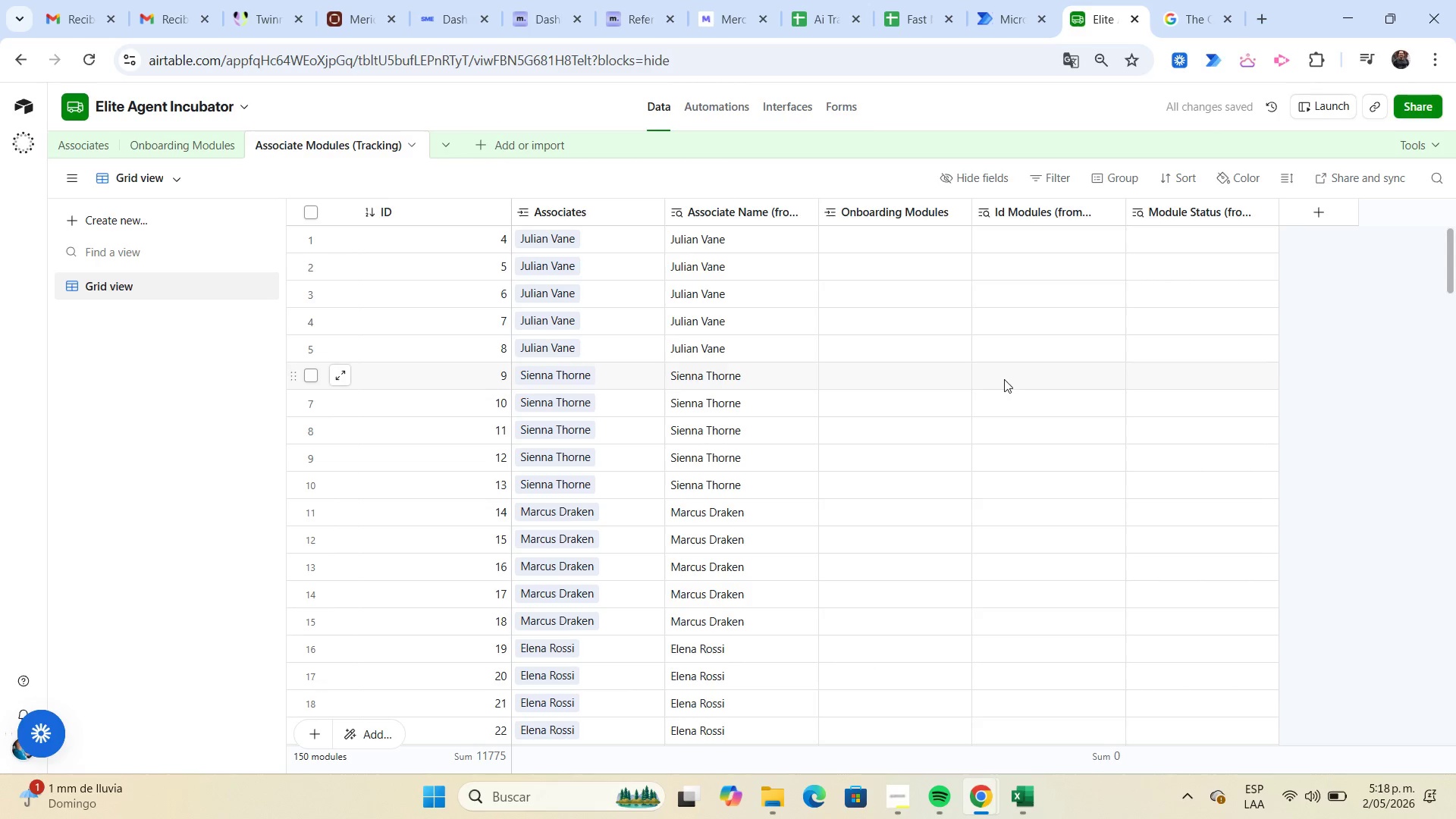 
left_click([896, 243])
 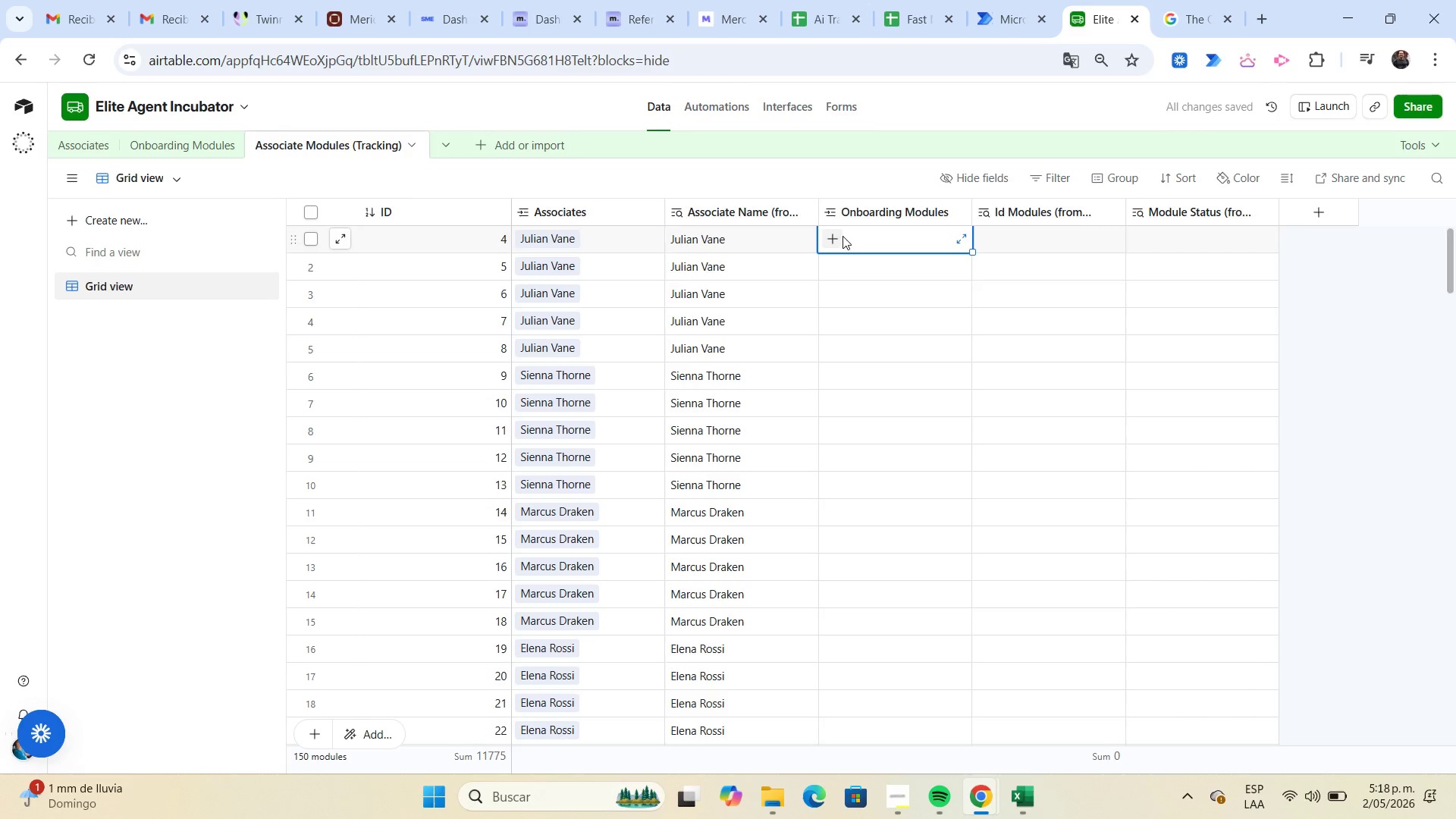 
left_click([837, 234])
 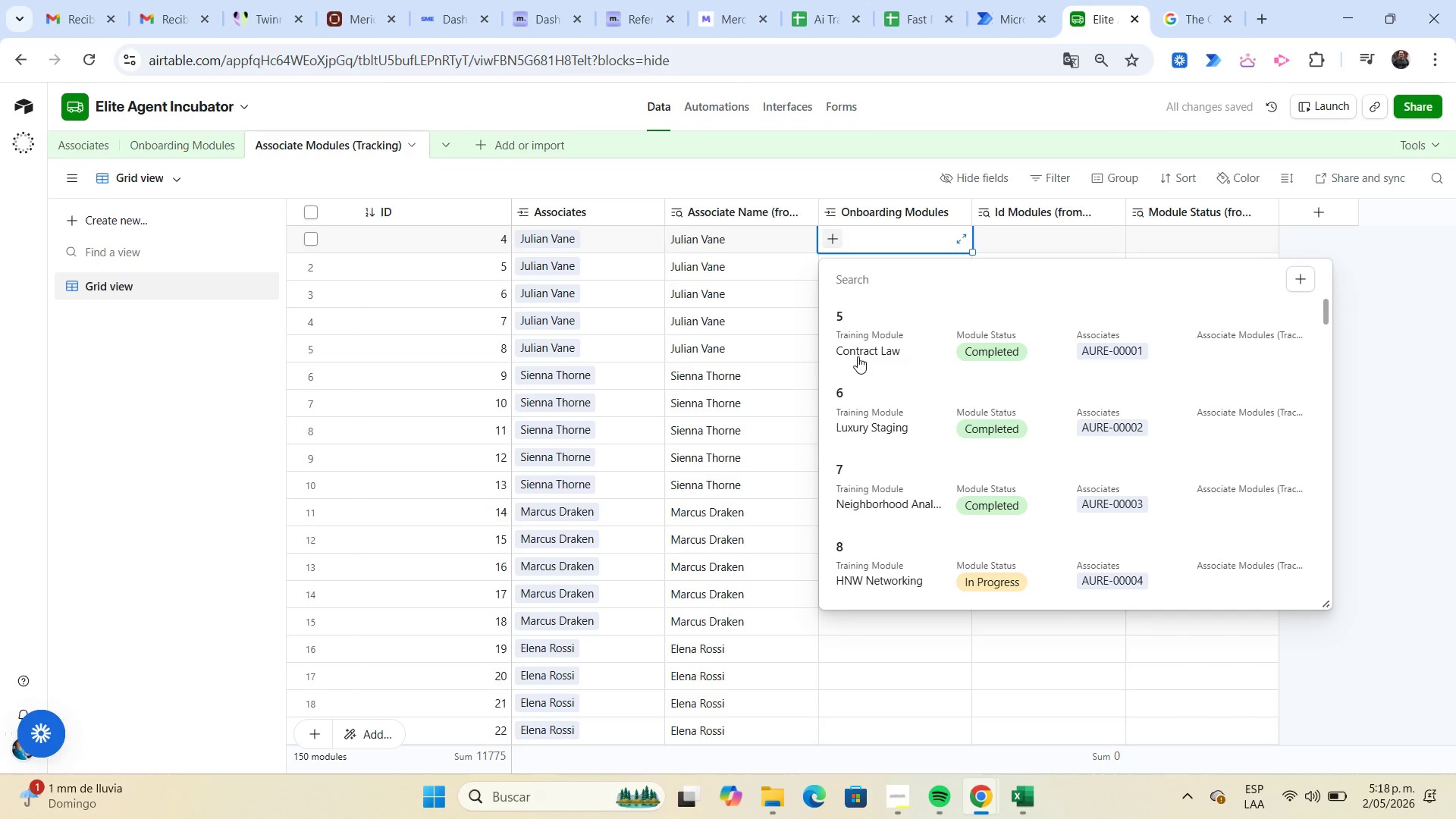 
left_click([858, 353])
 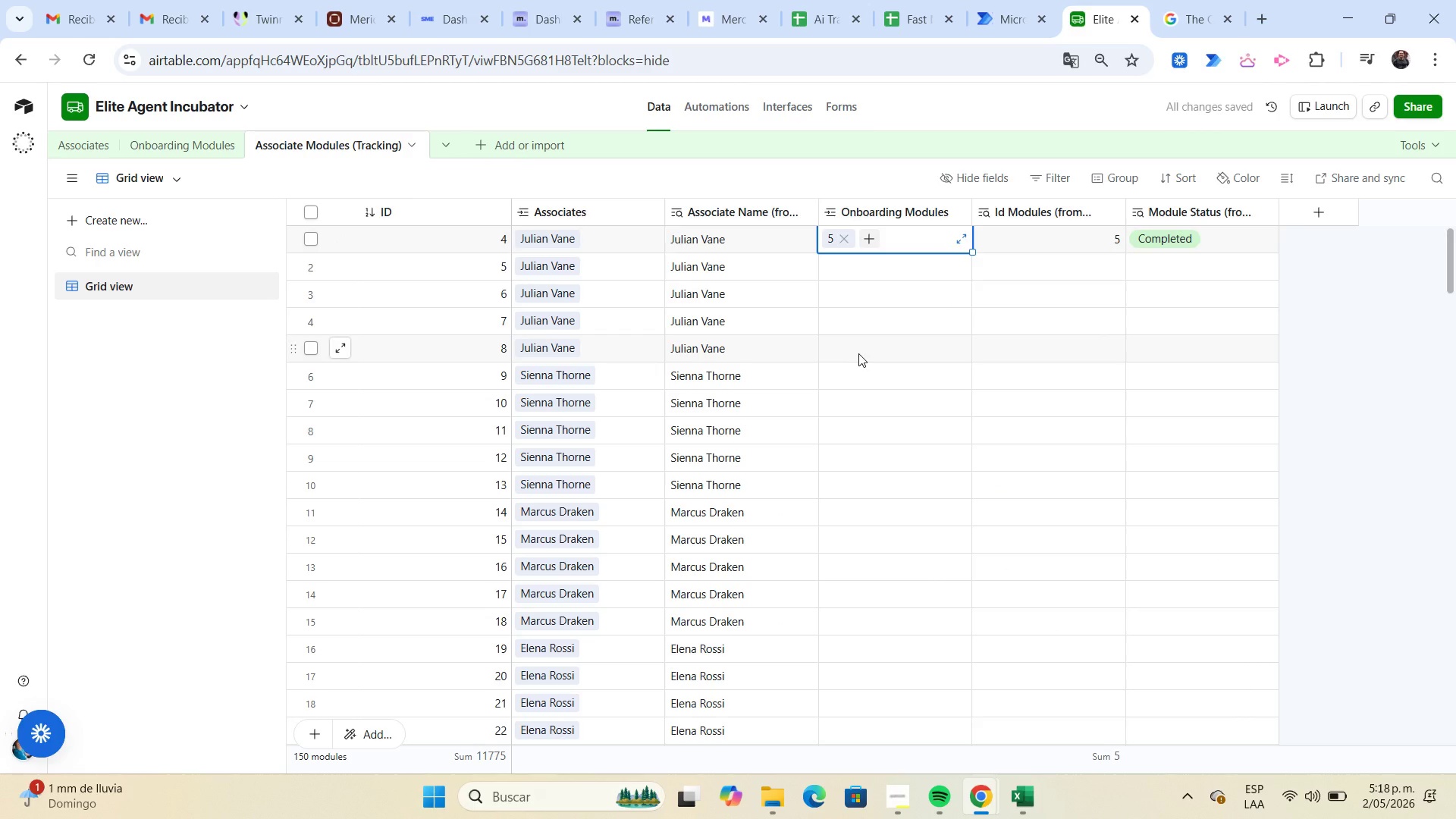 
scroll: coordinate [858, 353], scroll_direction: up, amount: 2.0
 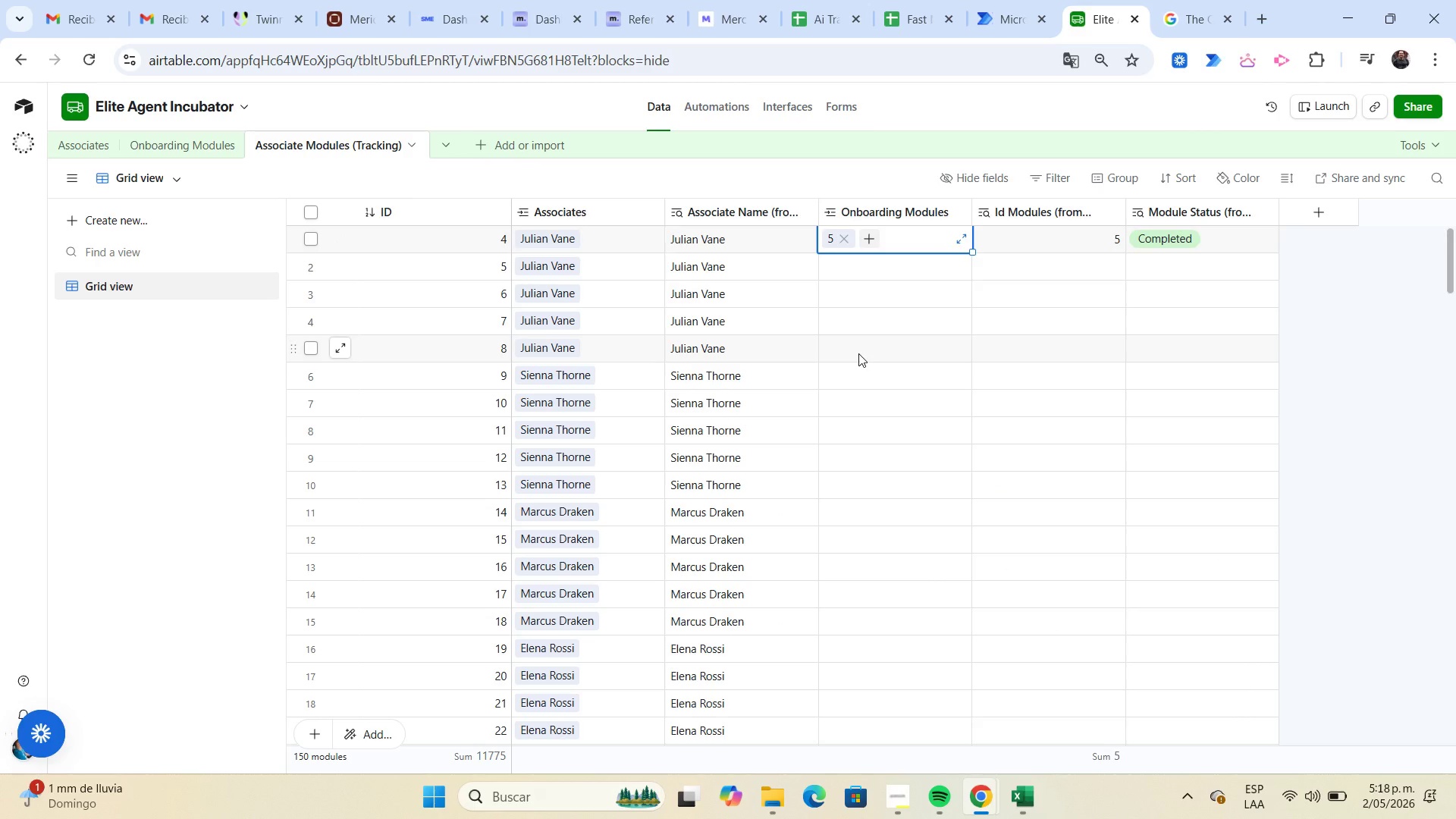 
wait(8.17)
 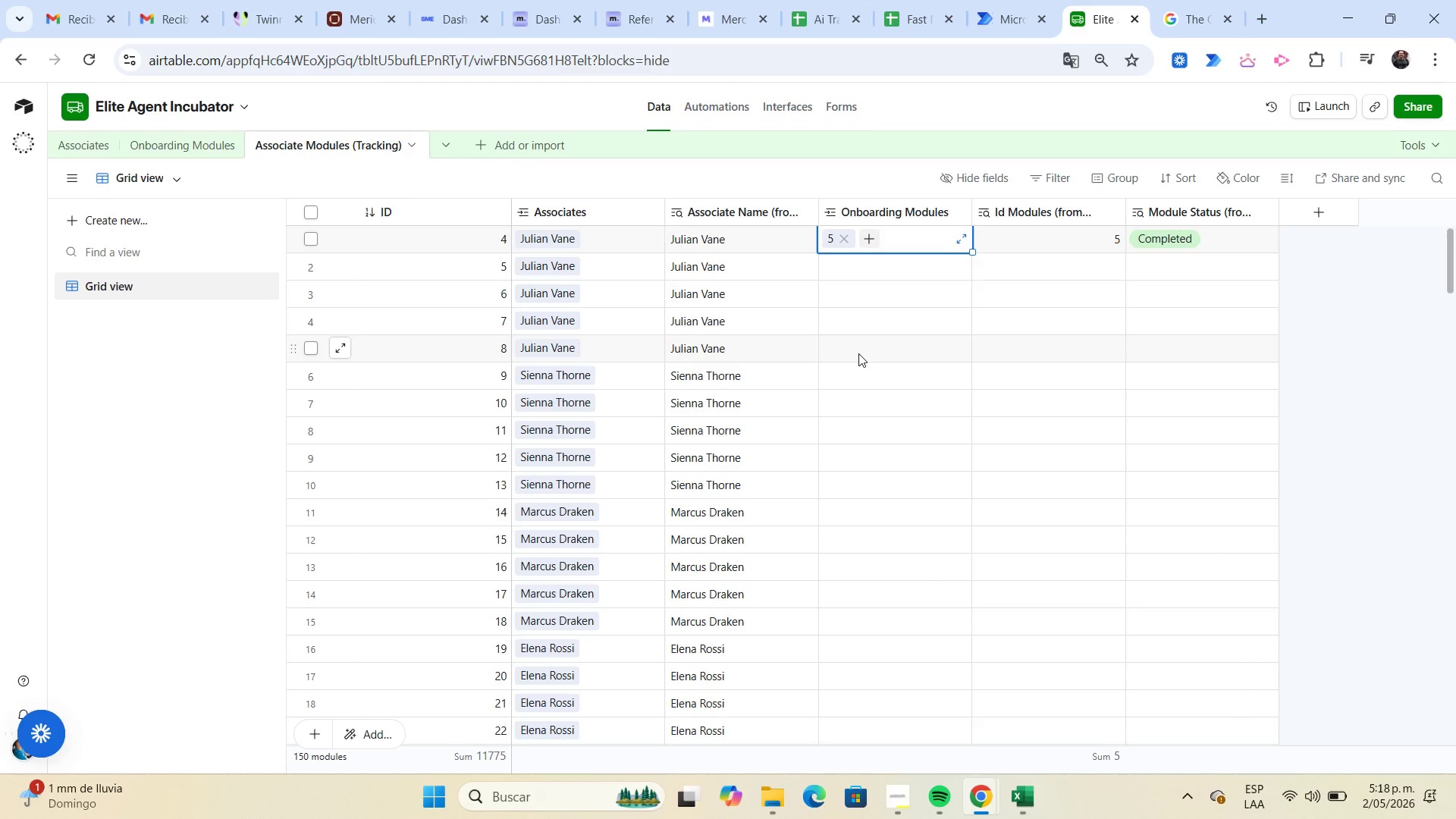 
left_click([196, 149])
 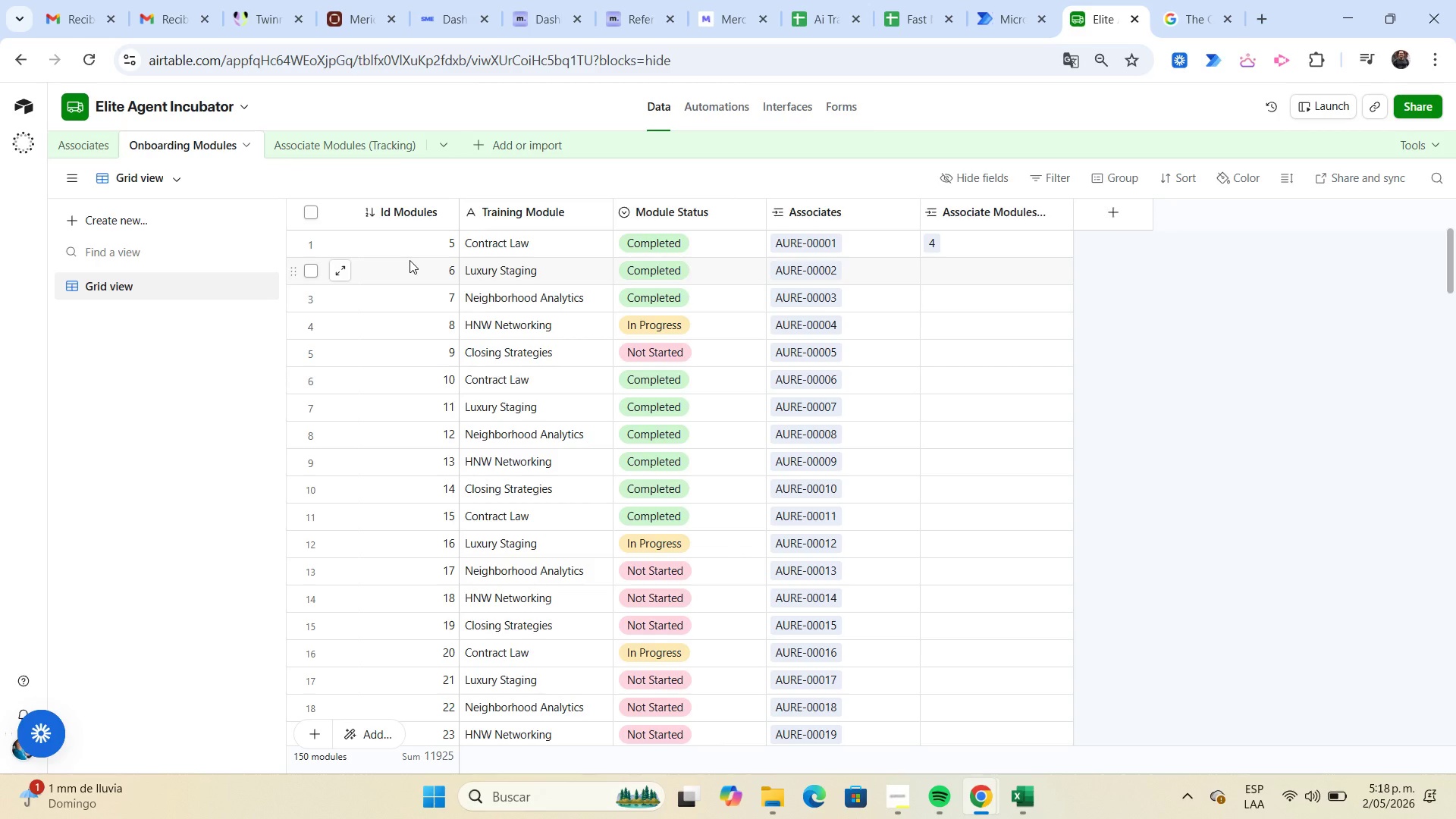 
wait(7.72)
 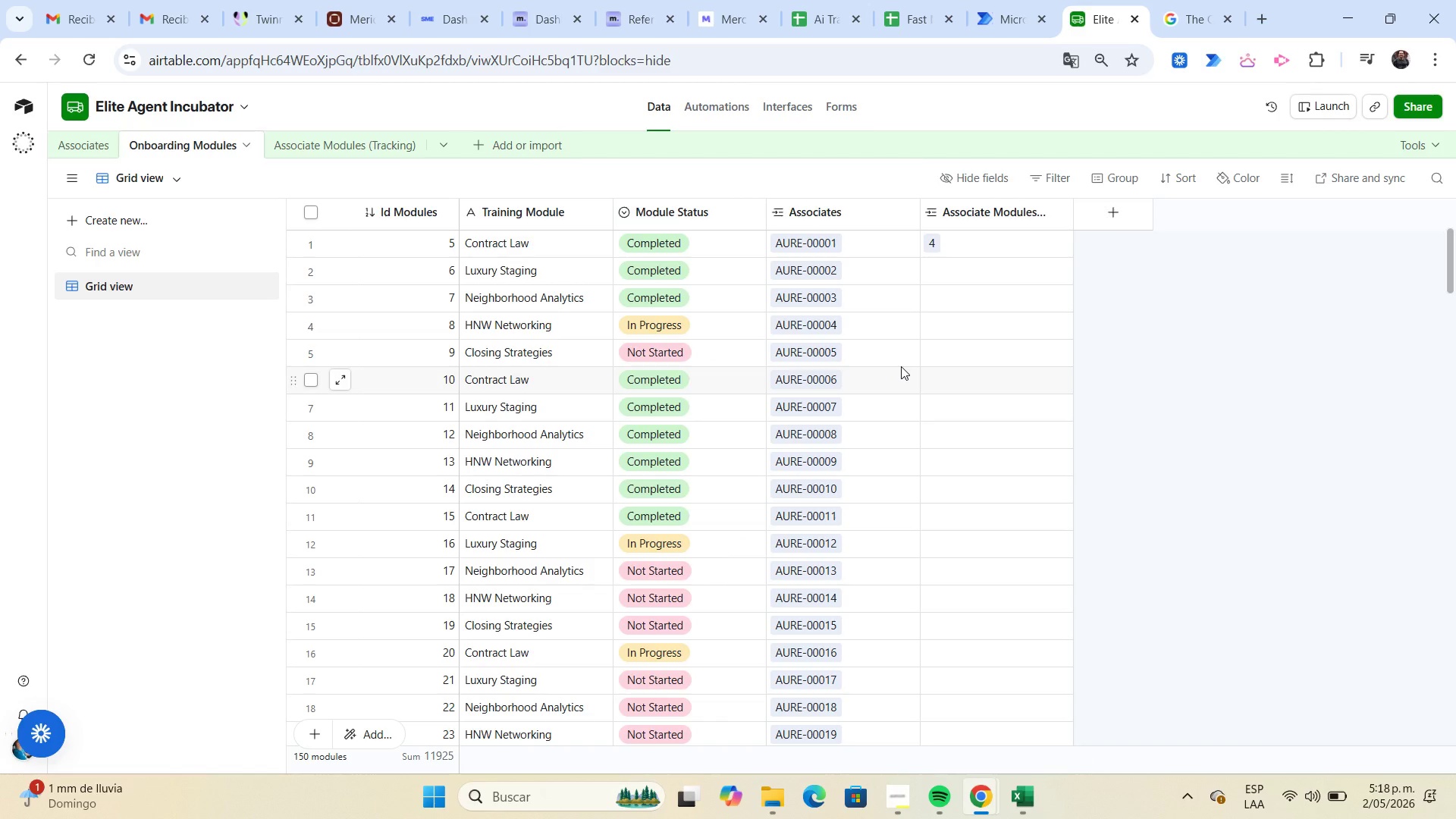 
left_click([364, 157])
 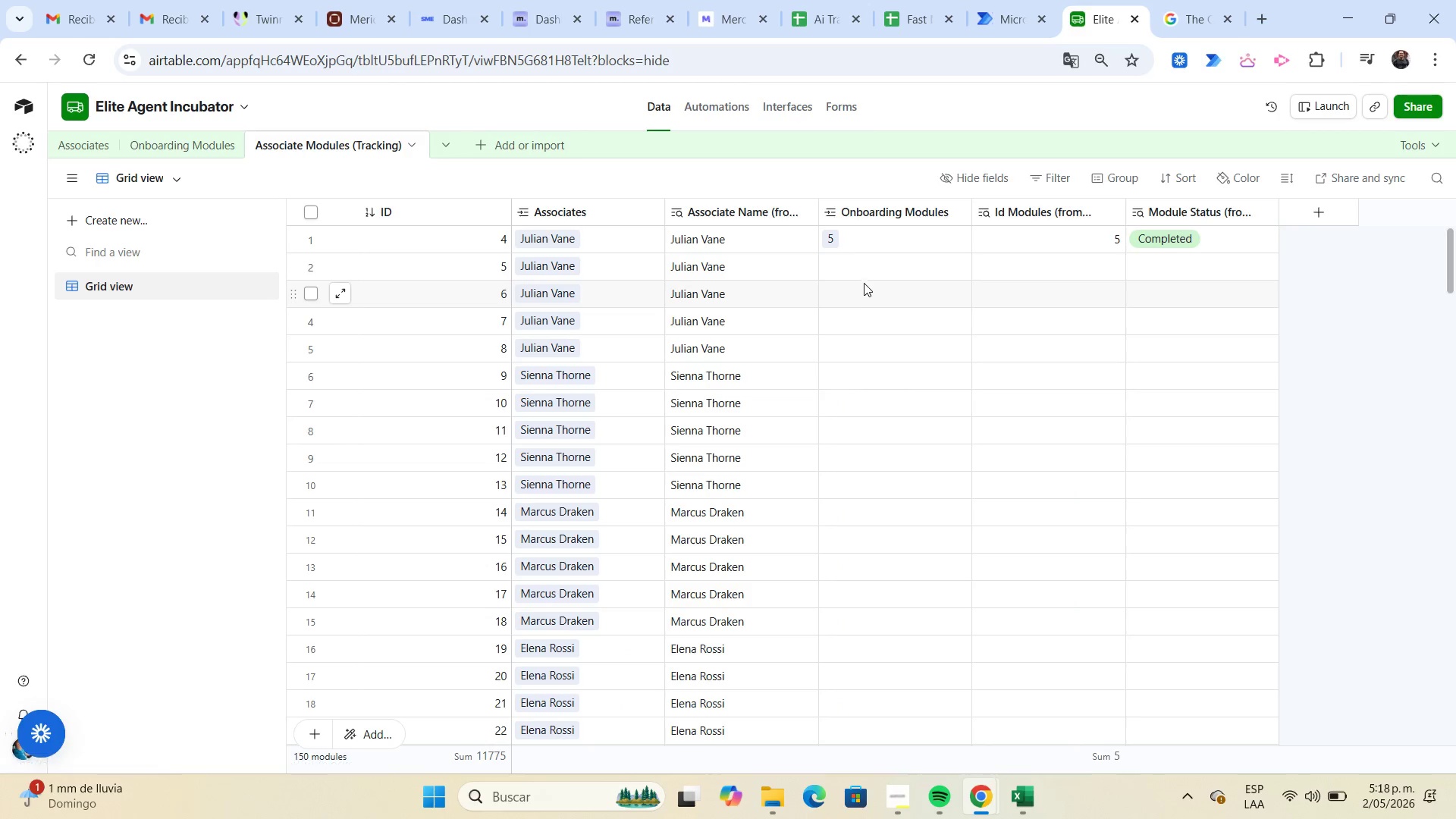 
left_click([861, 272])
 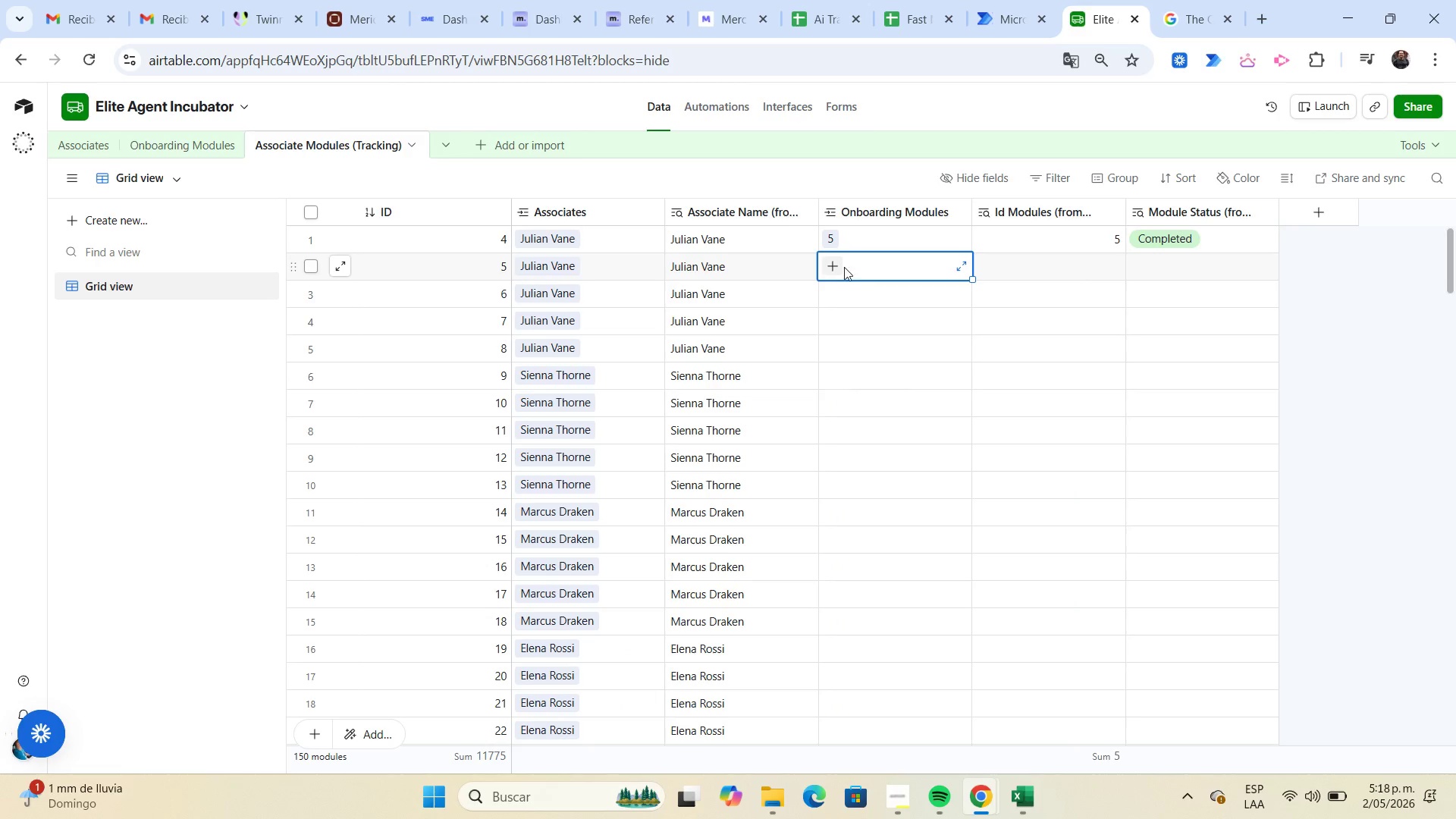 
left_click([832, 264])
 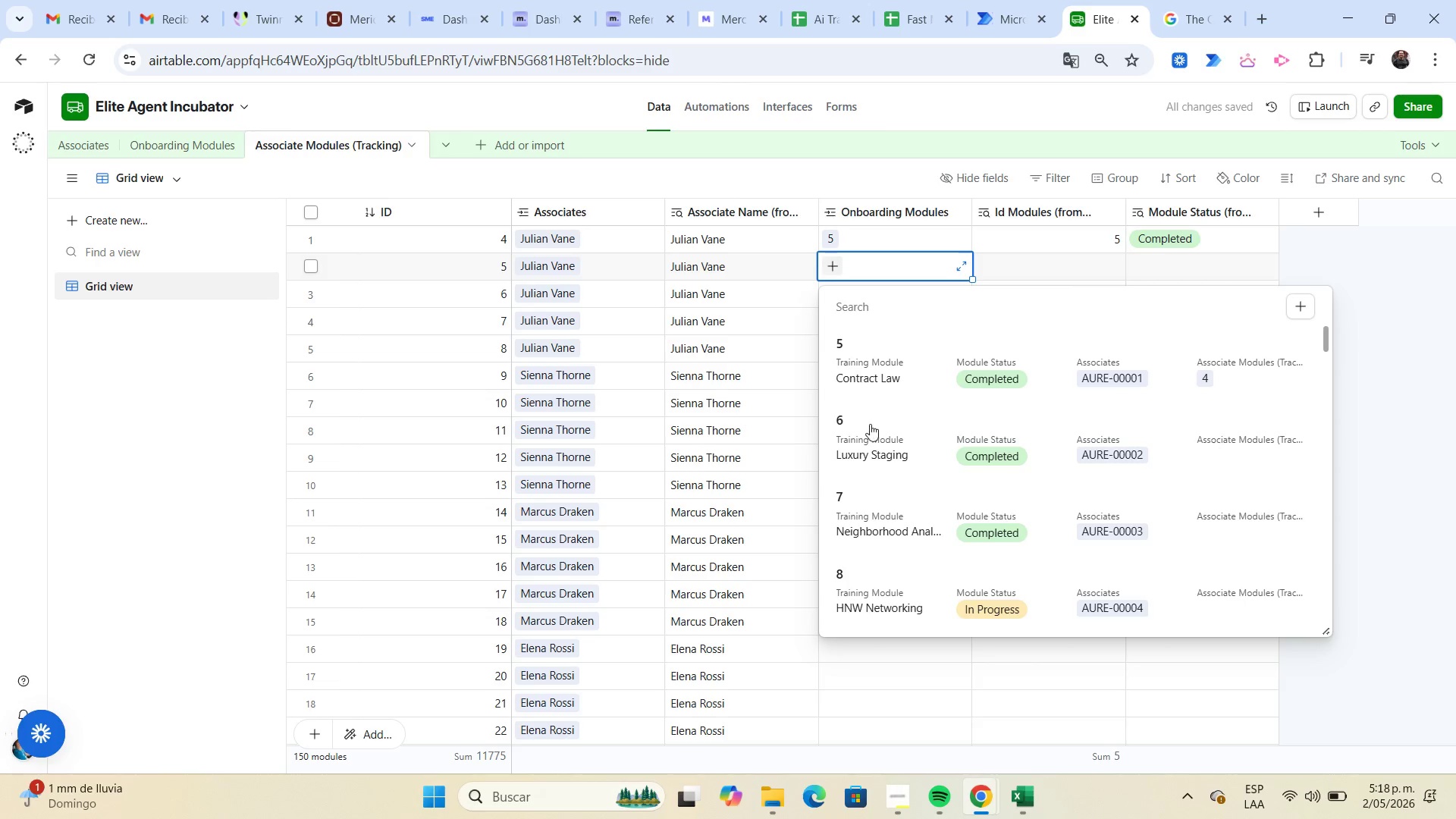 
left_click([872, 451])
 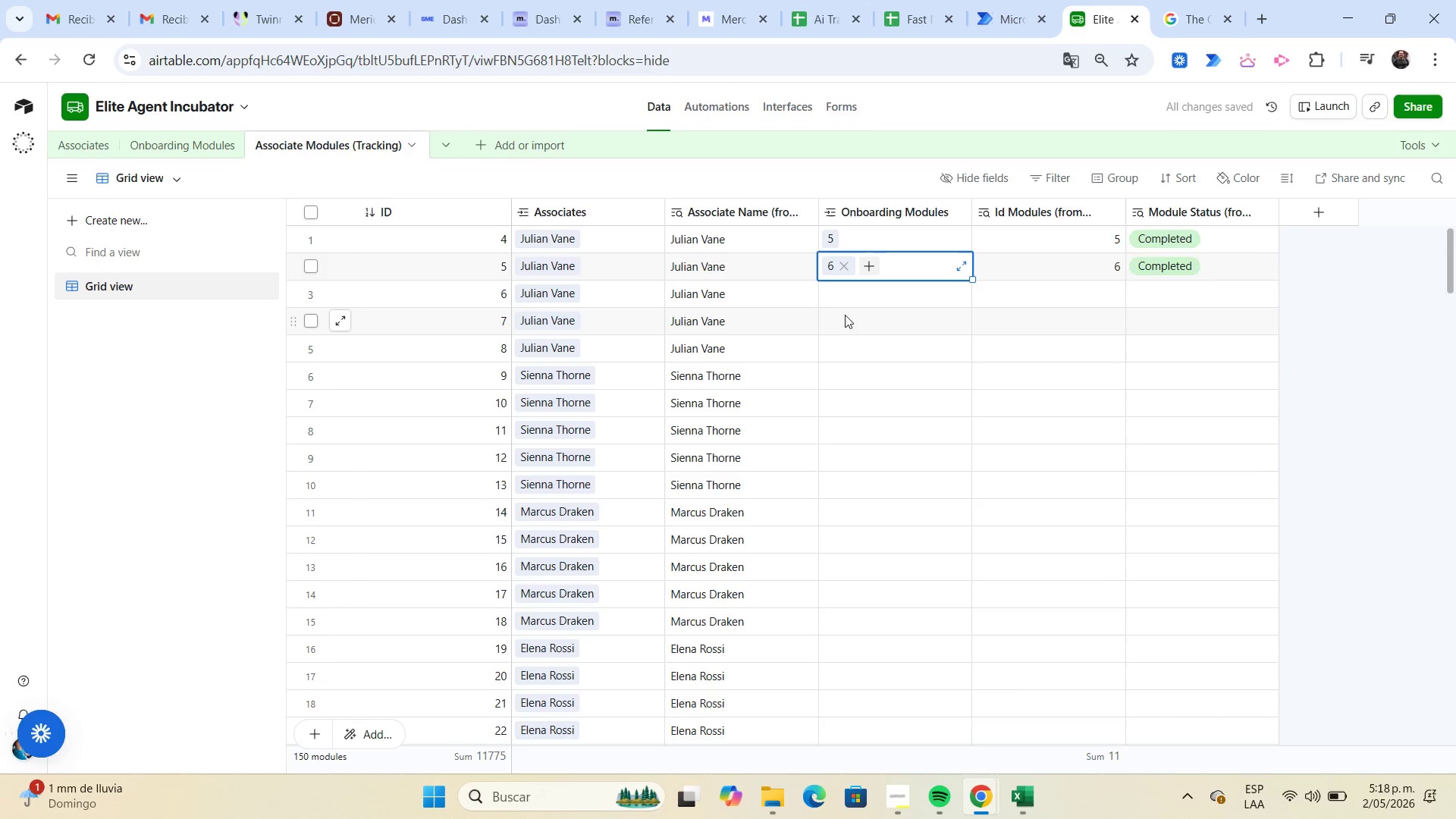 
left_click([849, 303])
 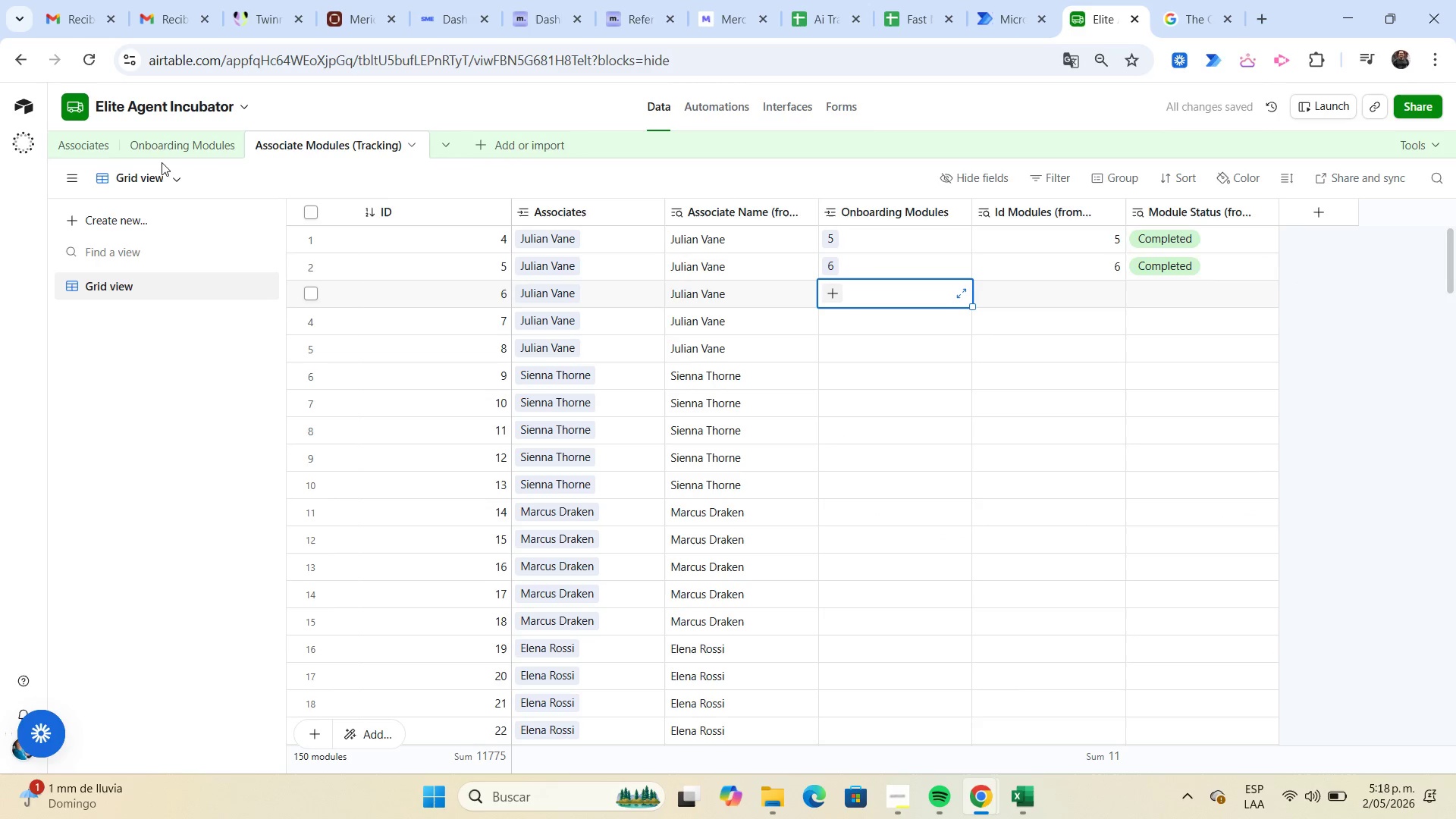 
left_click([151, 149])
 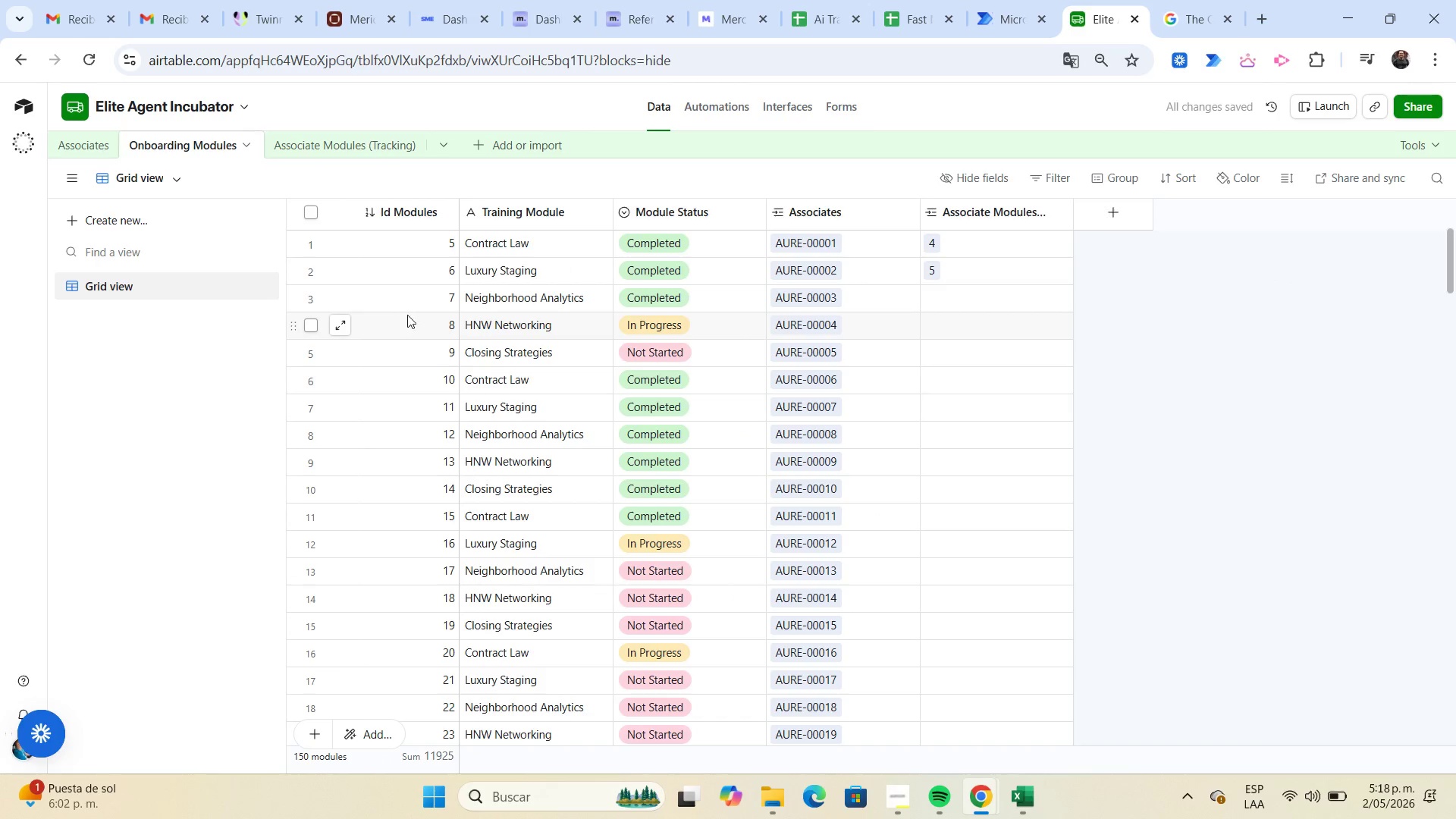 
left_click([396, 303])
 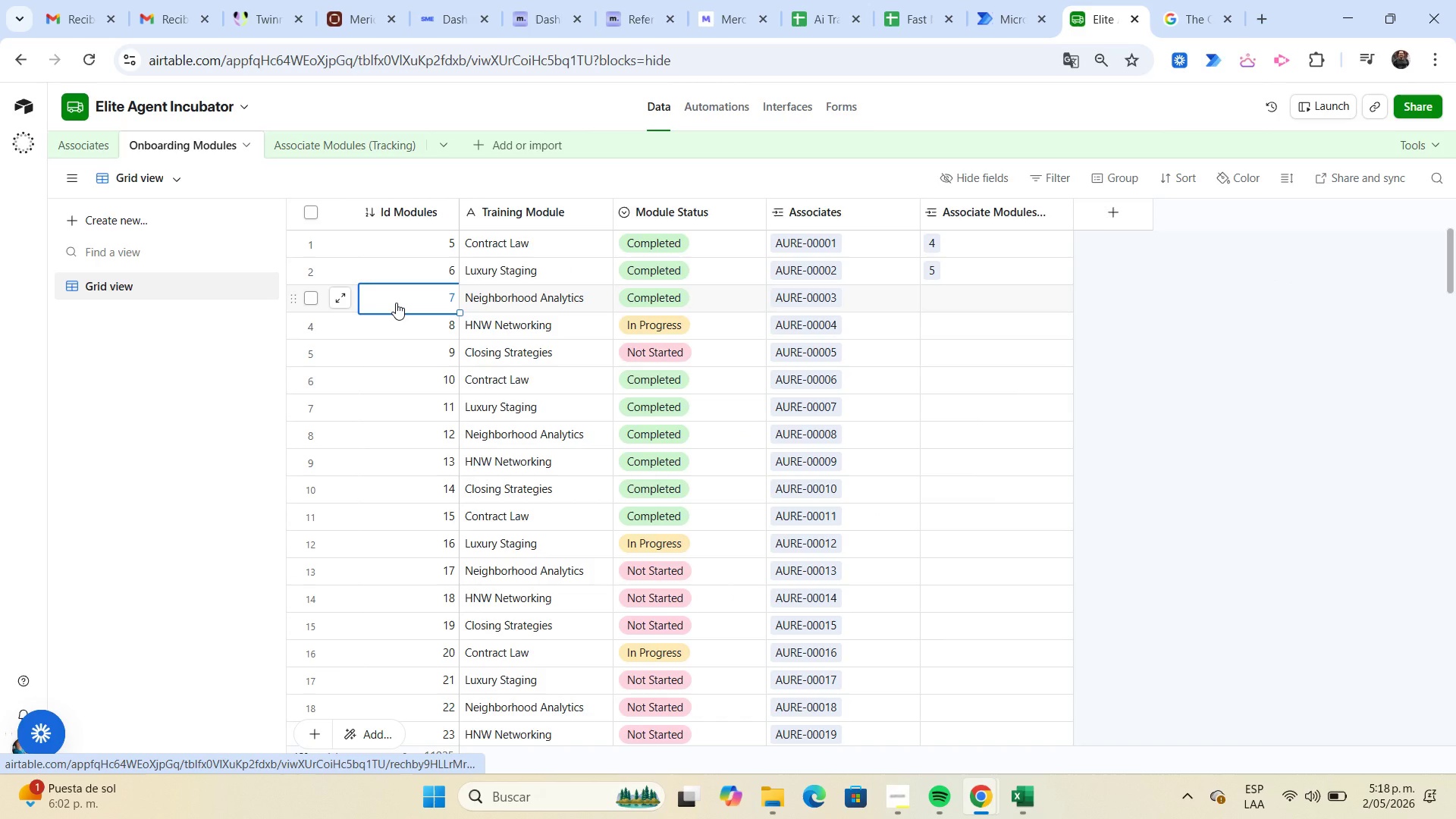 
key(Control+Shift+ControlLeft)
 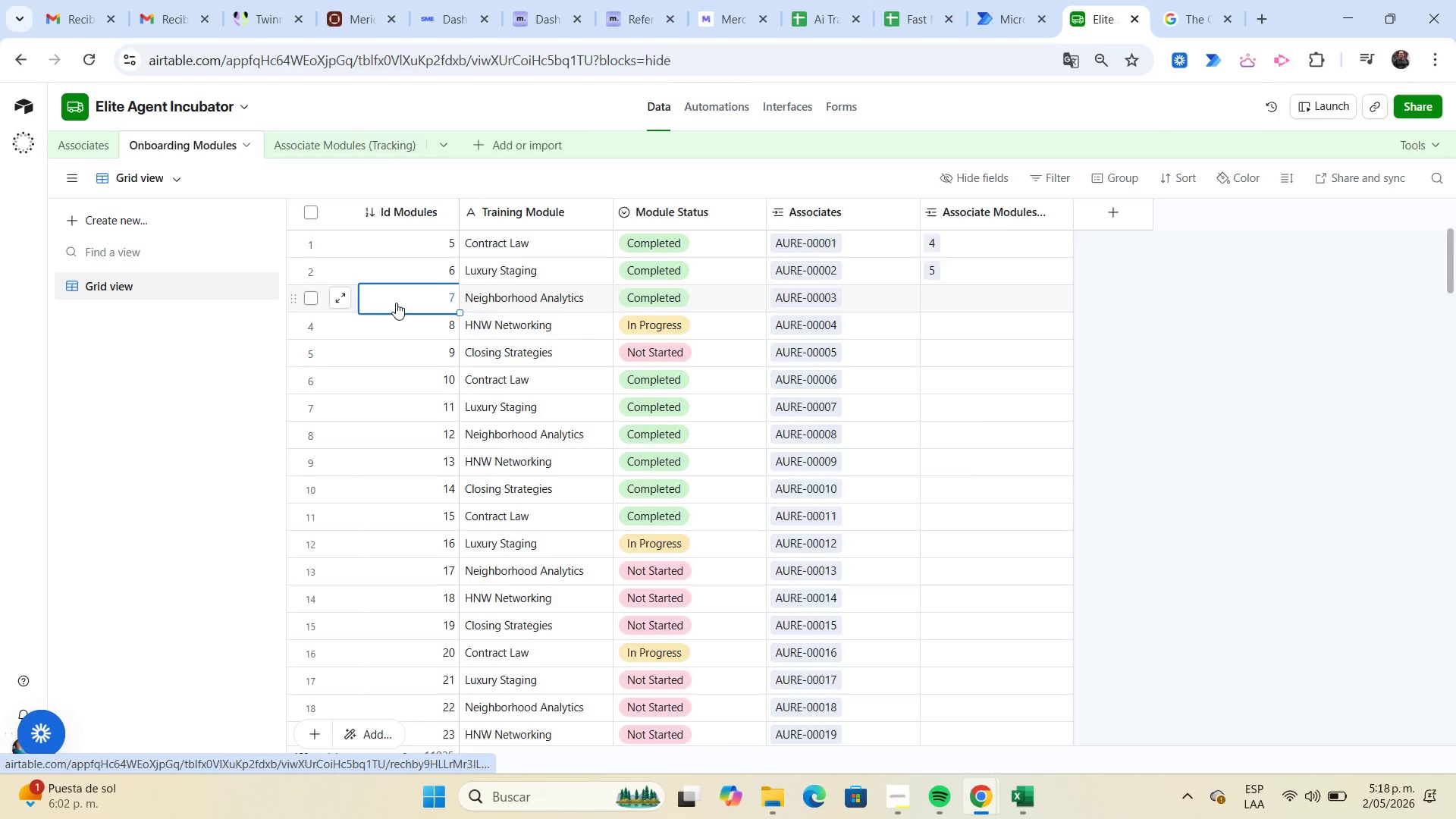 
key(Control+Shift+ArrowDown)
 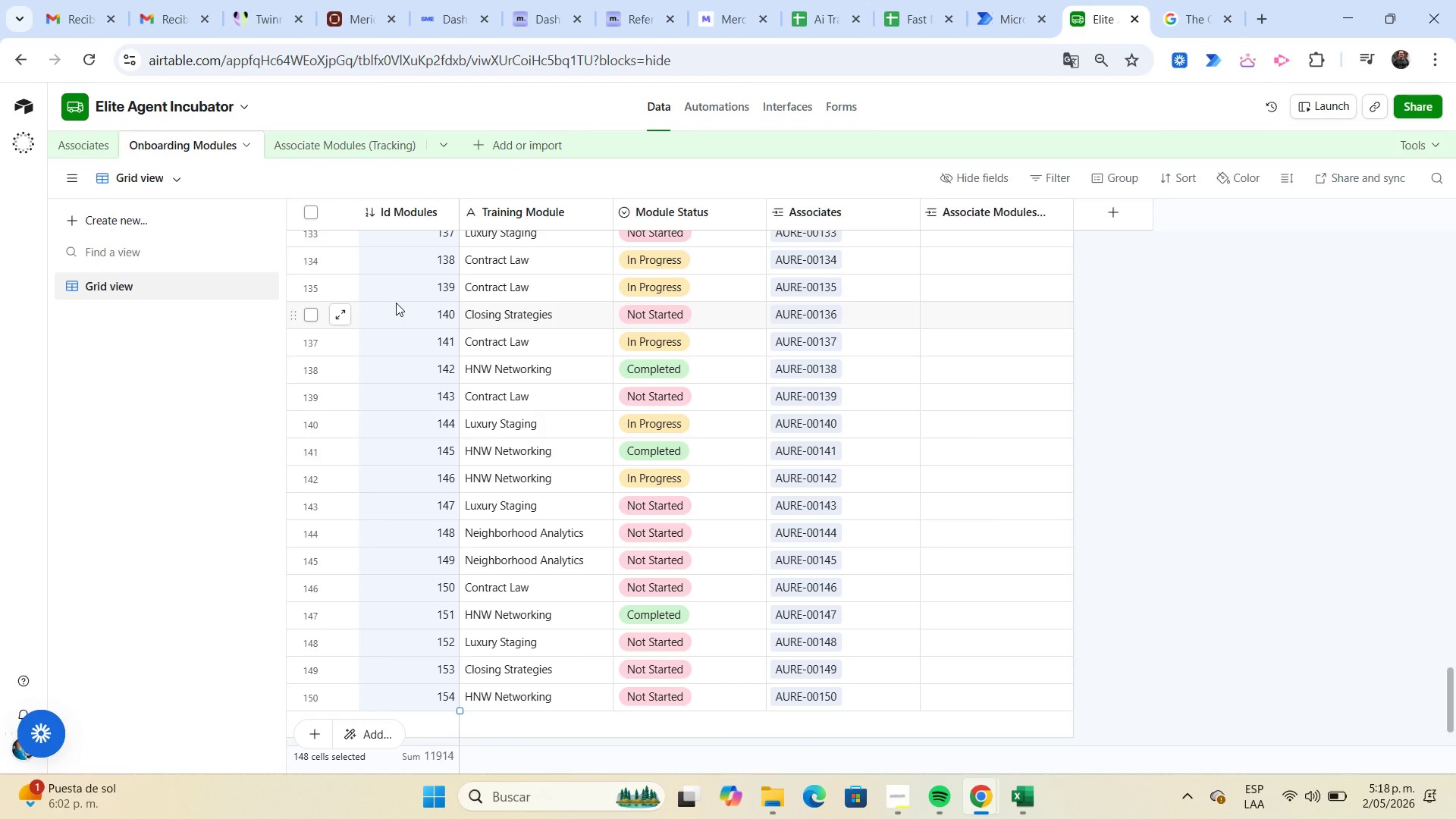 
key(Control+C)
 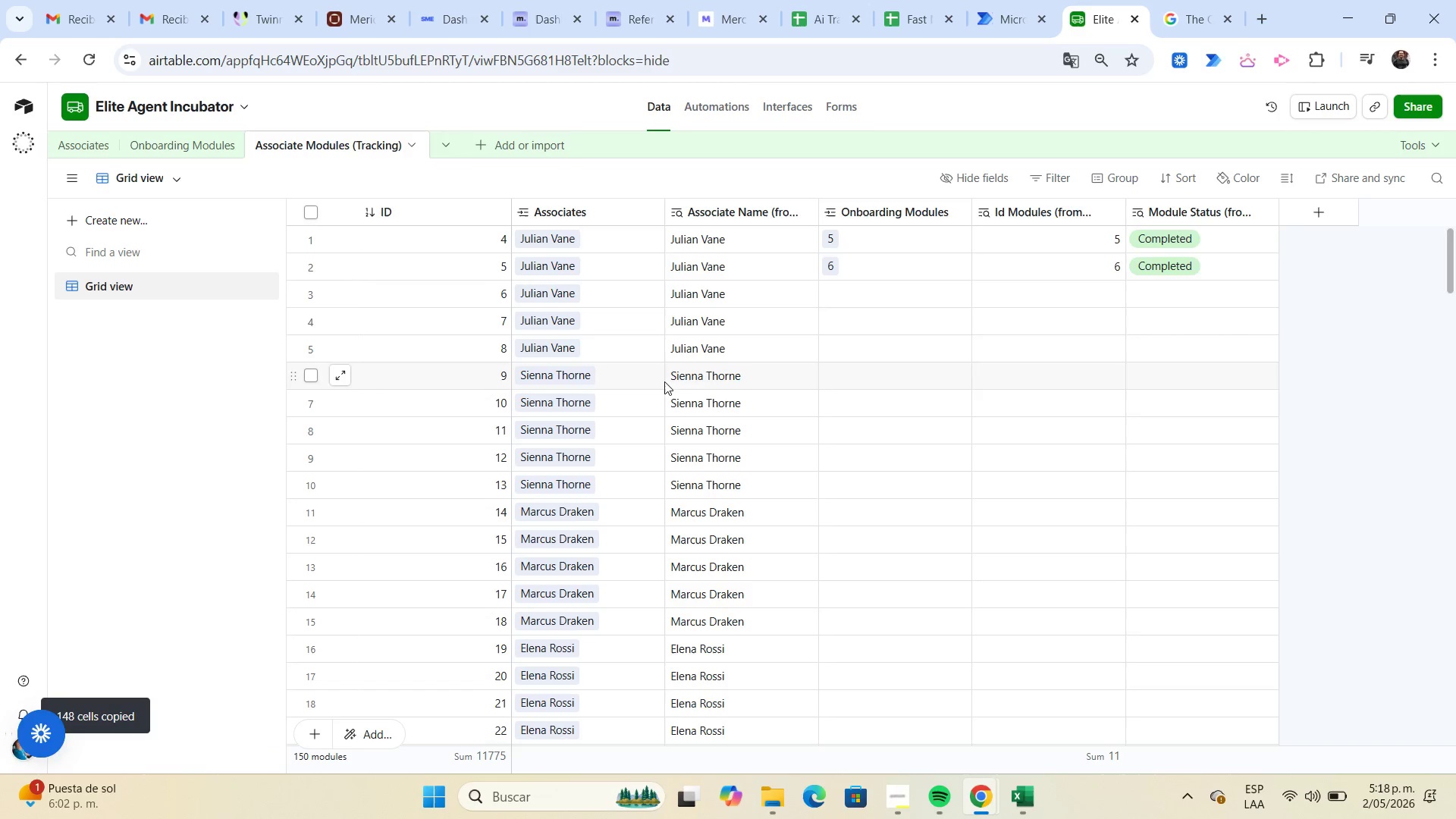 
left_click([857, 303])
 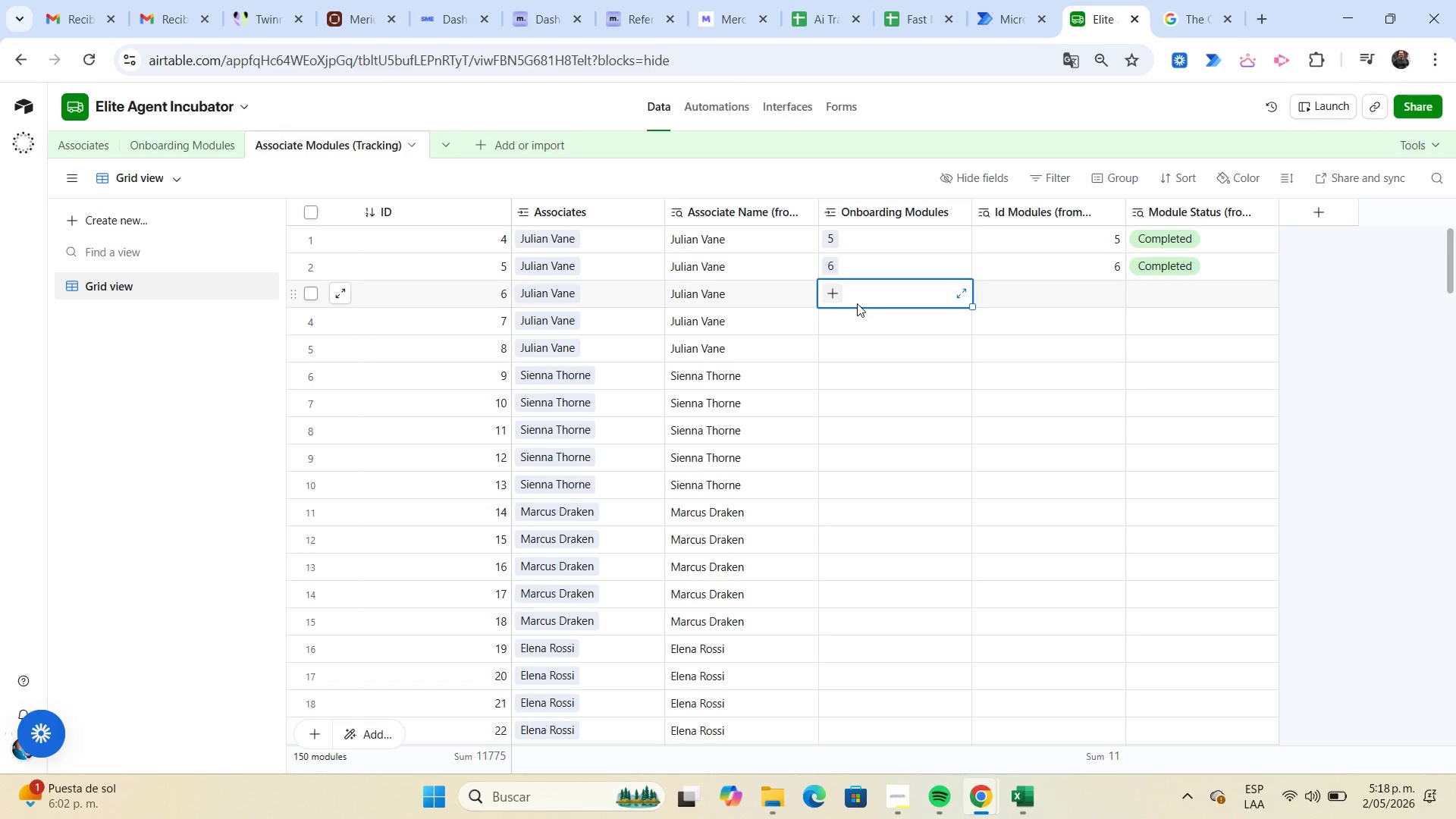 
key(Control+ControlLeft)
 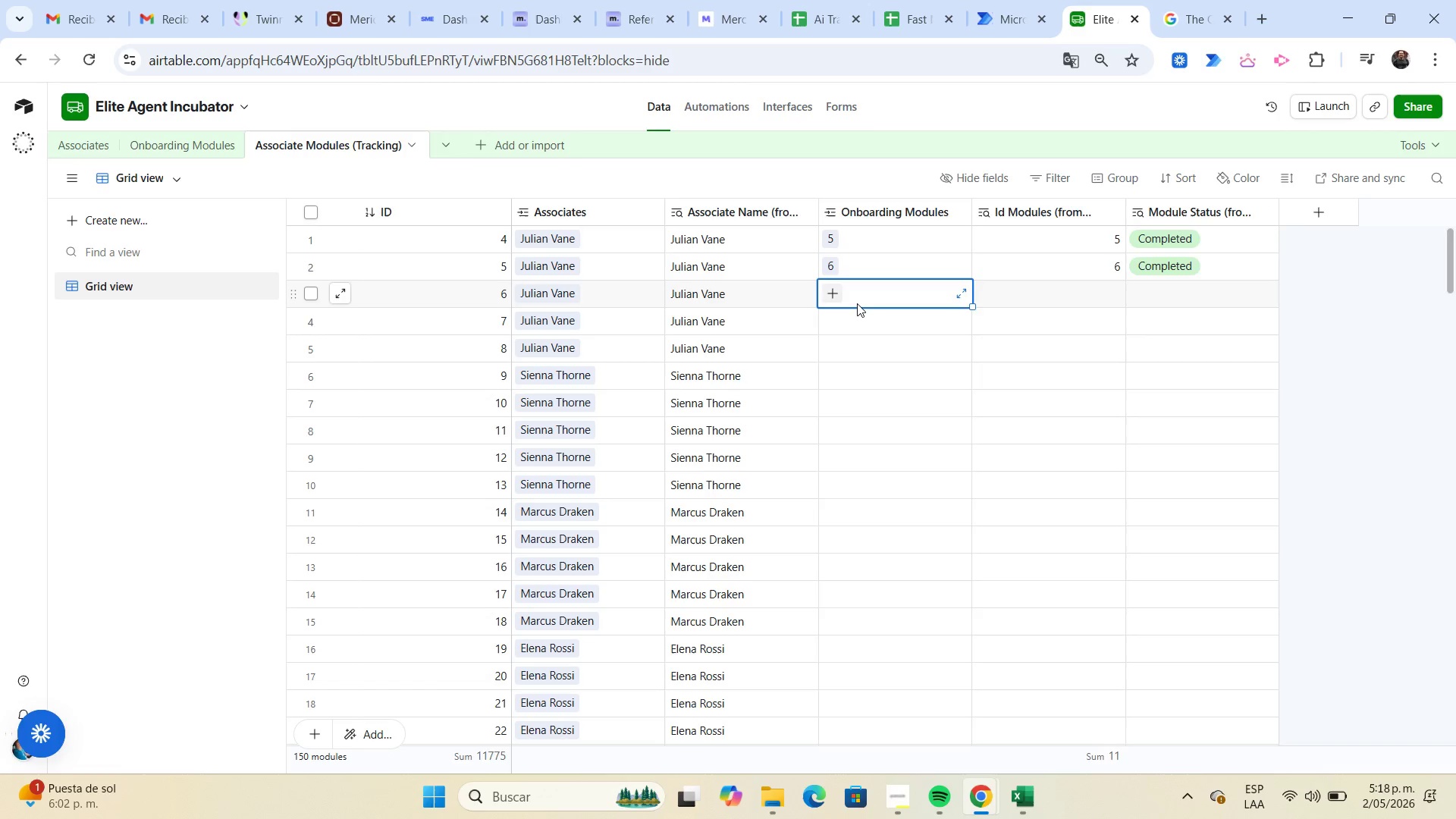 
key(Control+V)
 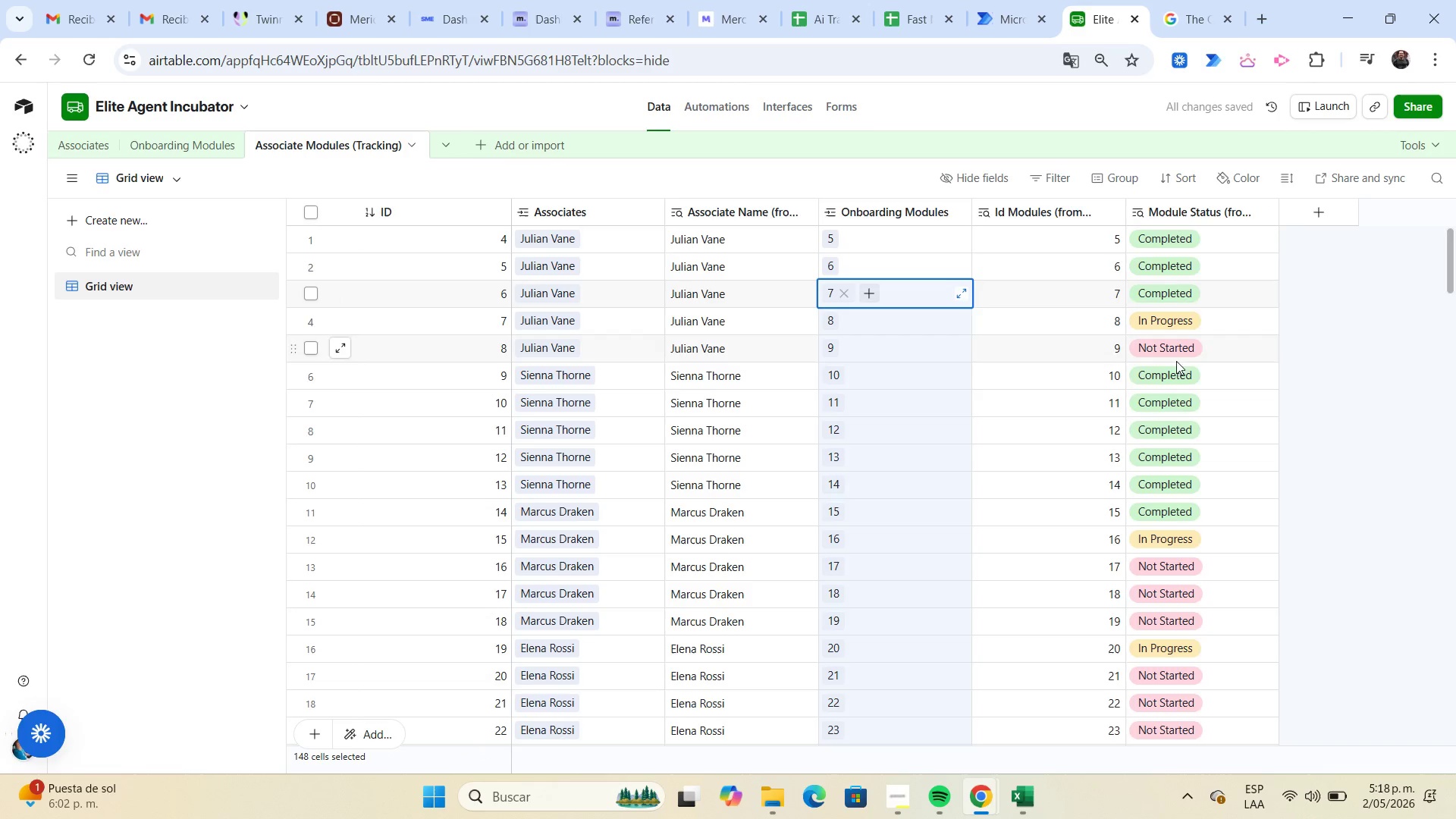 
left_click([1311, 362])
 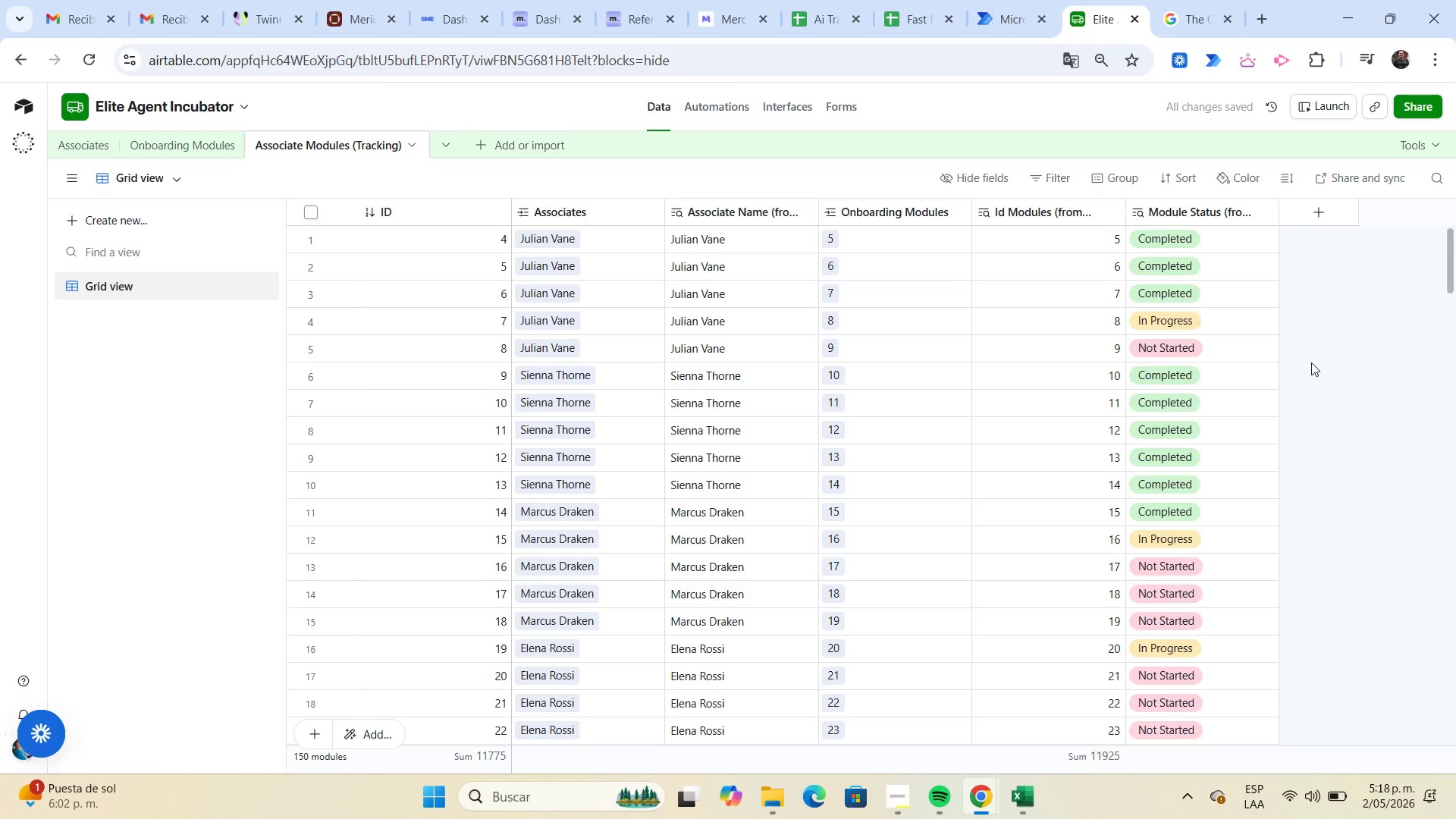 
scroll: coordinate [1311, 362], scroll_direction: up, amount: 5.0
 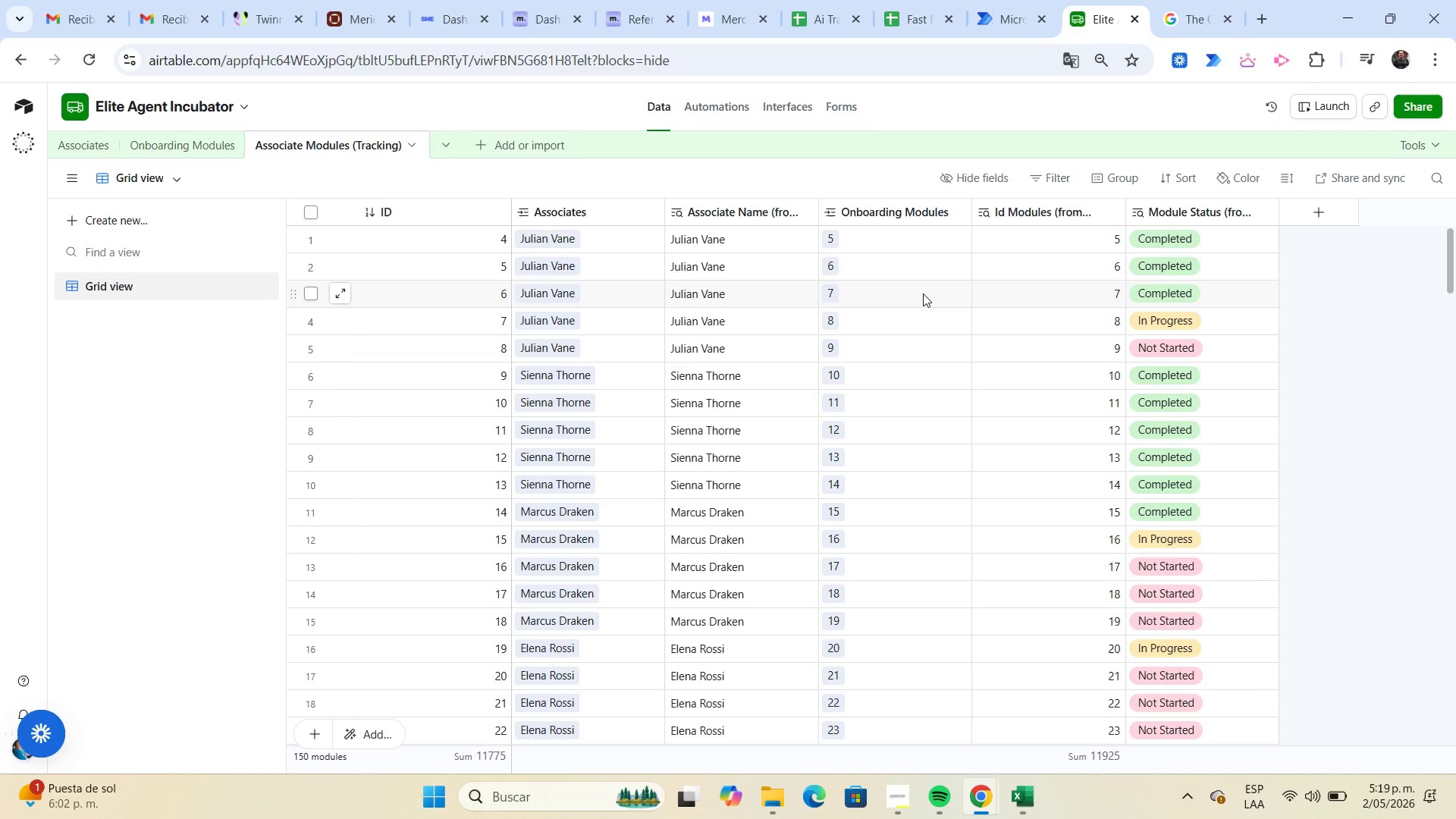 
wait(24.79)
 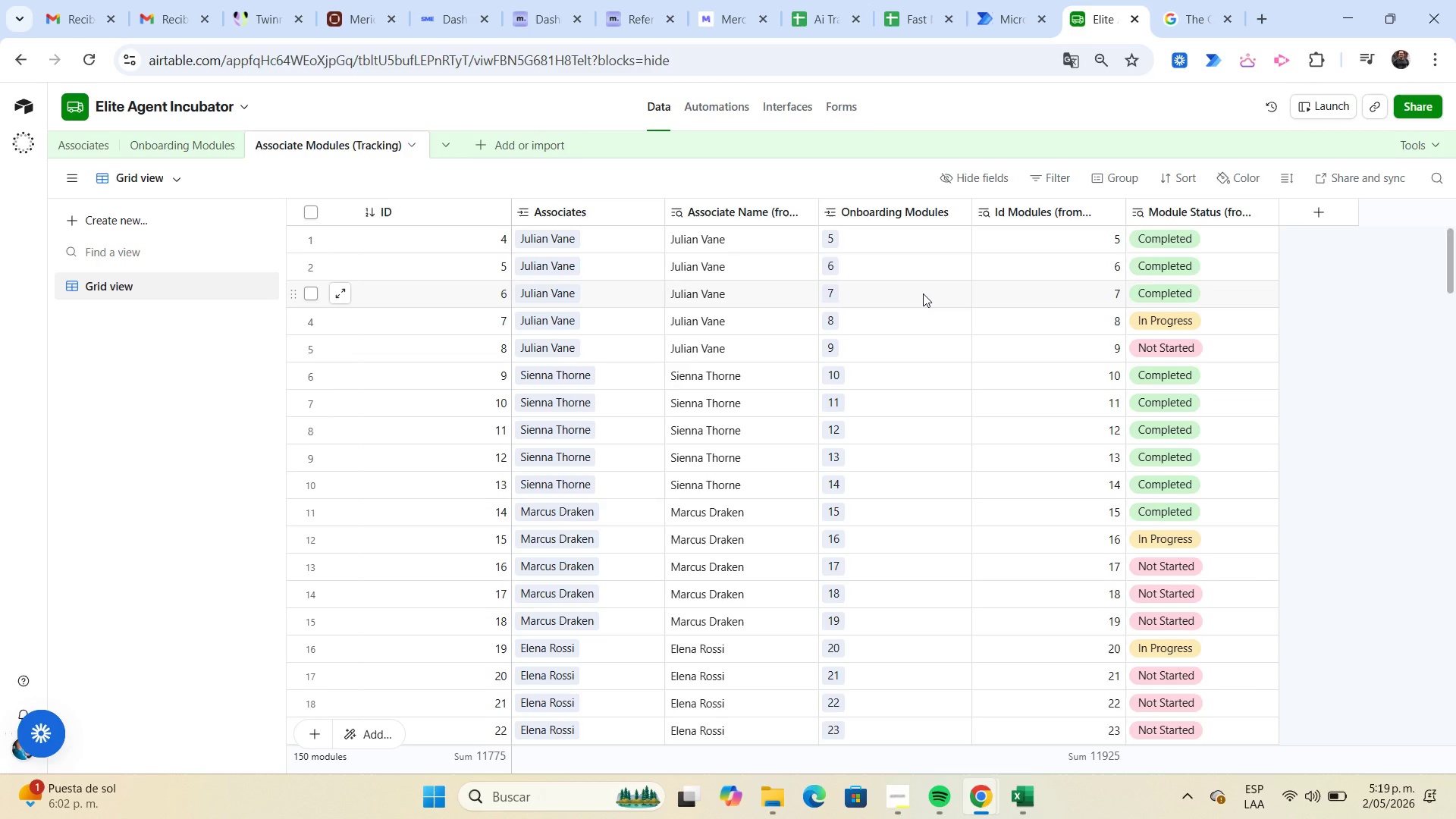 
left_click([1326, 215])
 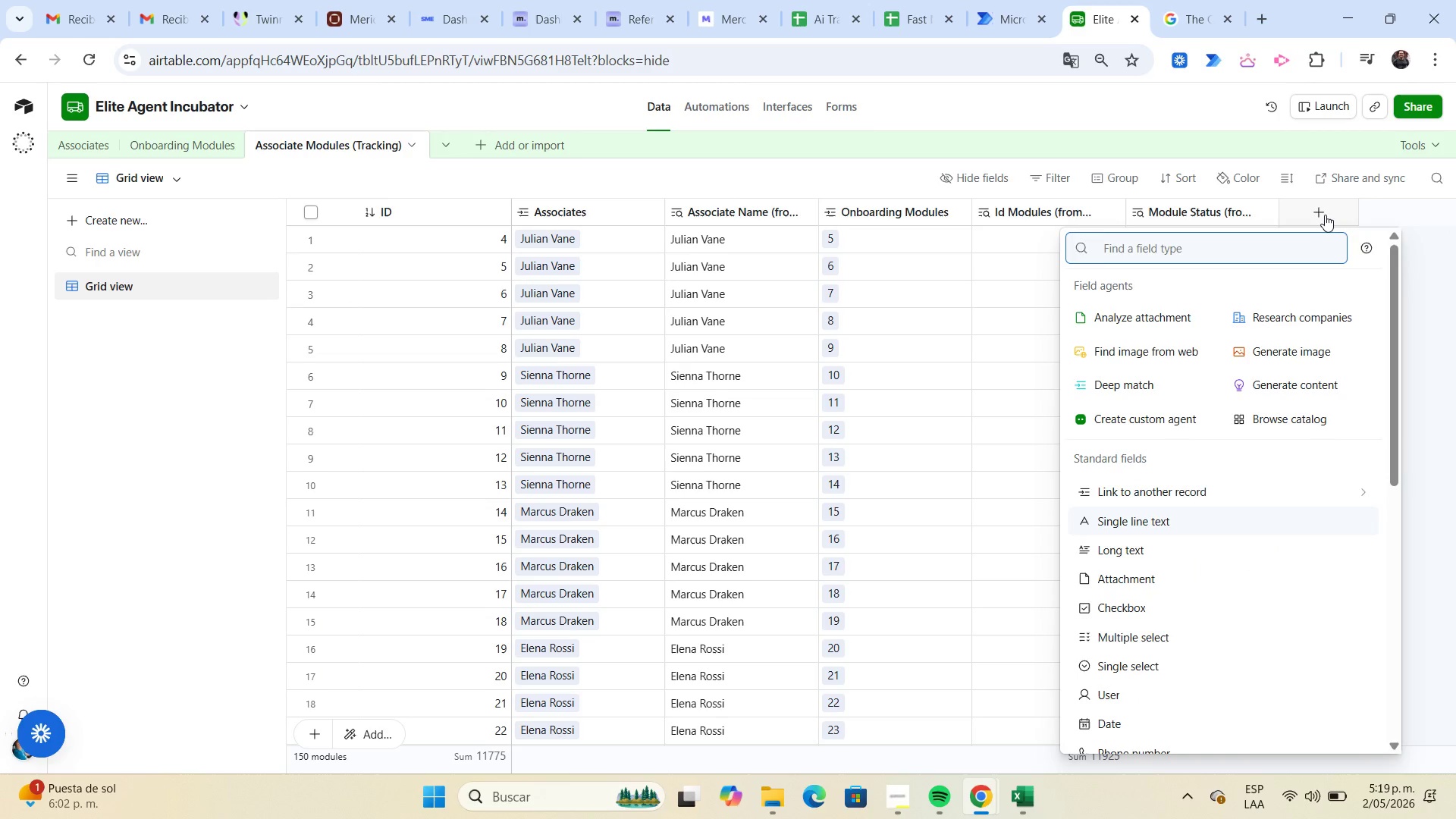 
type(form)
 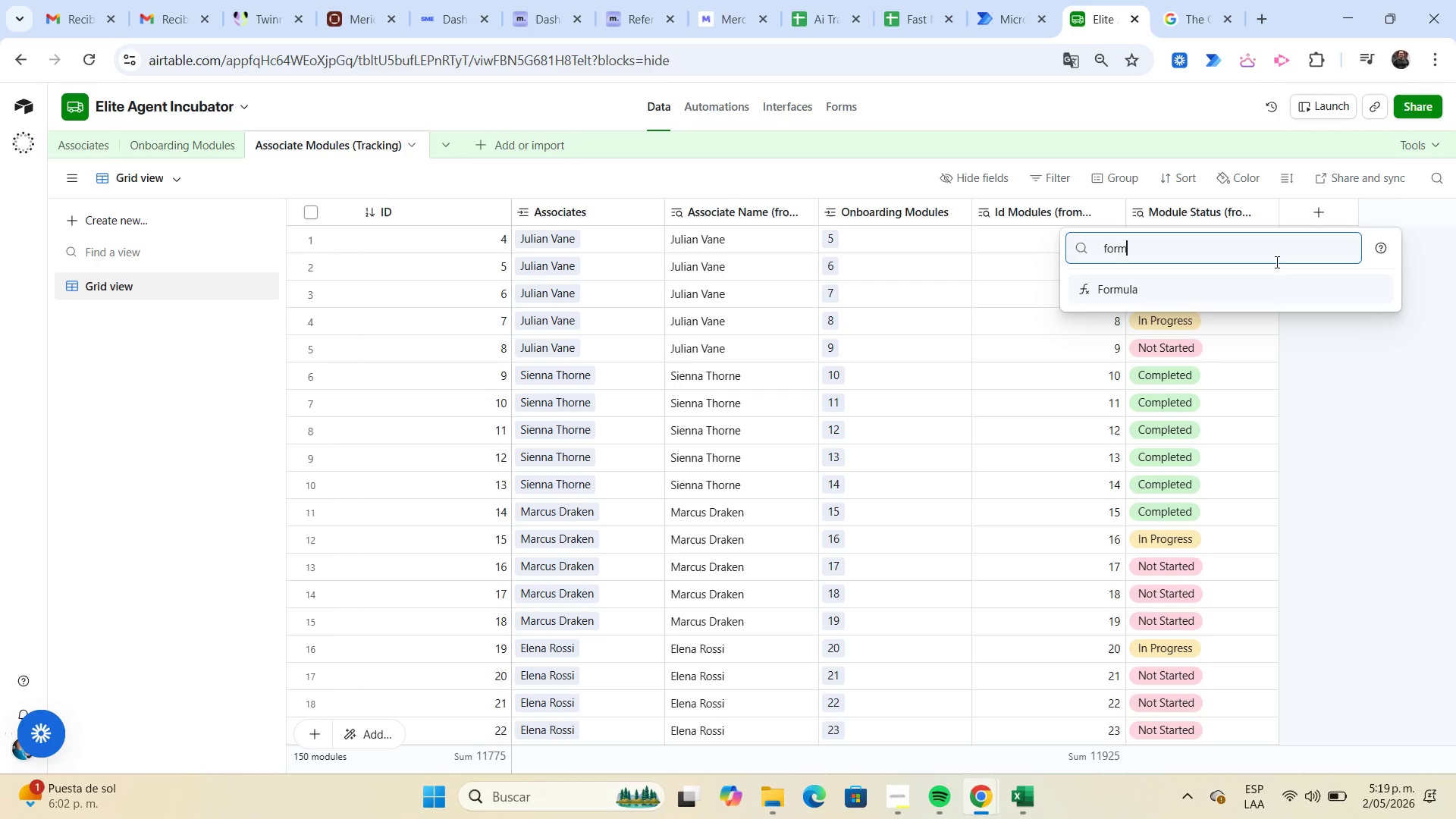 
left_click([1270, 293])
 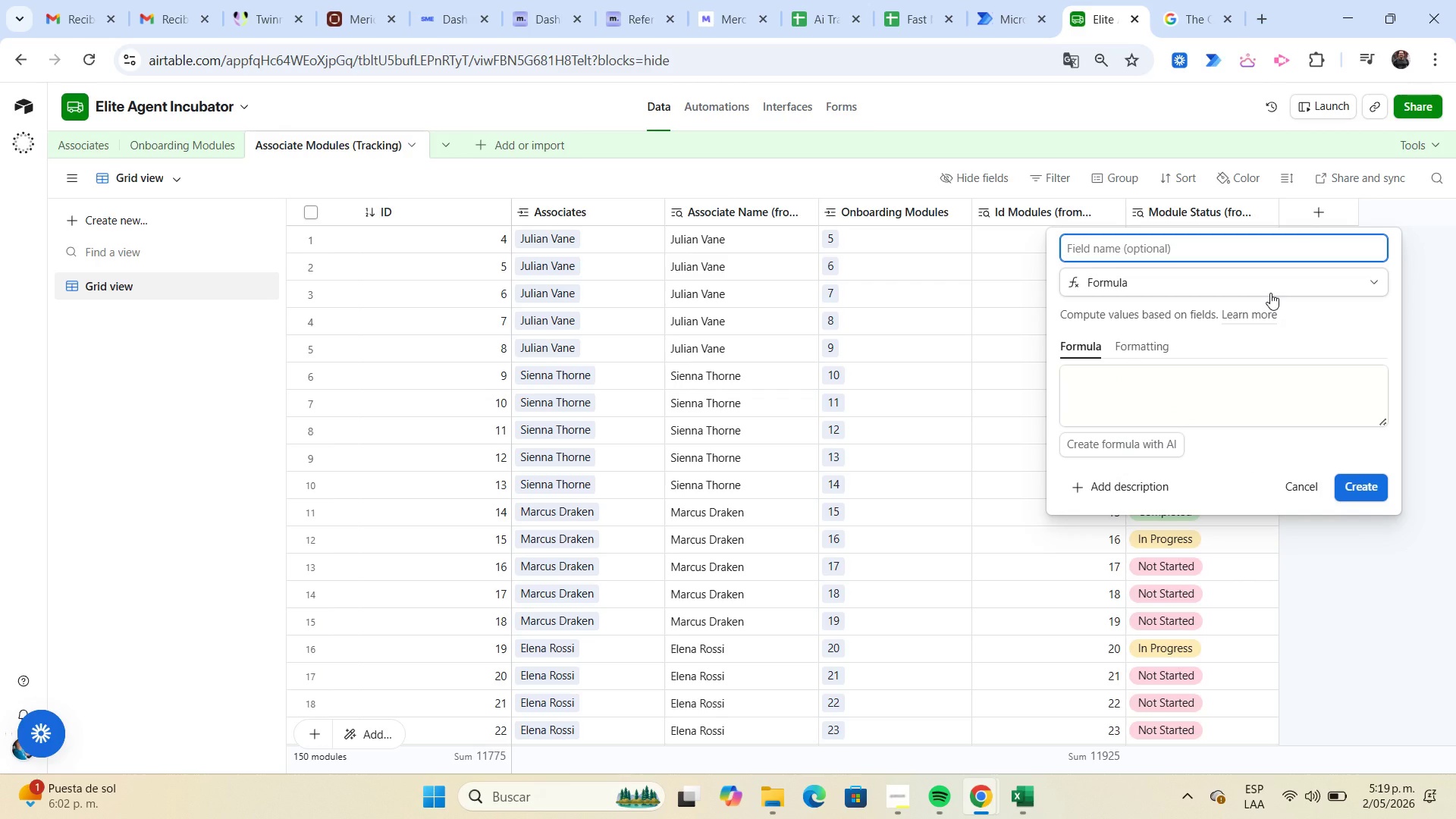 
type(Status)
 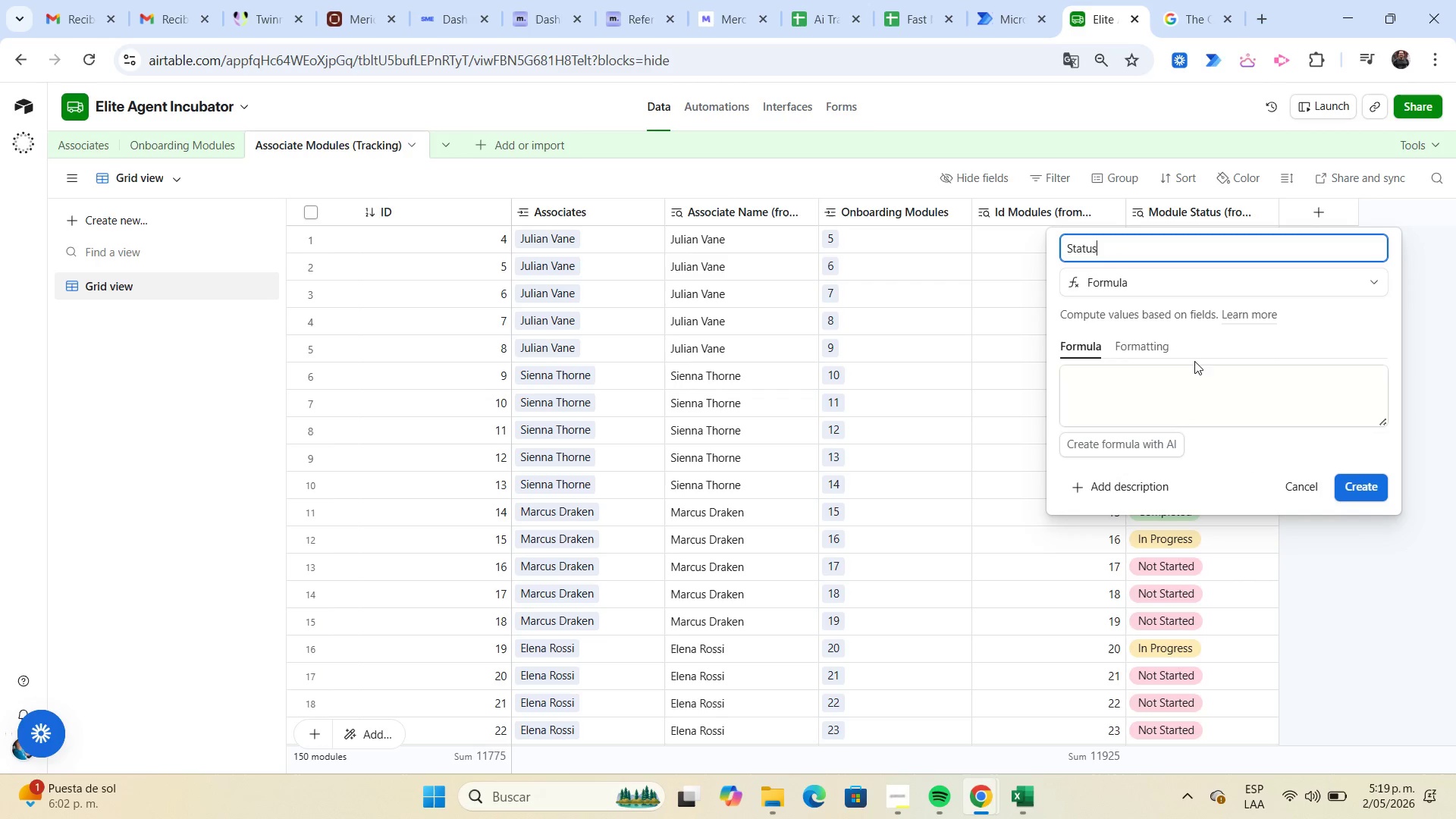 
left_click([1191, 378])
 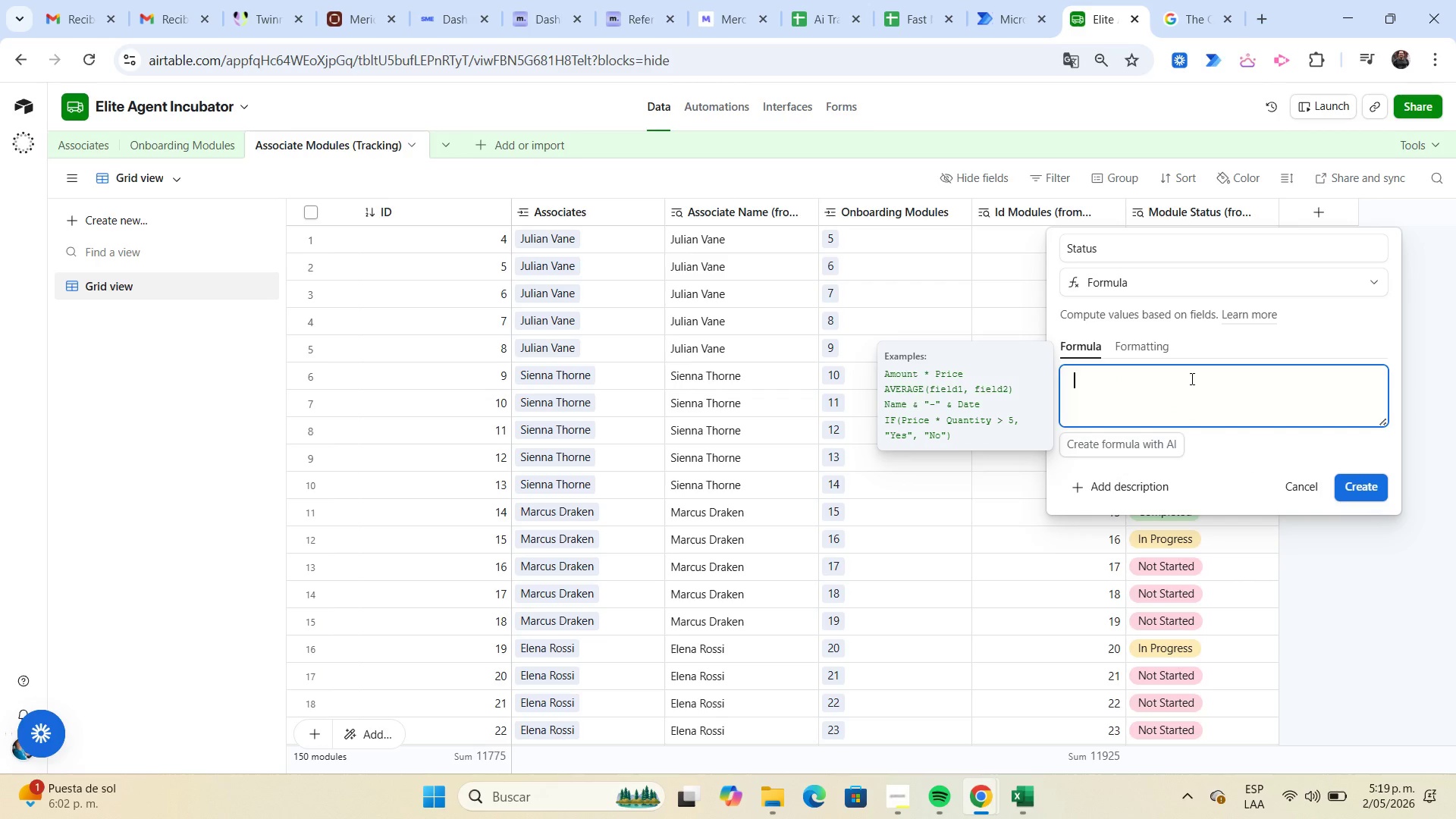 
type(if*)
 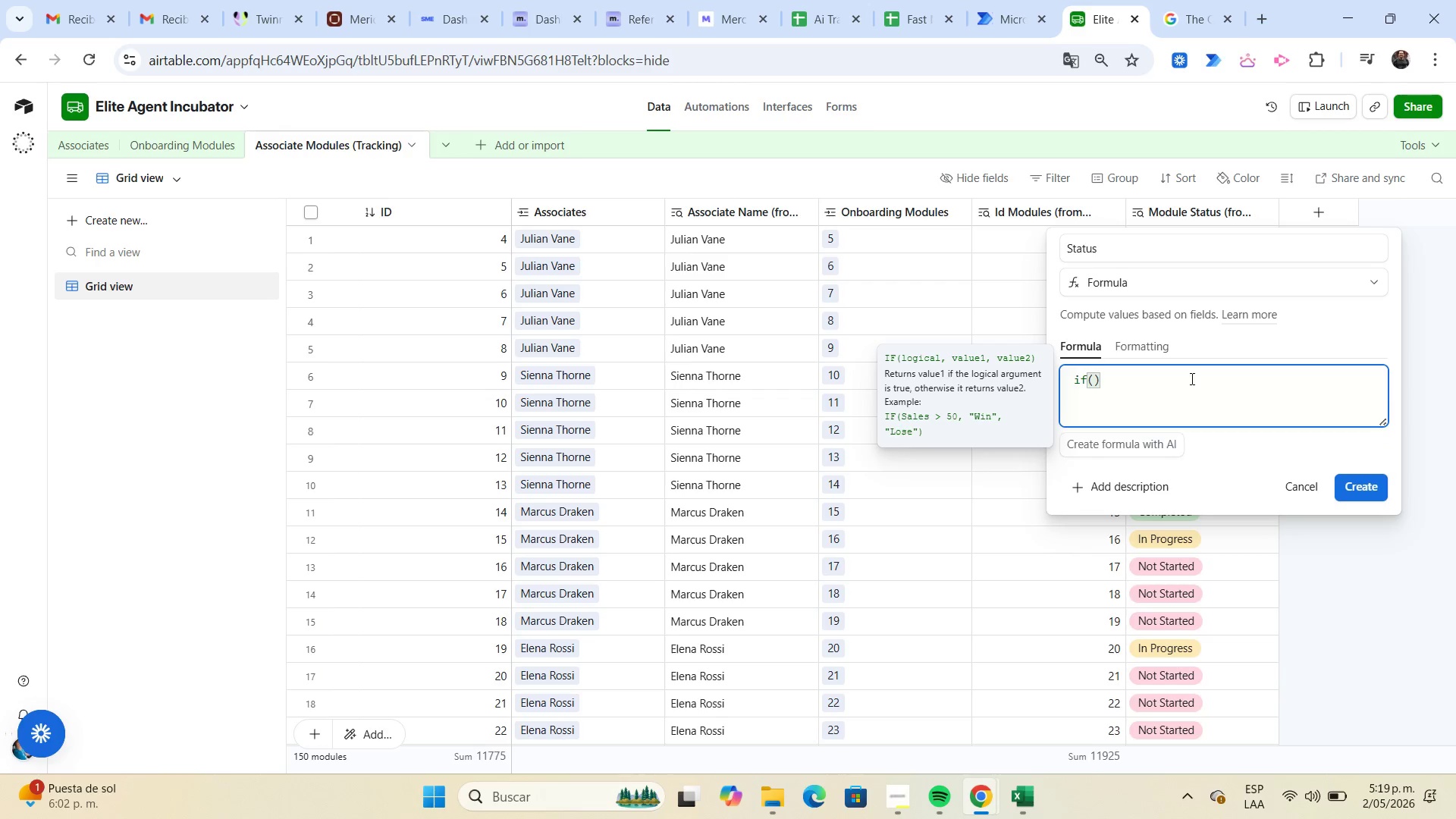 
wait(9.95)
 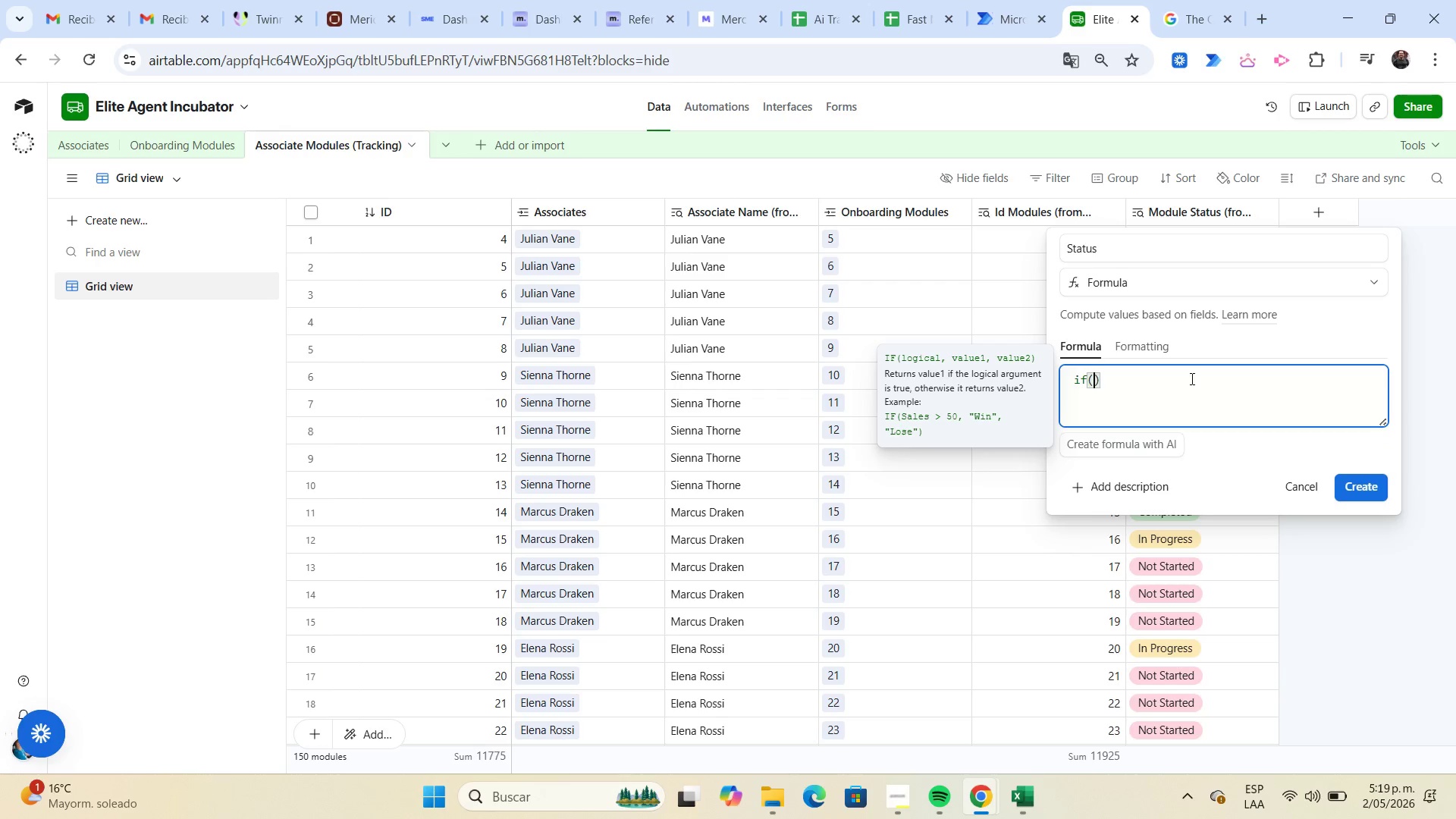 
type(sta)
 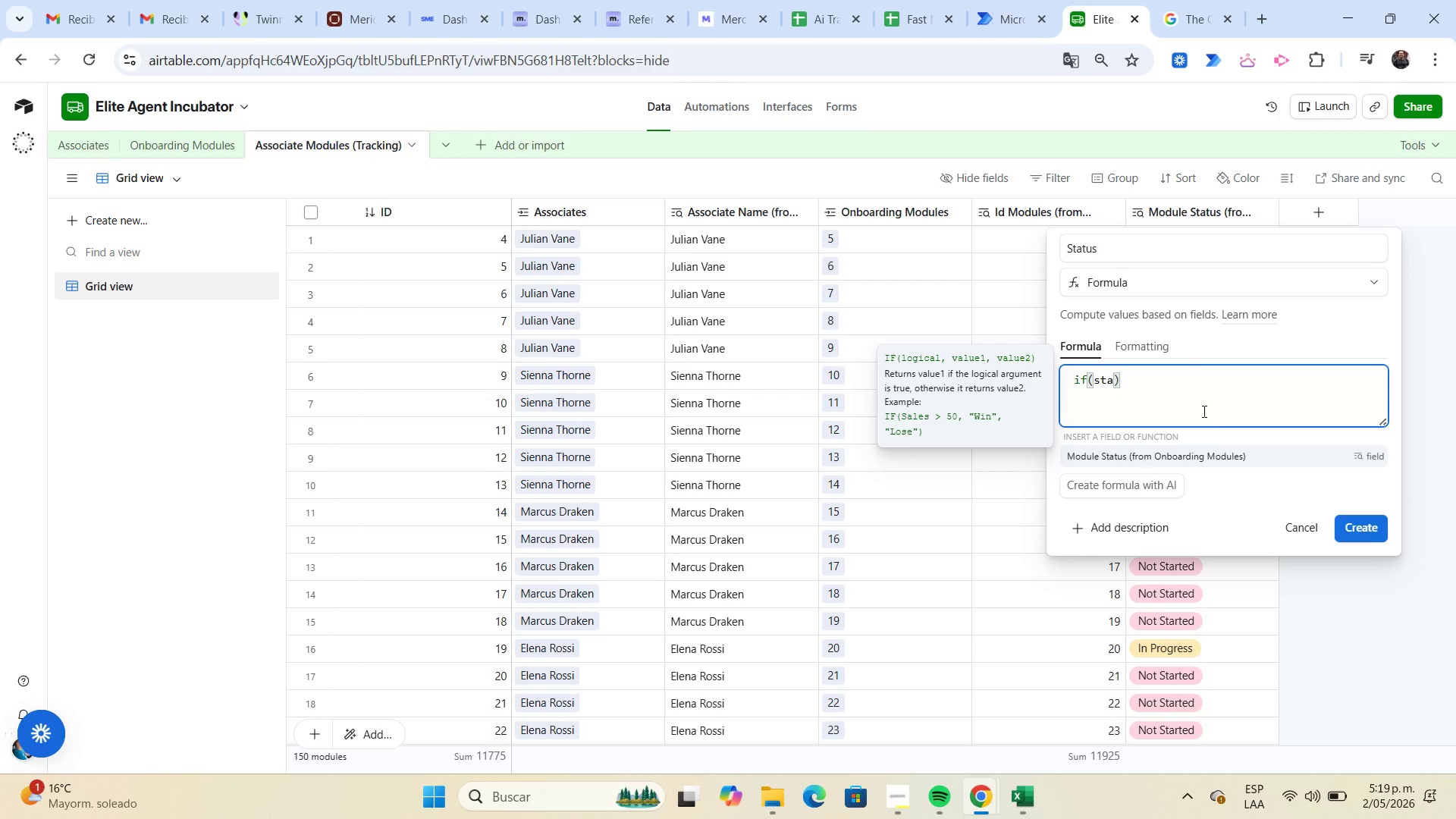 
left_click([1218, 454])
 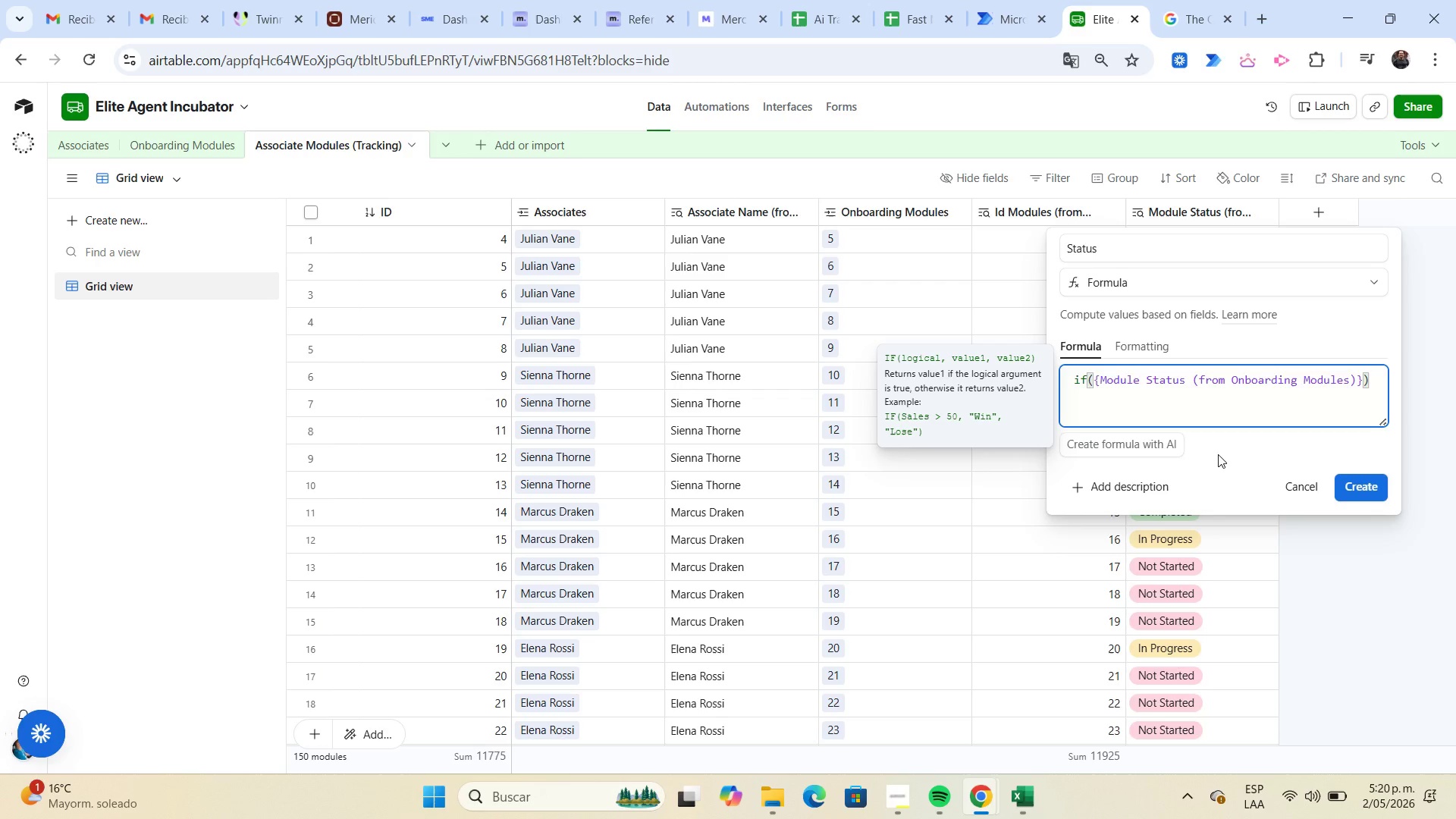 
key(Shift+ShiftLeft)
 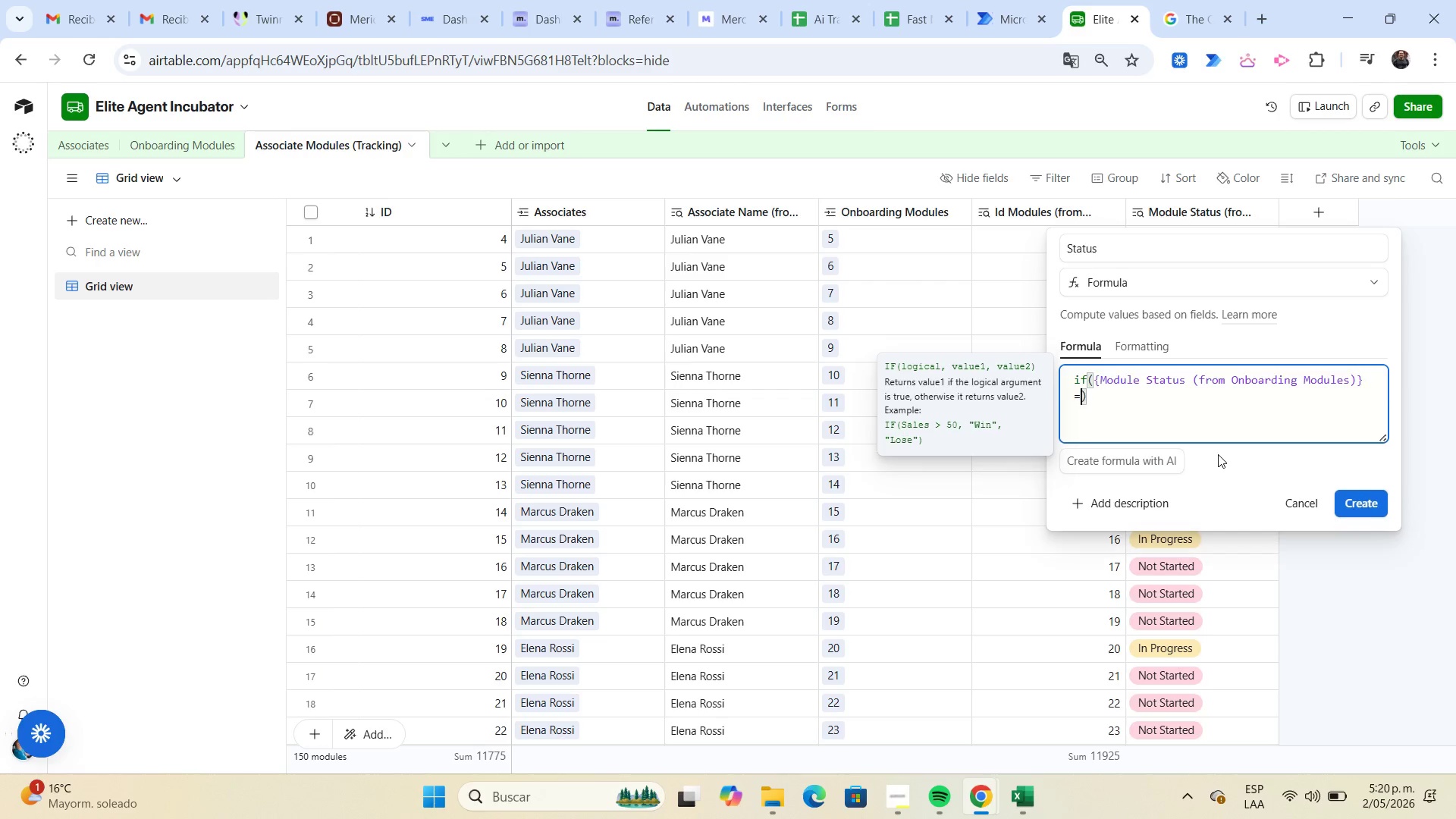 
key(Shift+0)
 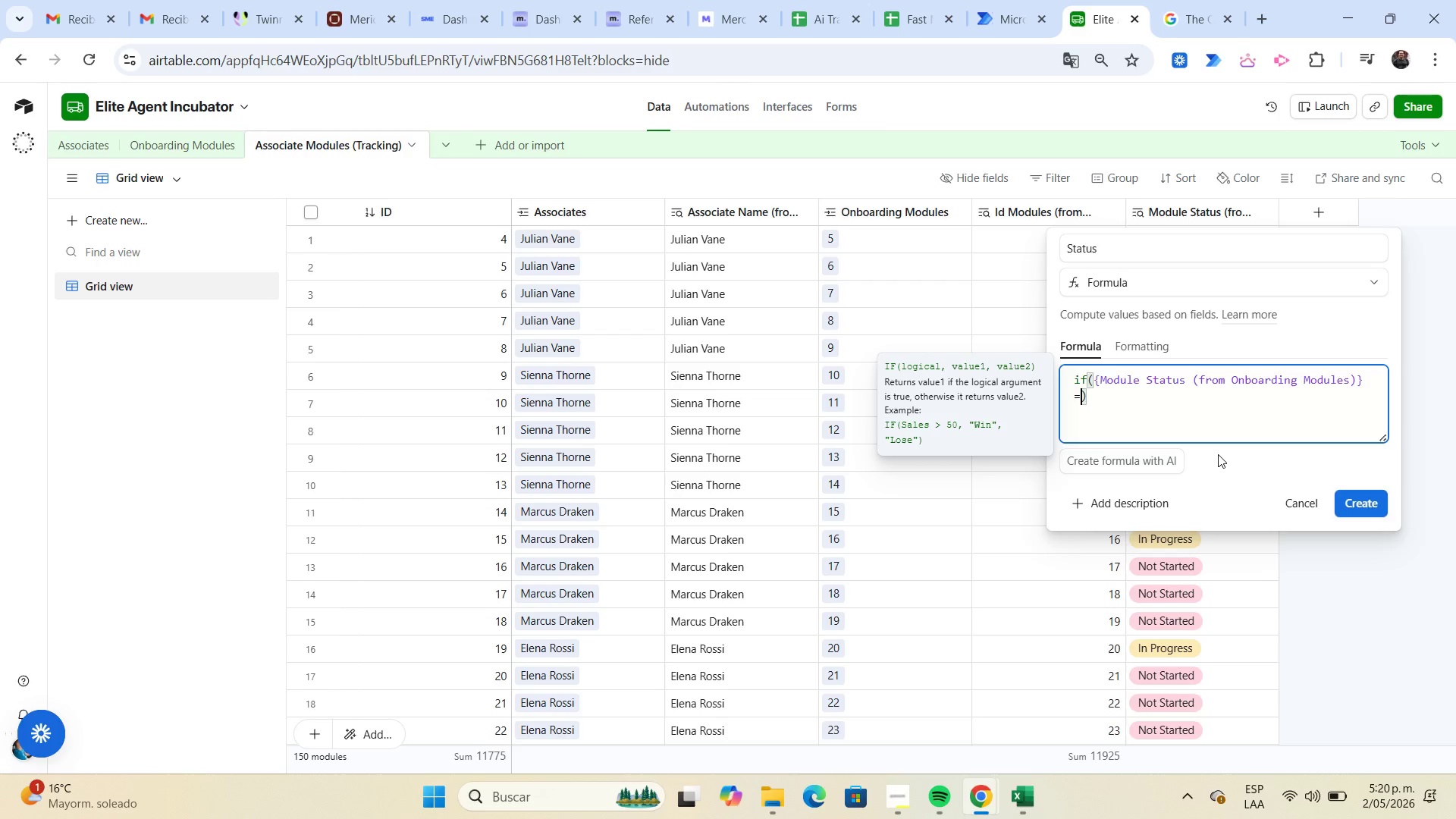 
type(@Completed@)
 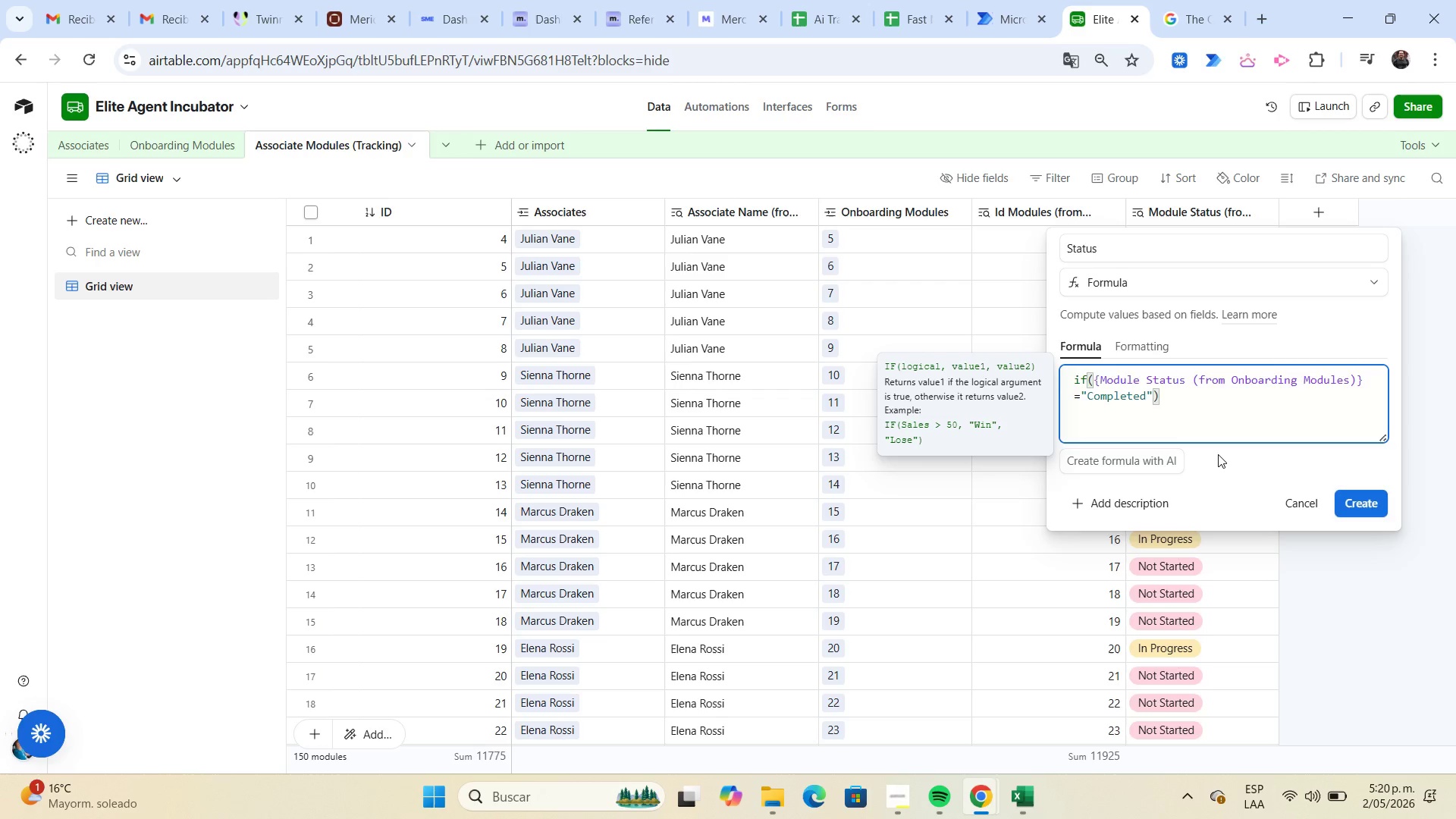 
key(Comma)
 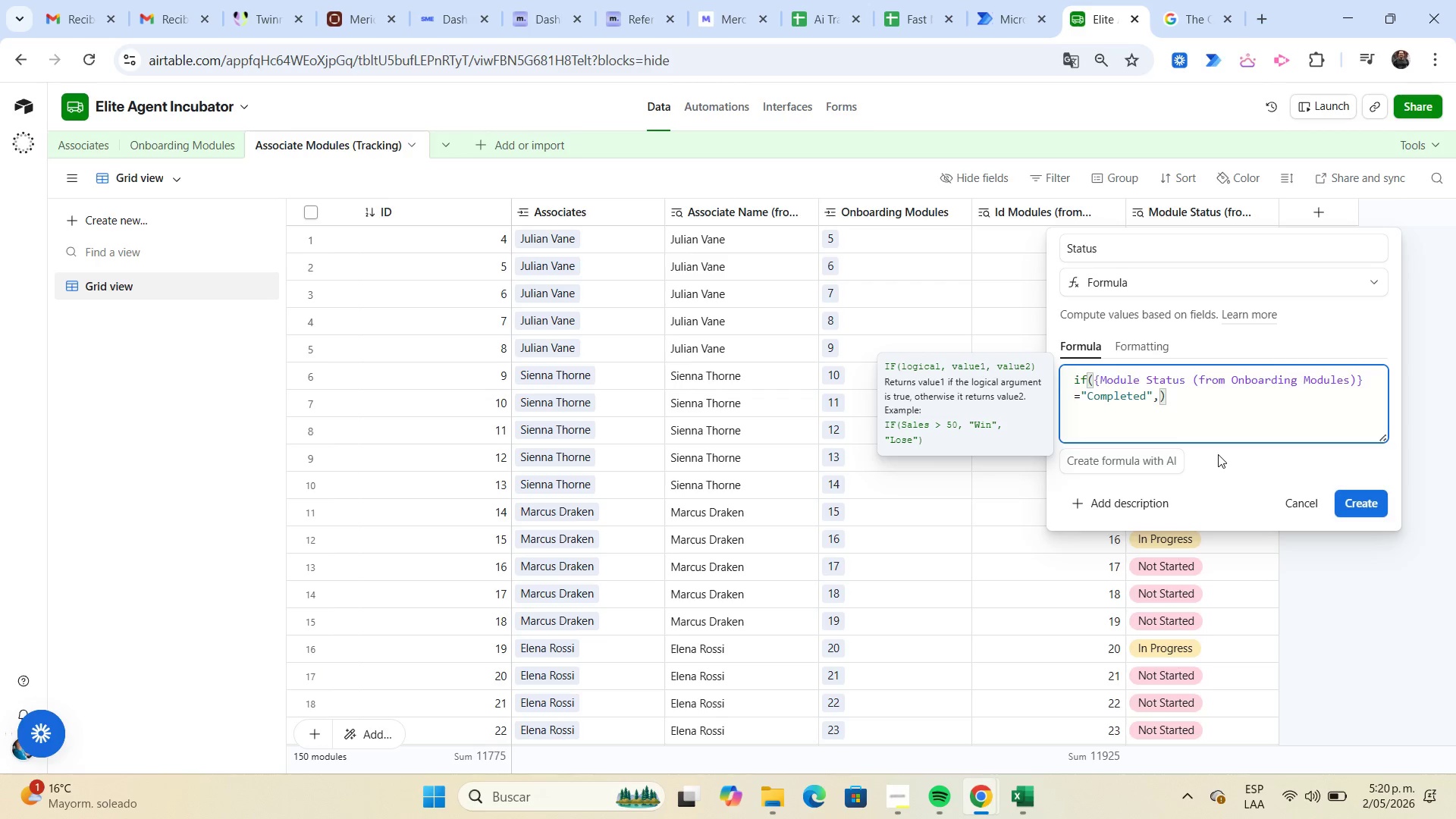 
key(1)
 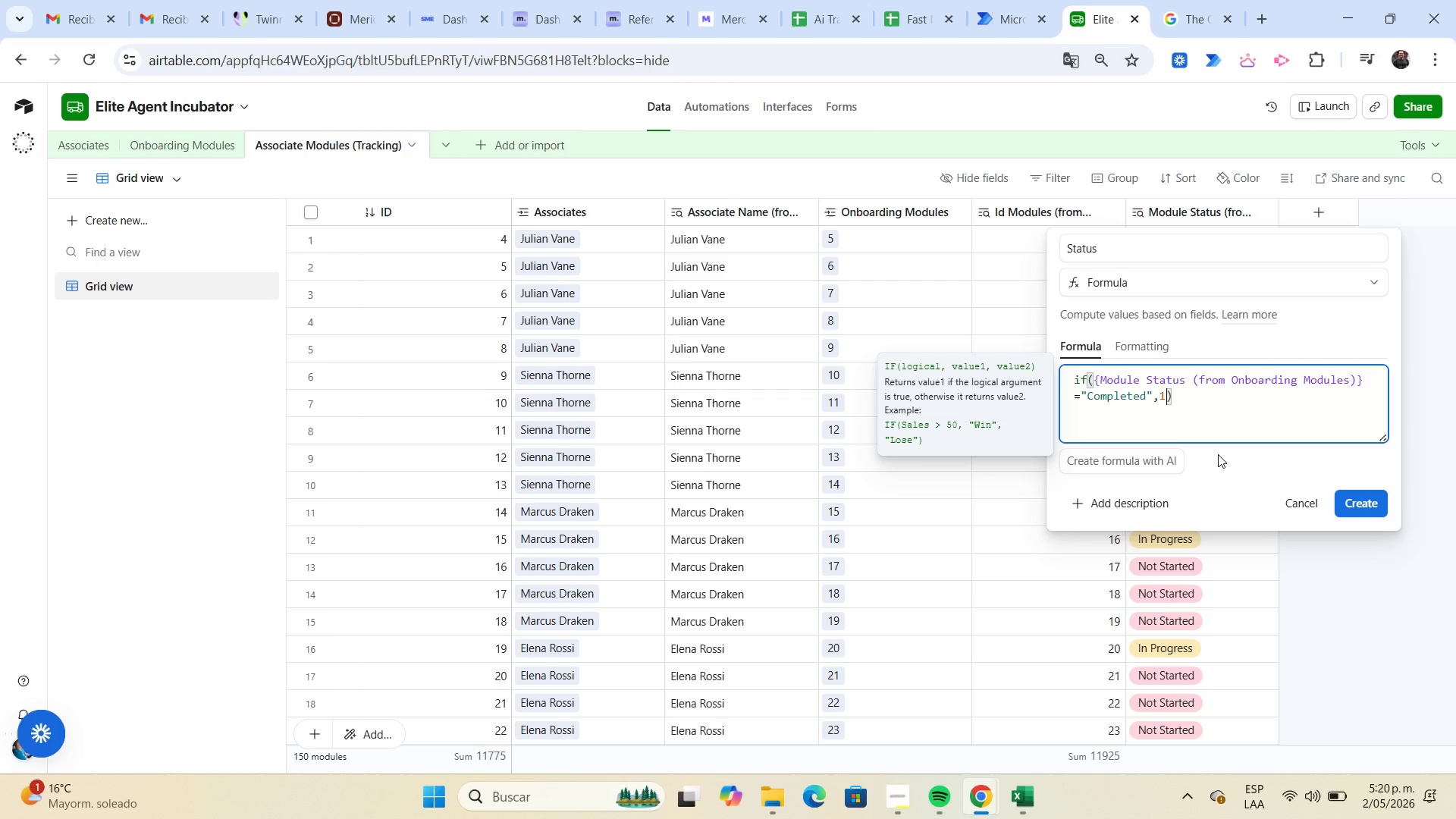 
key(Comma)
 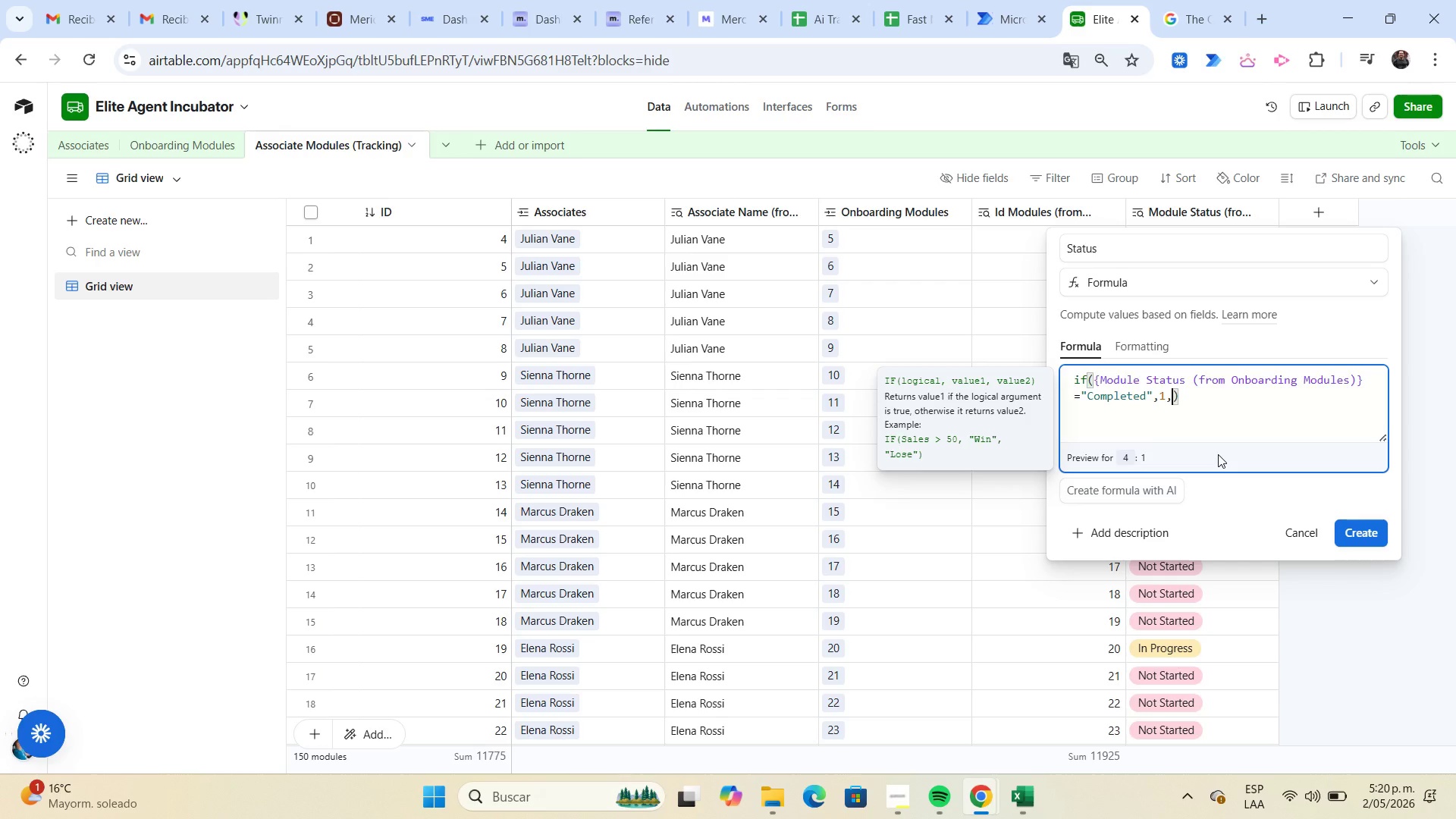 
key(0)
 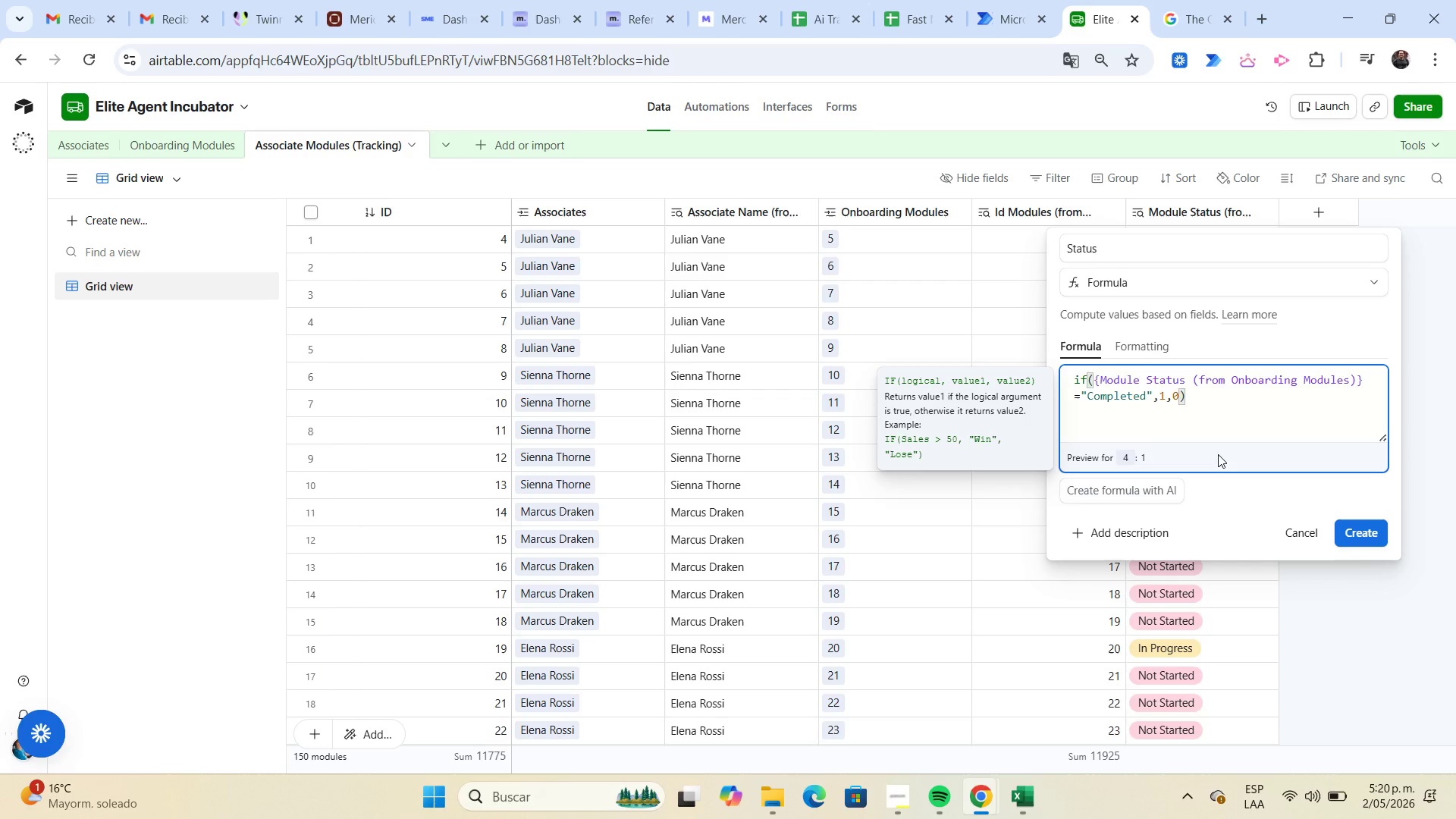 
key(NumpadEnter)
 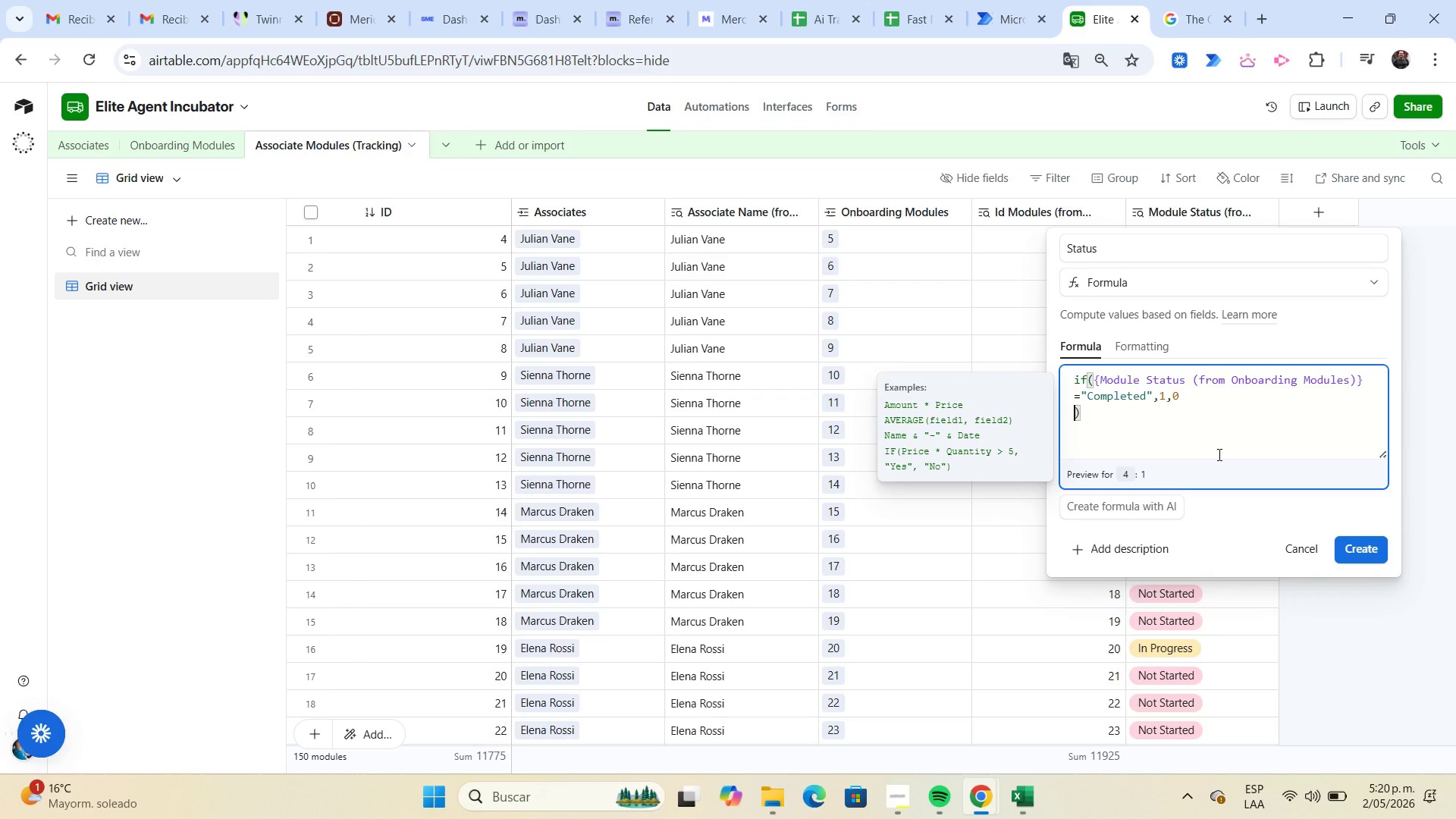 
key(Backspace)
 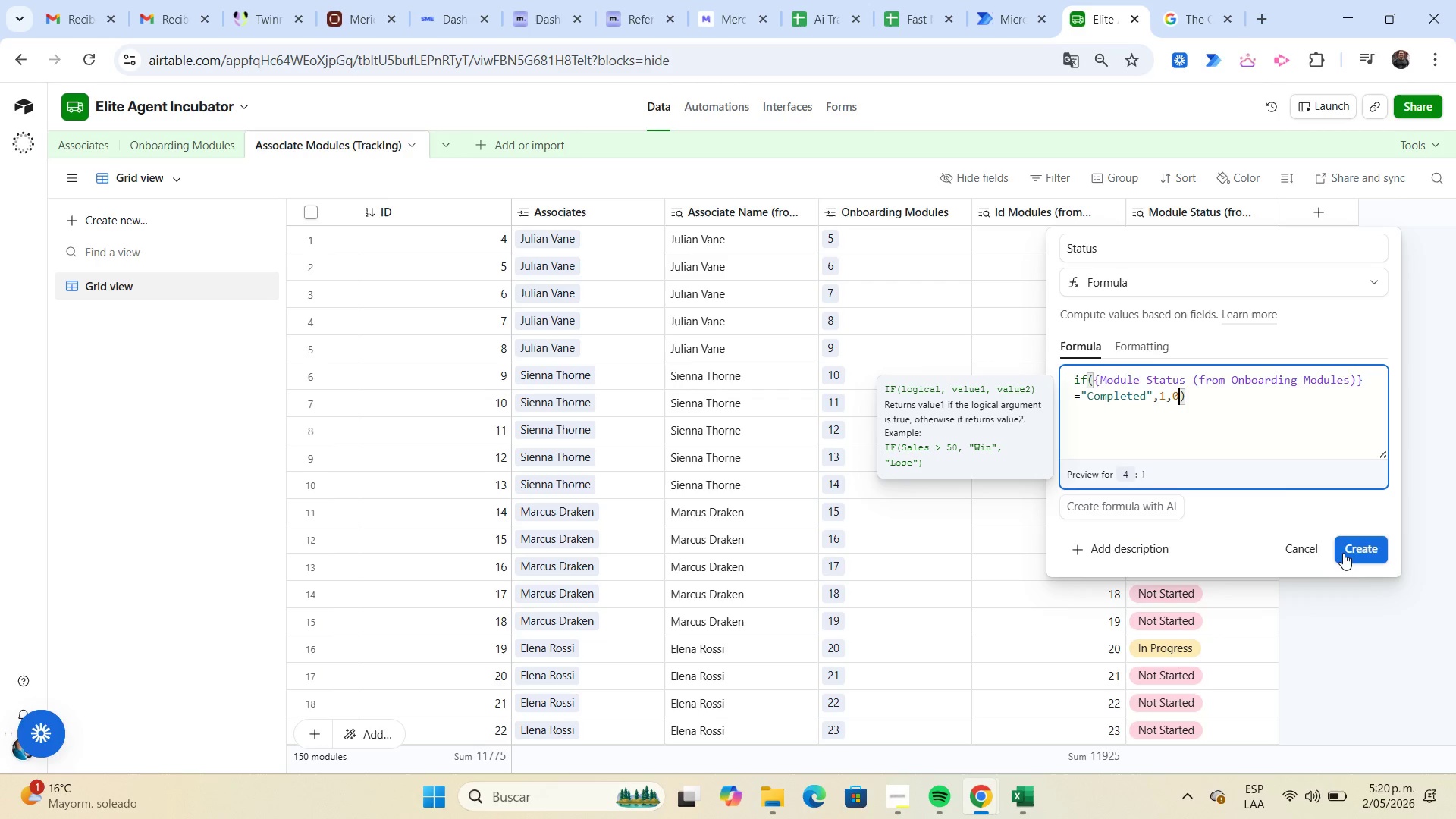 
left_click([1353, 553])
 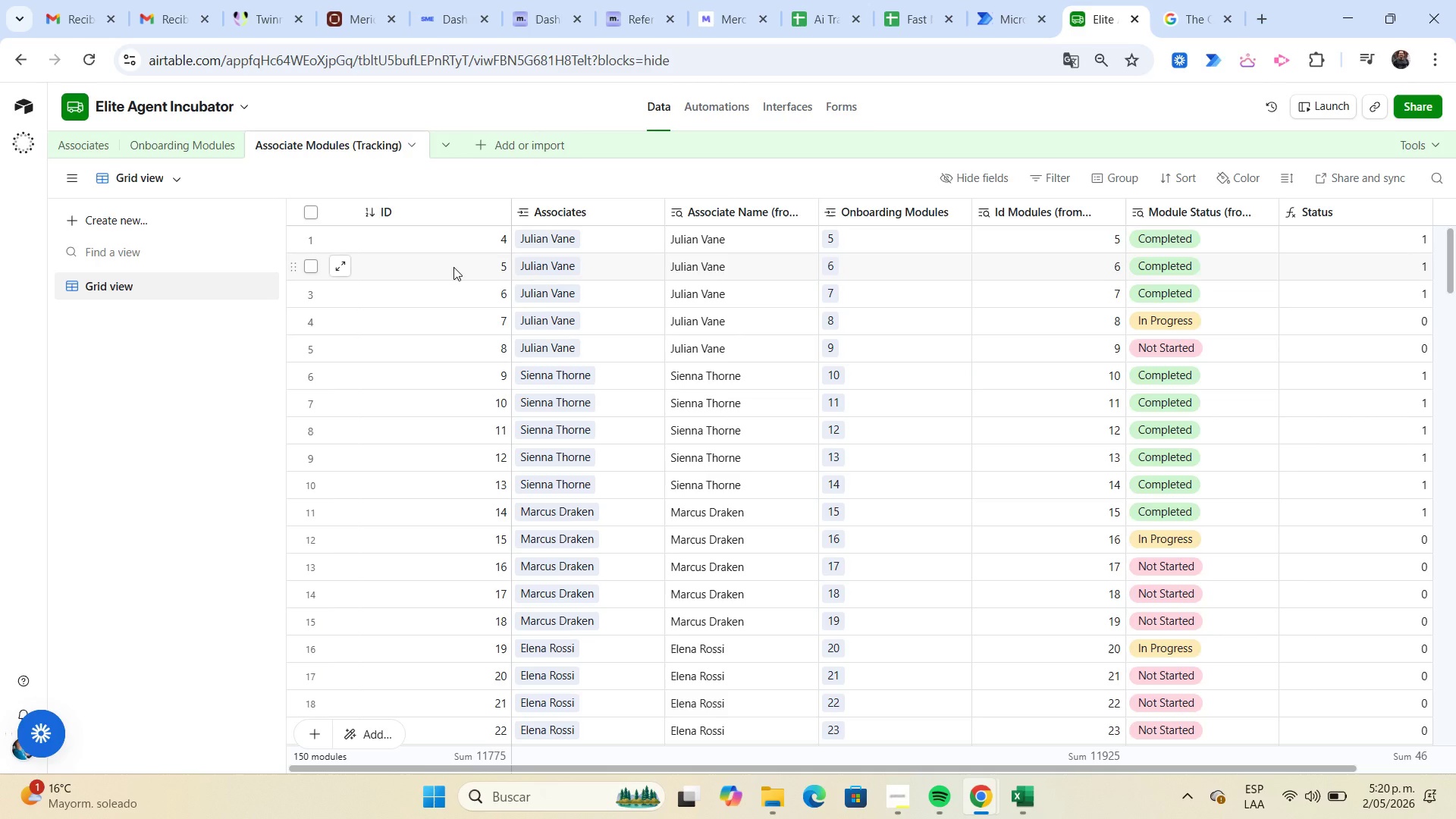 
wait(20.0)
 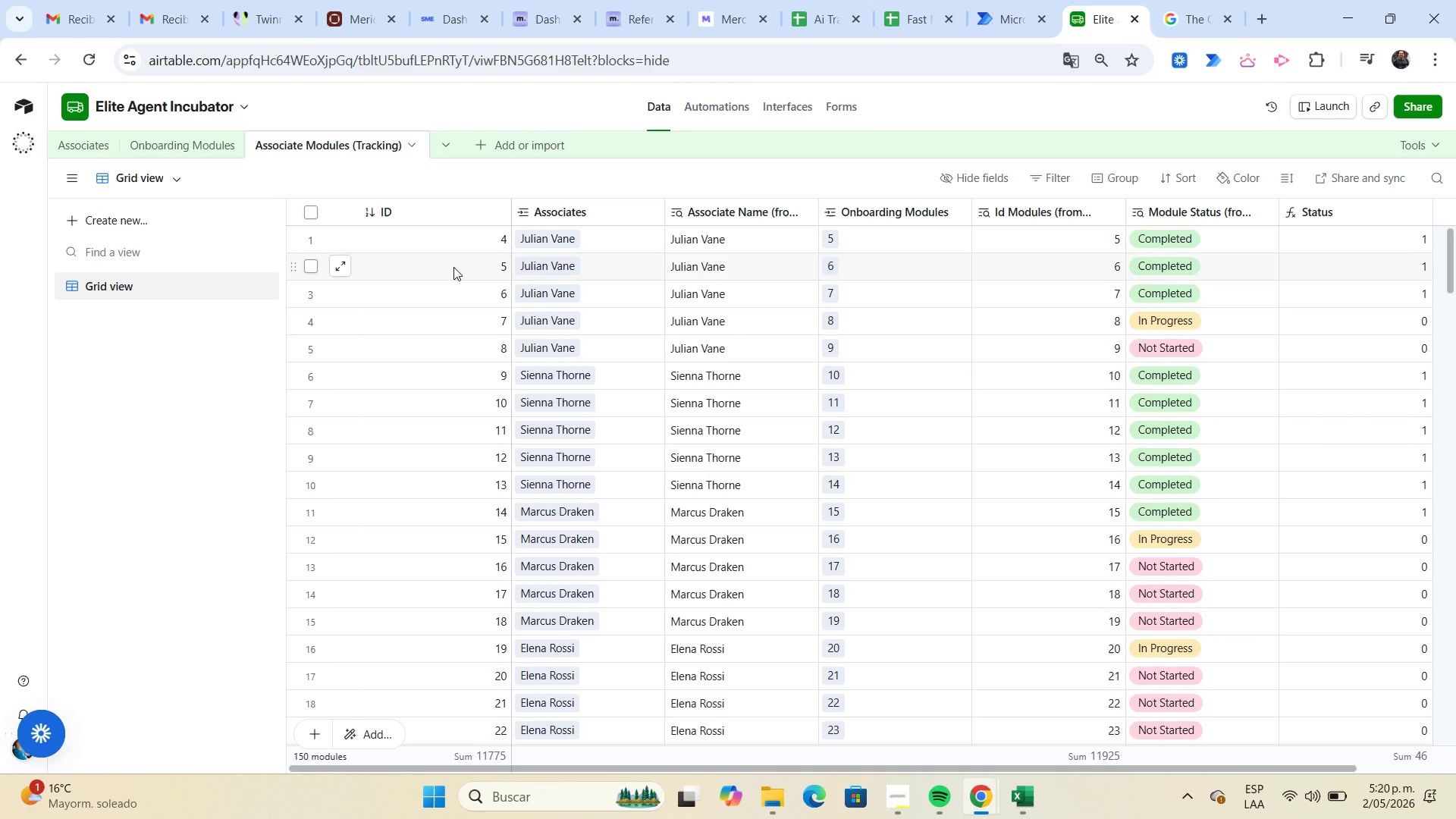 
left_click([441, 151])
 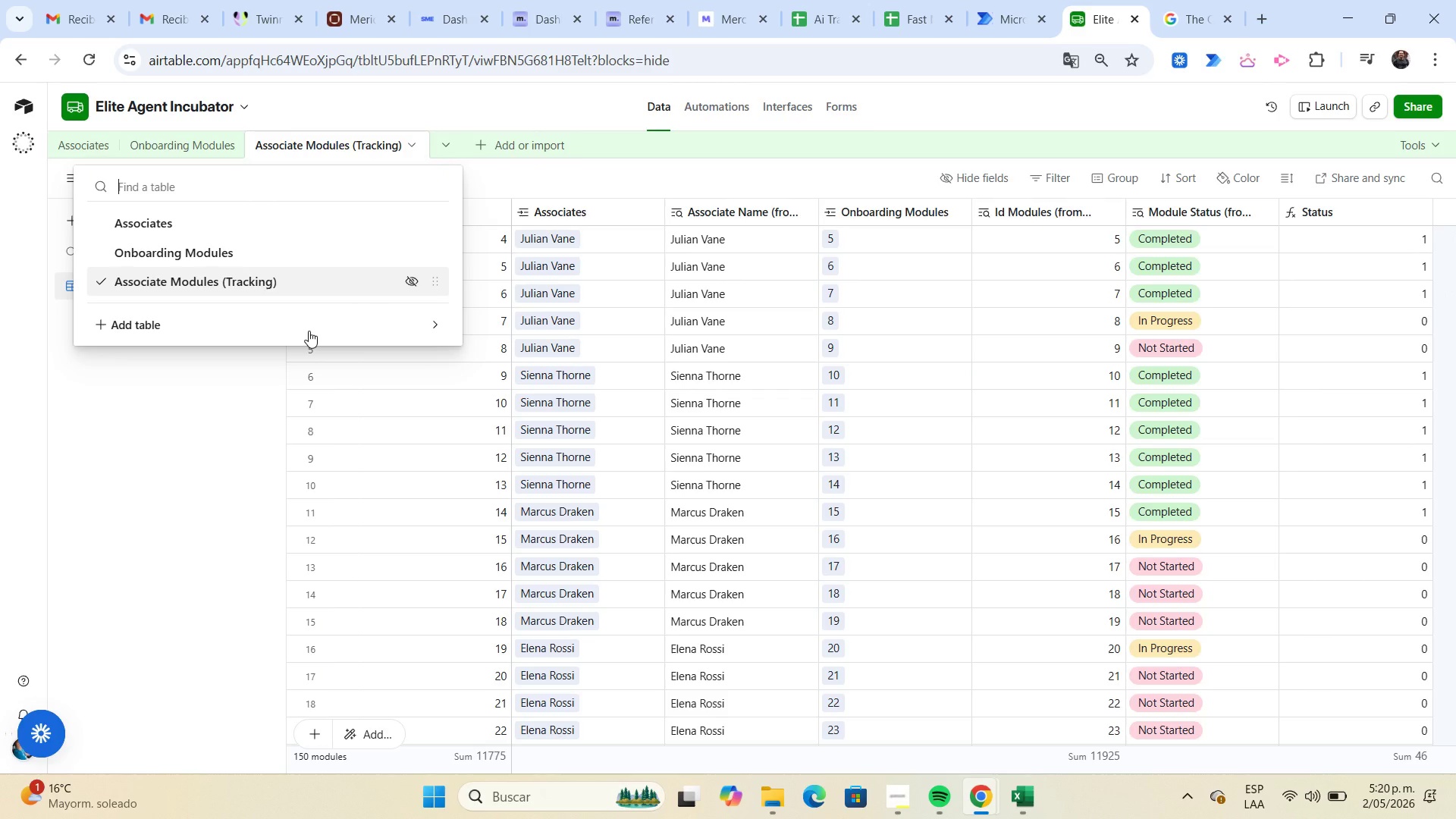 
left_click([309, 331])
 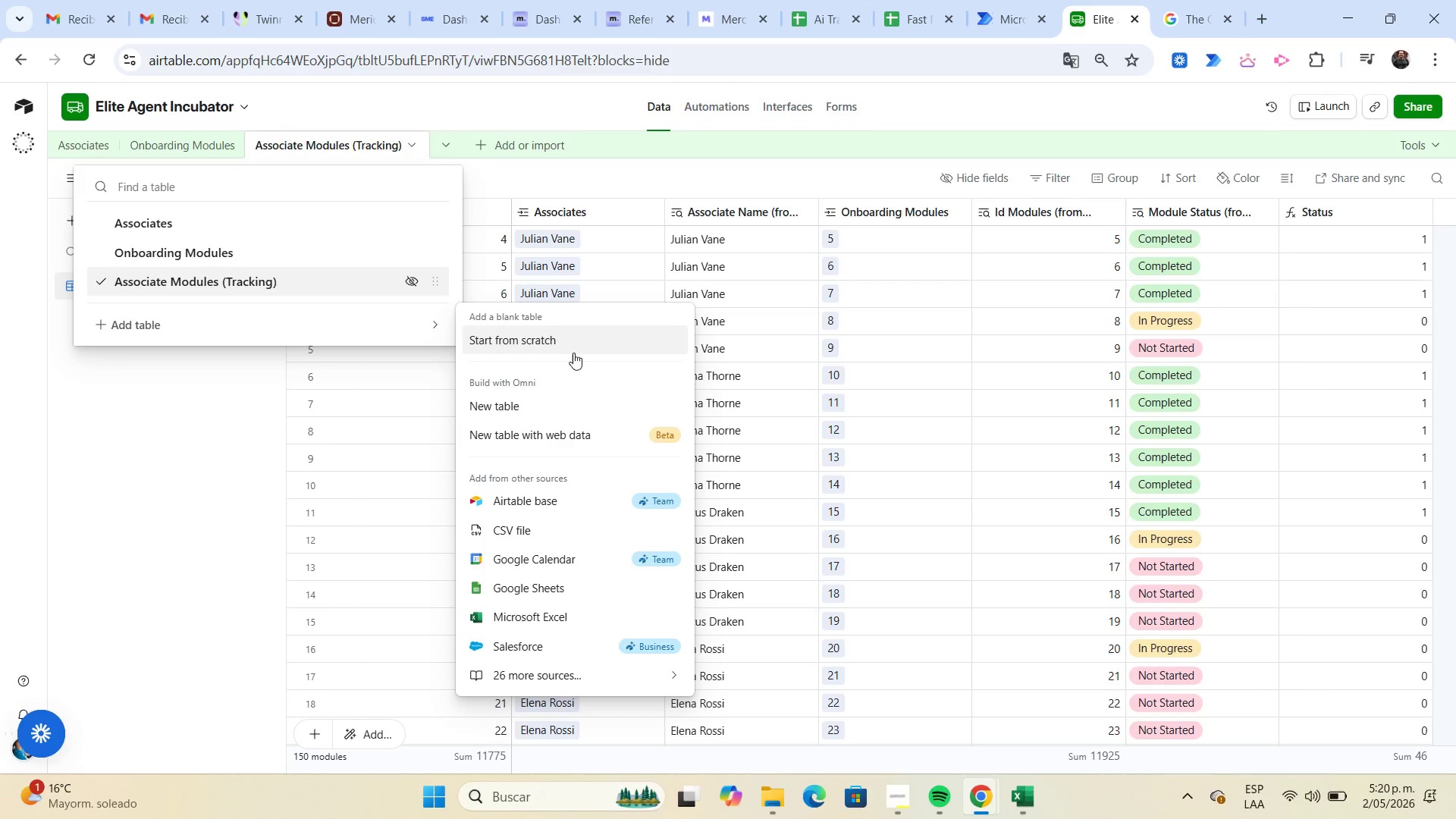 
left_click([575, 349])
 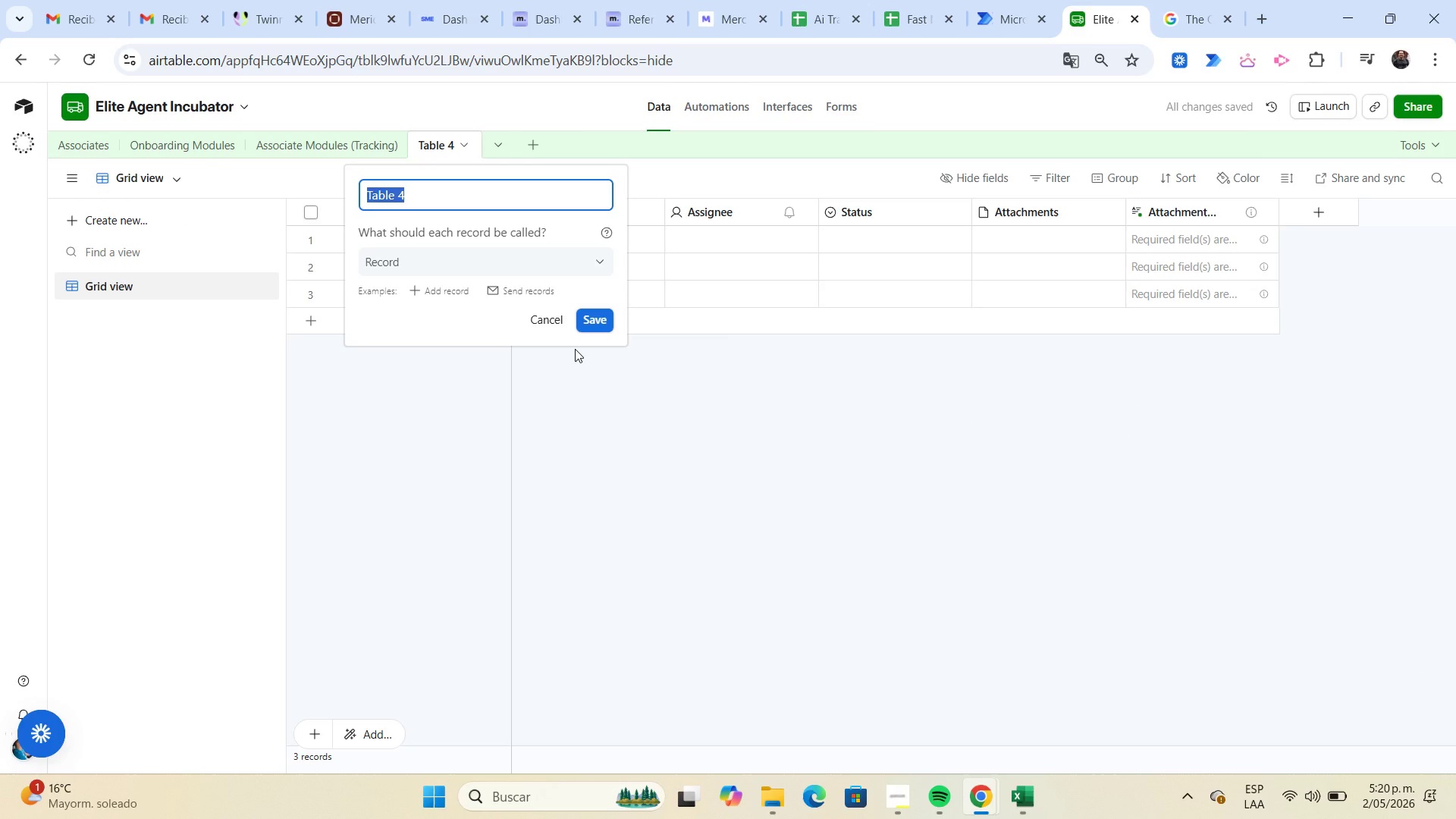 
type(Market Research Pitches)
 